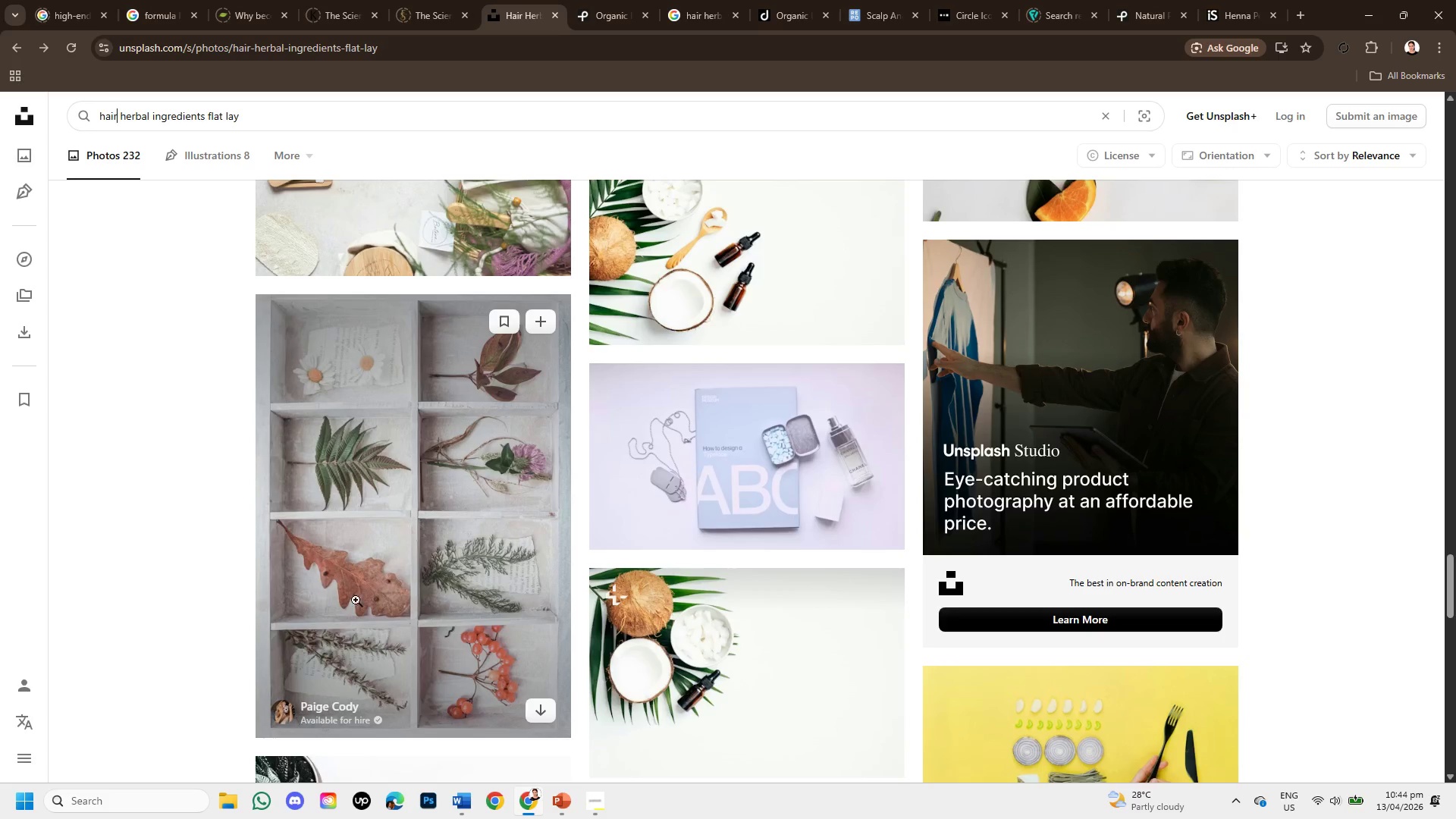 
scroll: coordinate [535, 584], scroll_direction: up, amount: 17.0
 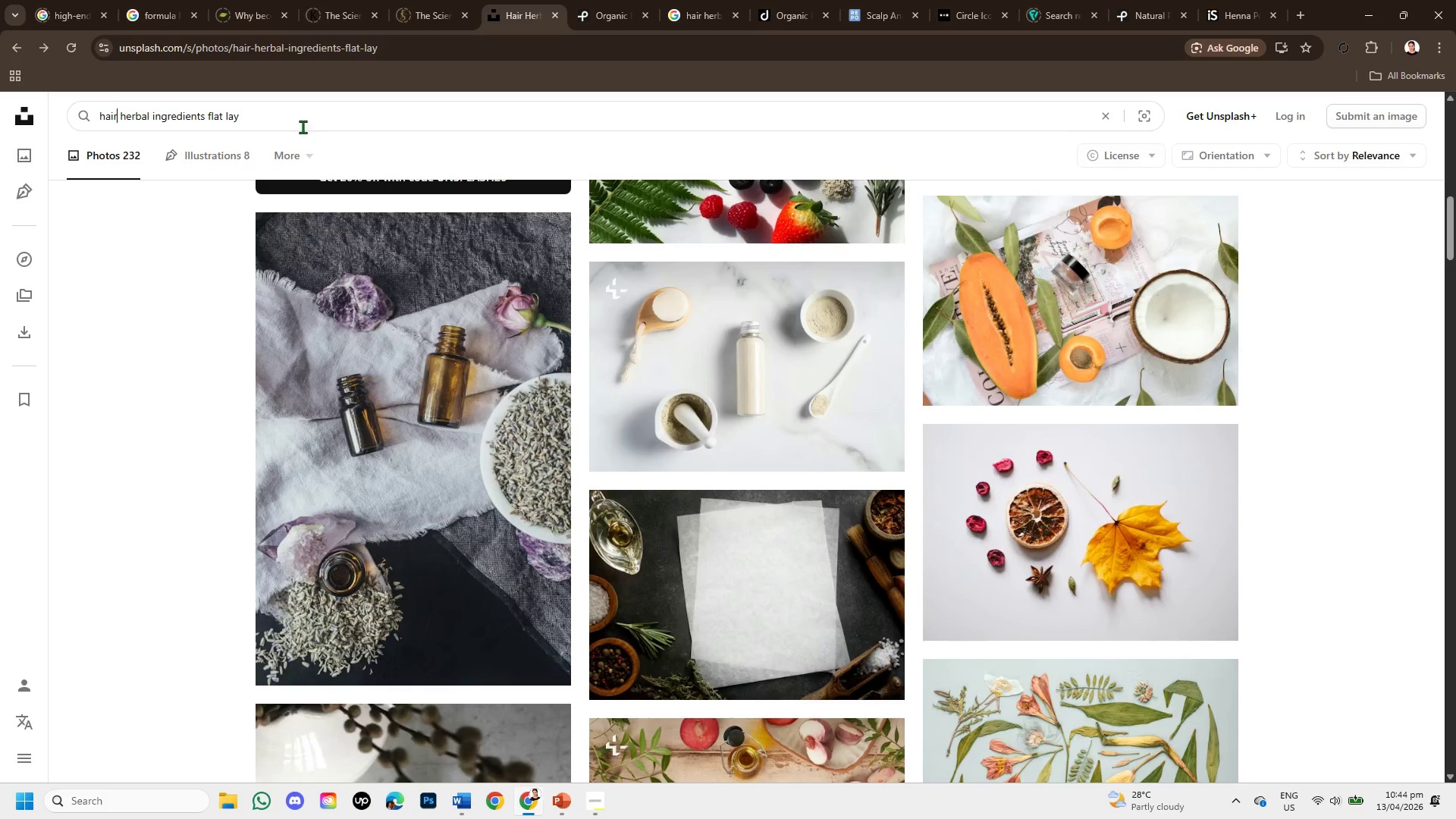 
left_click_drag(start_coordinate=[286, 118], to_coordinate=[34, 102])
 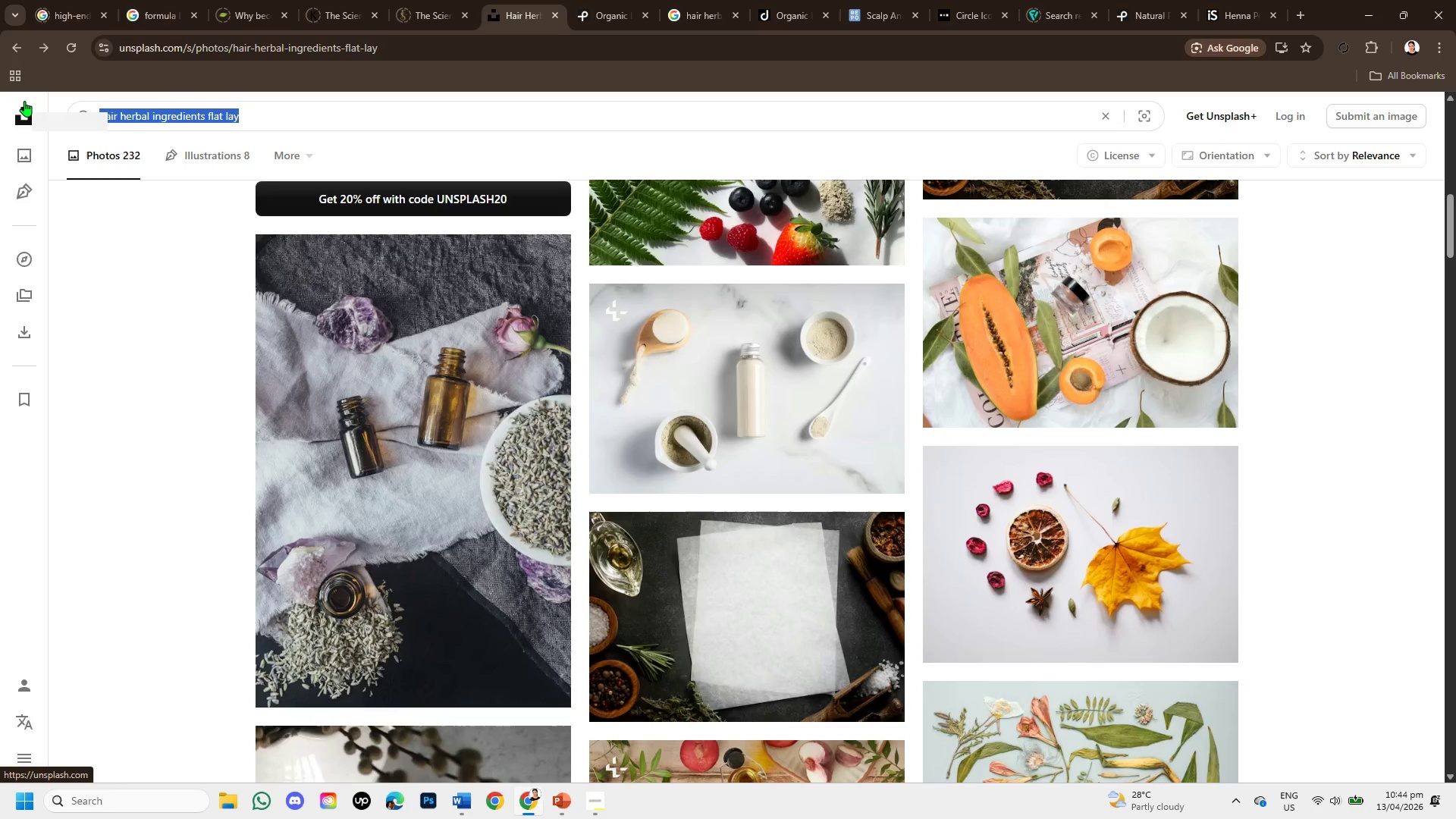 
key(Backspace)
 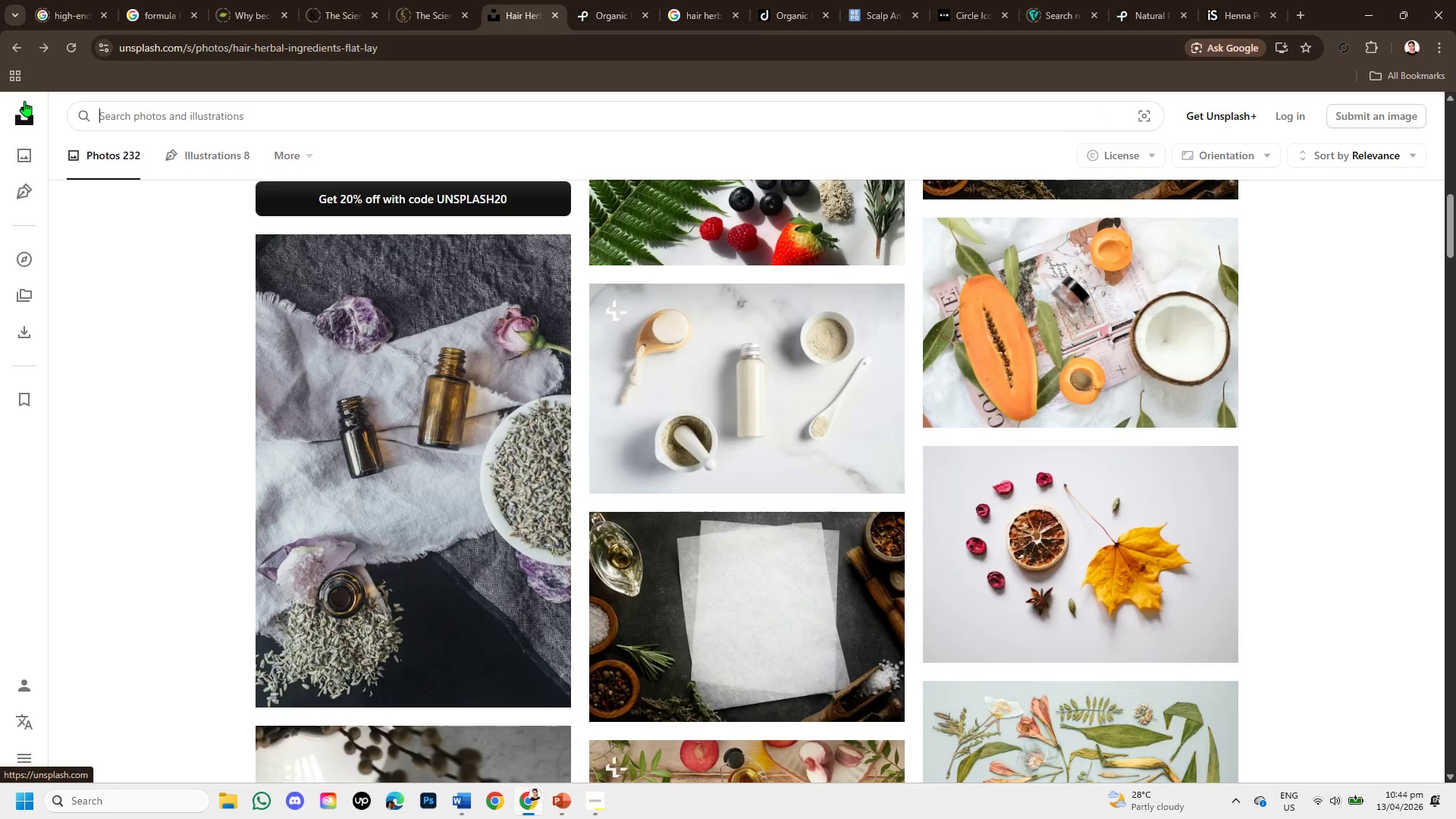 
key(Control+V)
 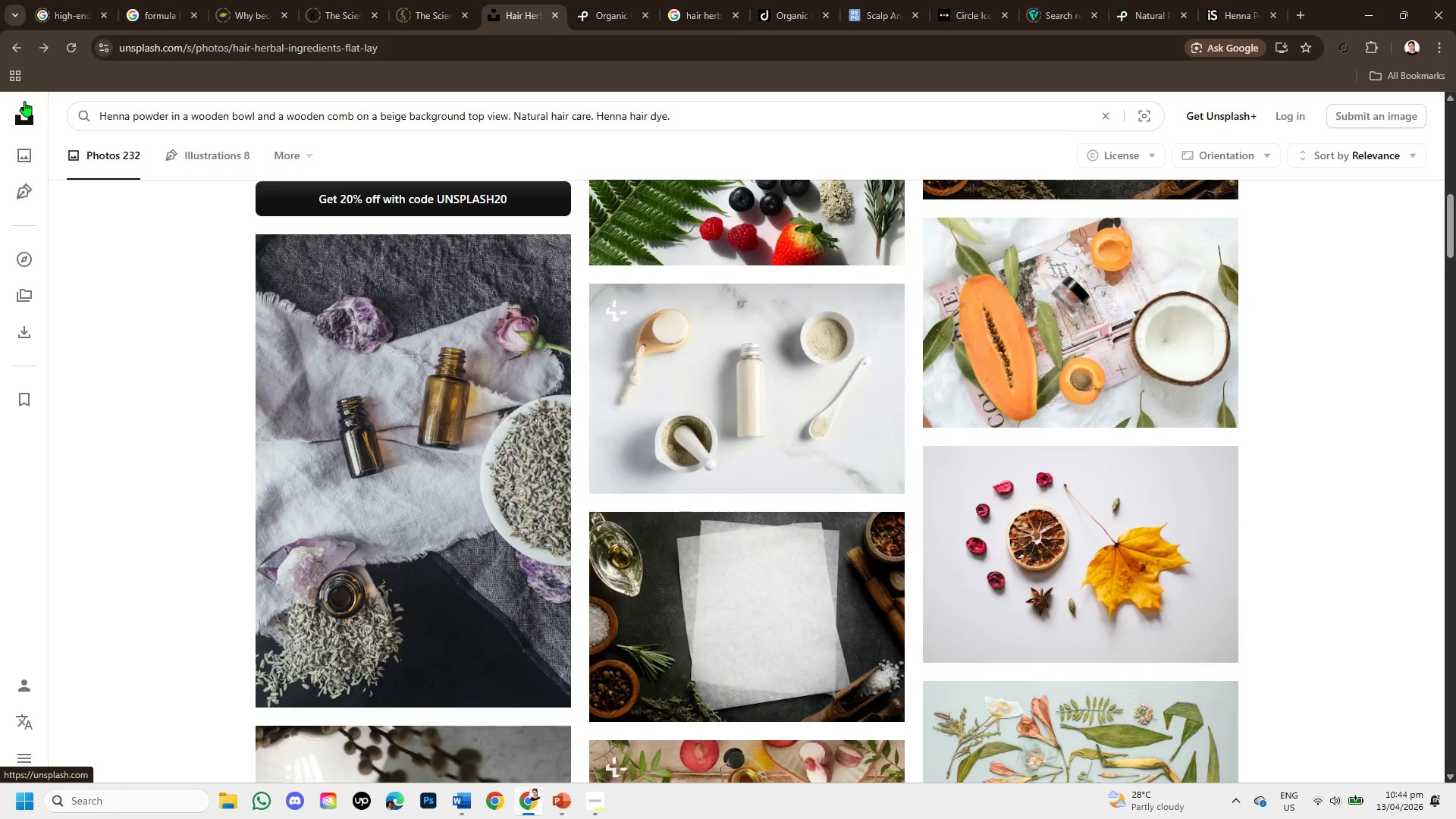 
key(Enter)
 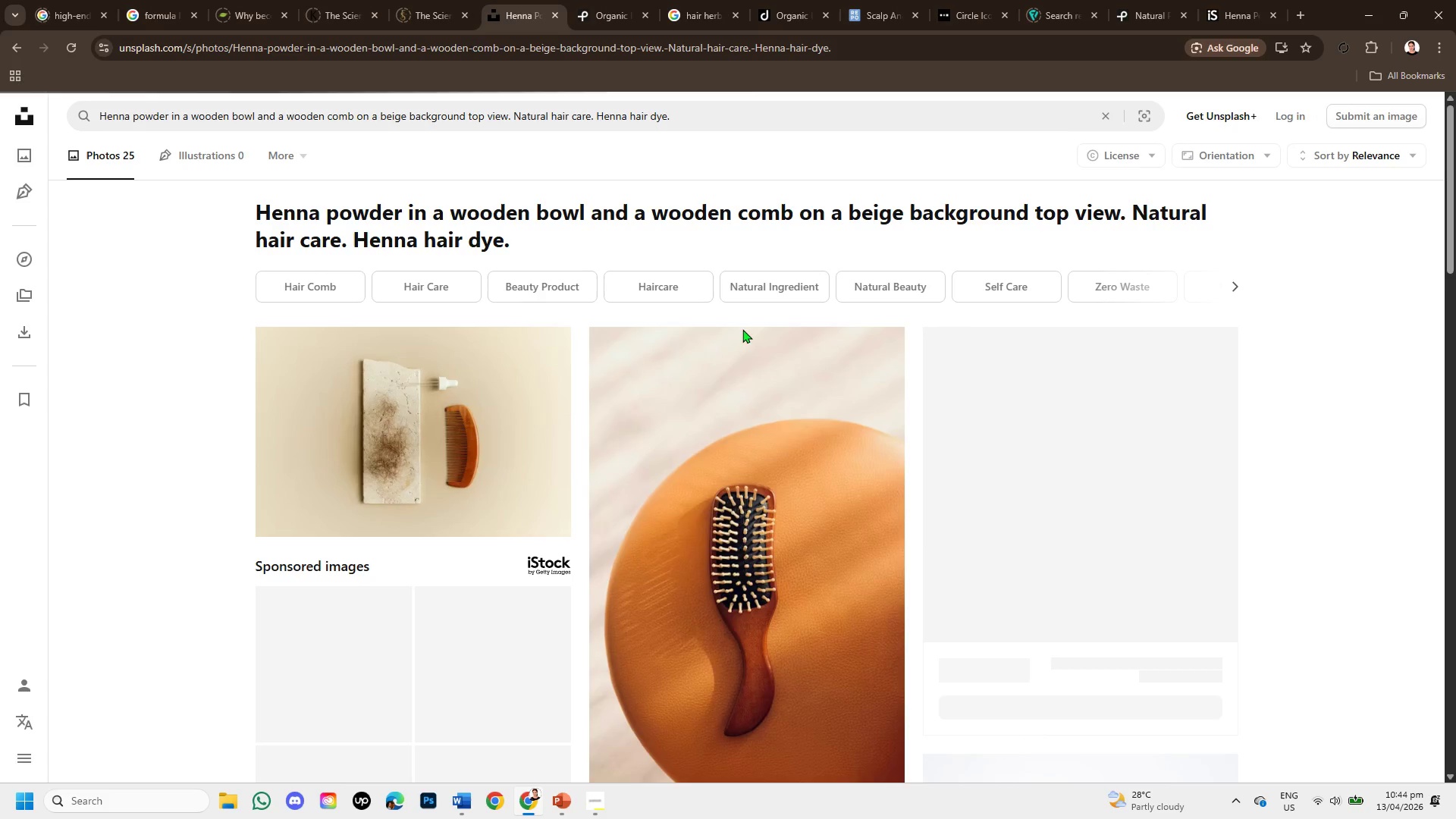 
scroll: coordinate [749, 632], scroll_direction: down, amount: 4.0
 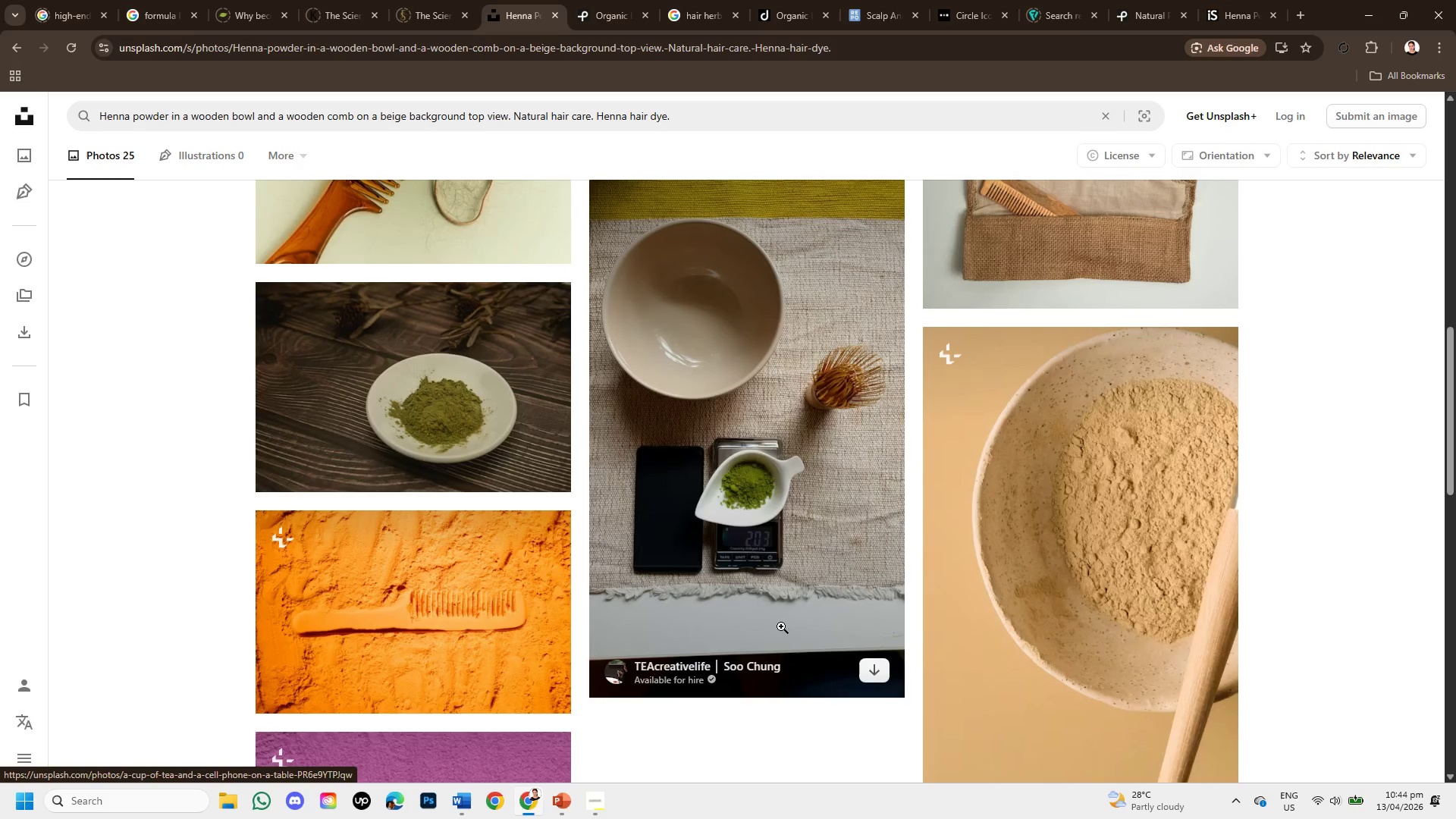 
scroll: coordinate [785, 608], scroll_direction: up, amount: 1.0
 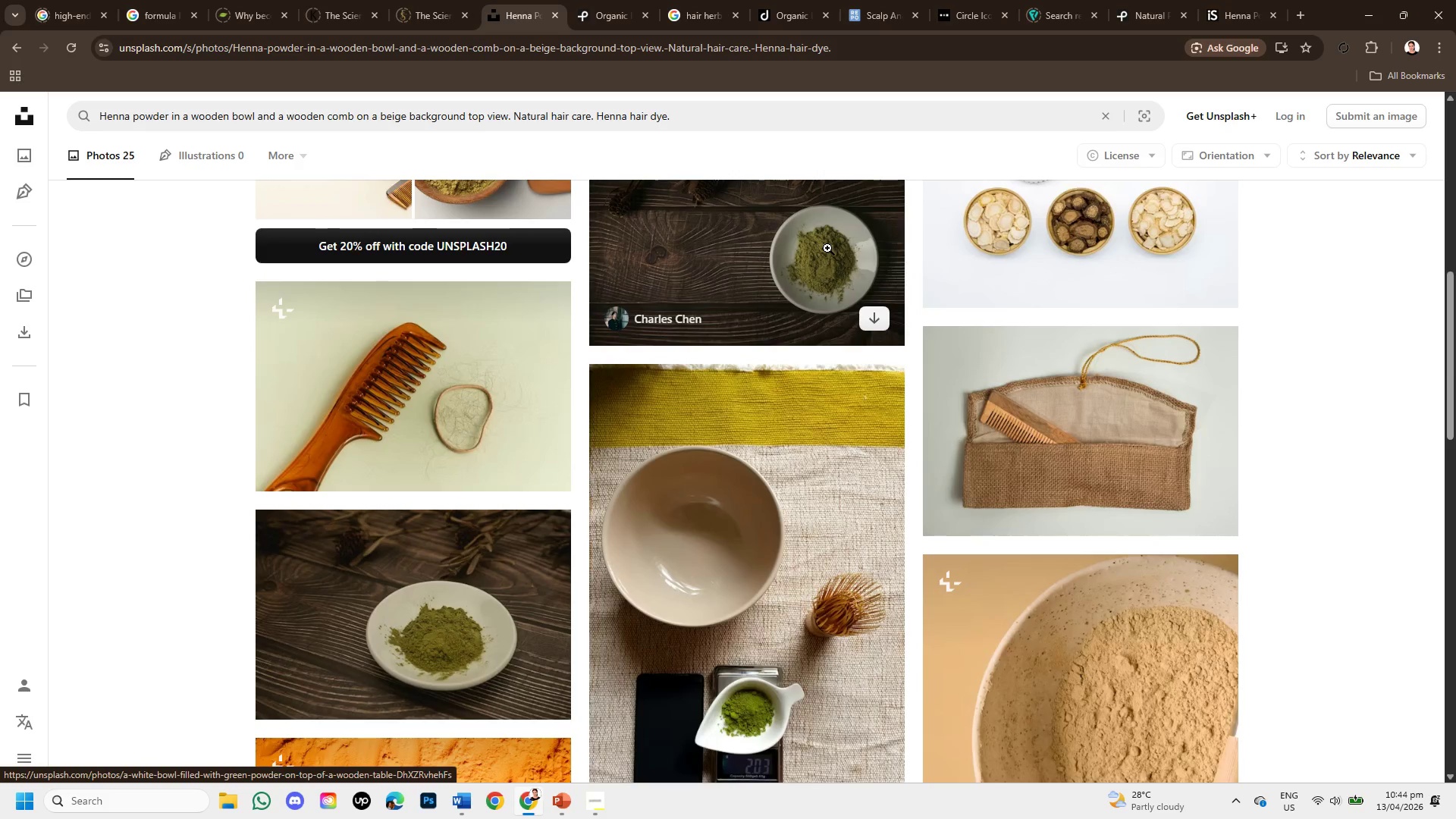 
left_click([827, 248])
 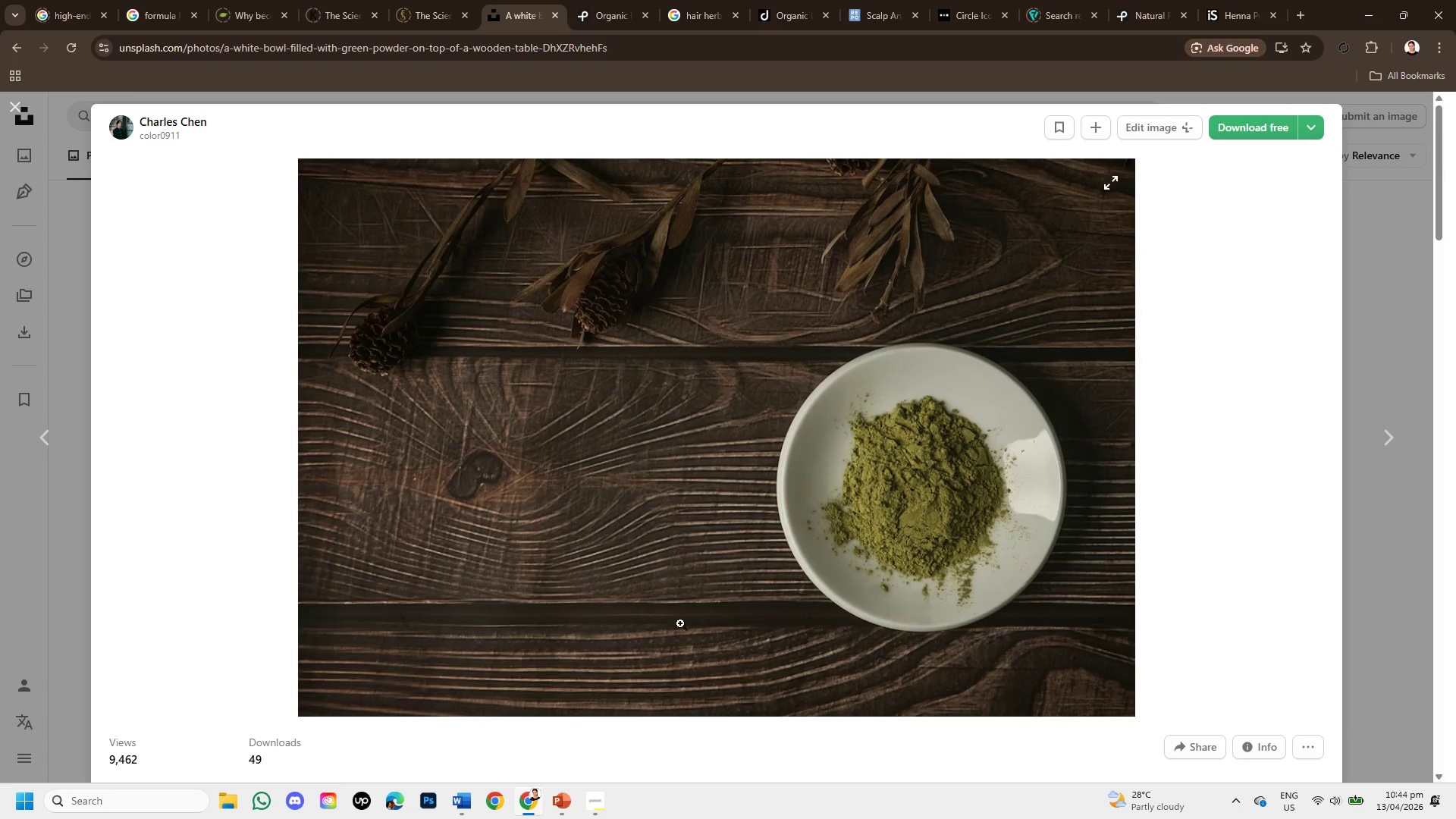 
scroll: coordinate [630, 560], scroll_direction: down, amount: 8.0
 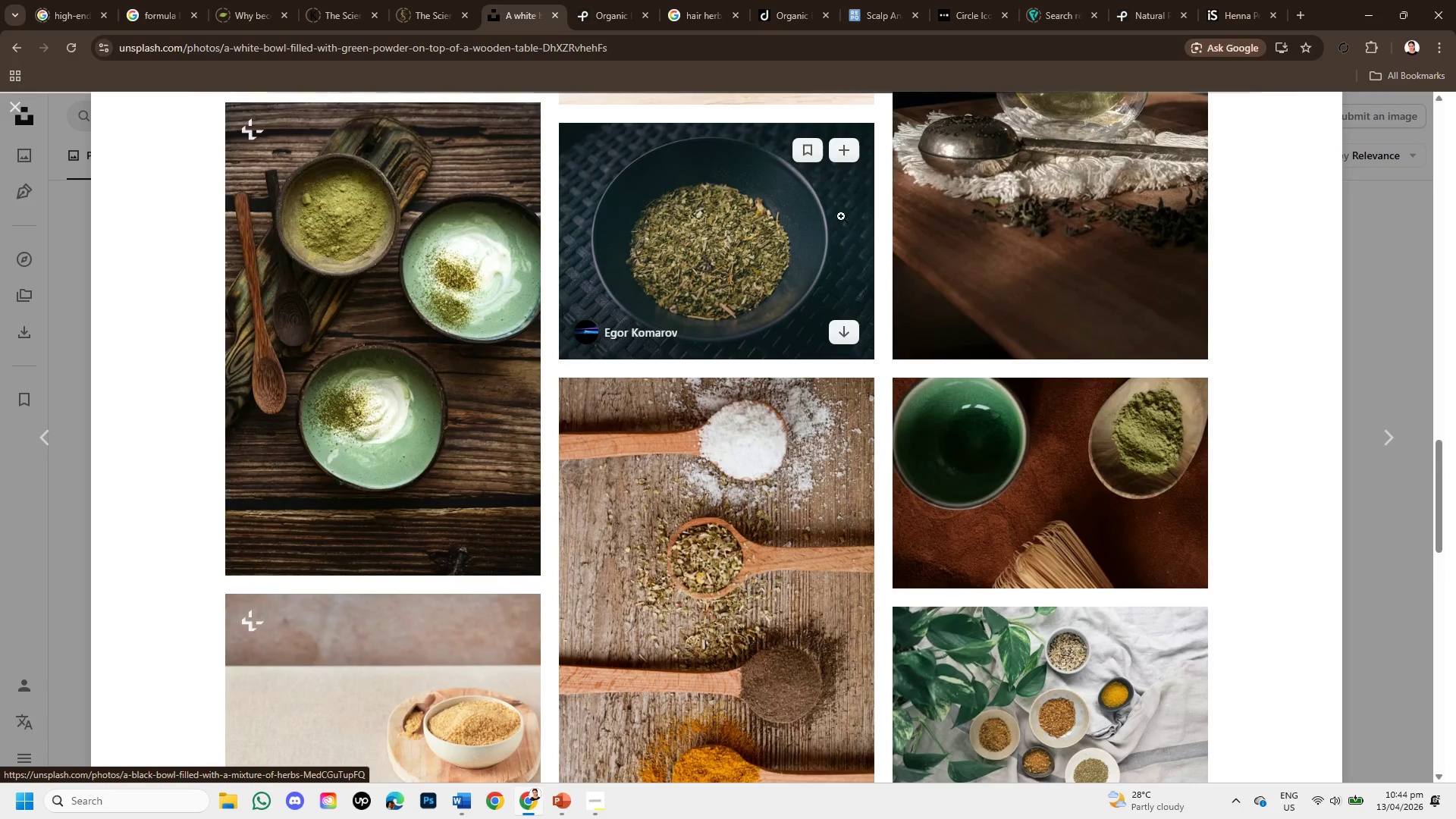 
scroll: coordinate [857, 265], scroll_direction: down, amount: 1.0
 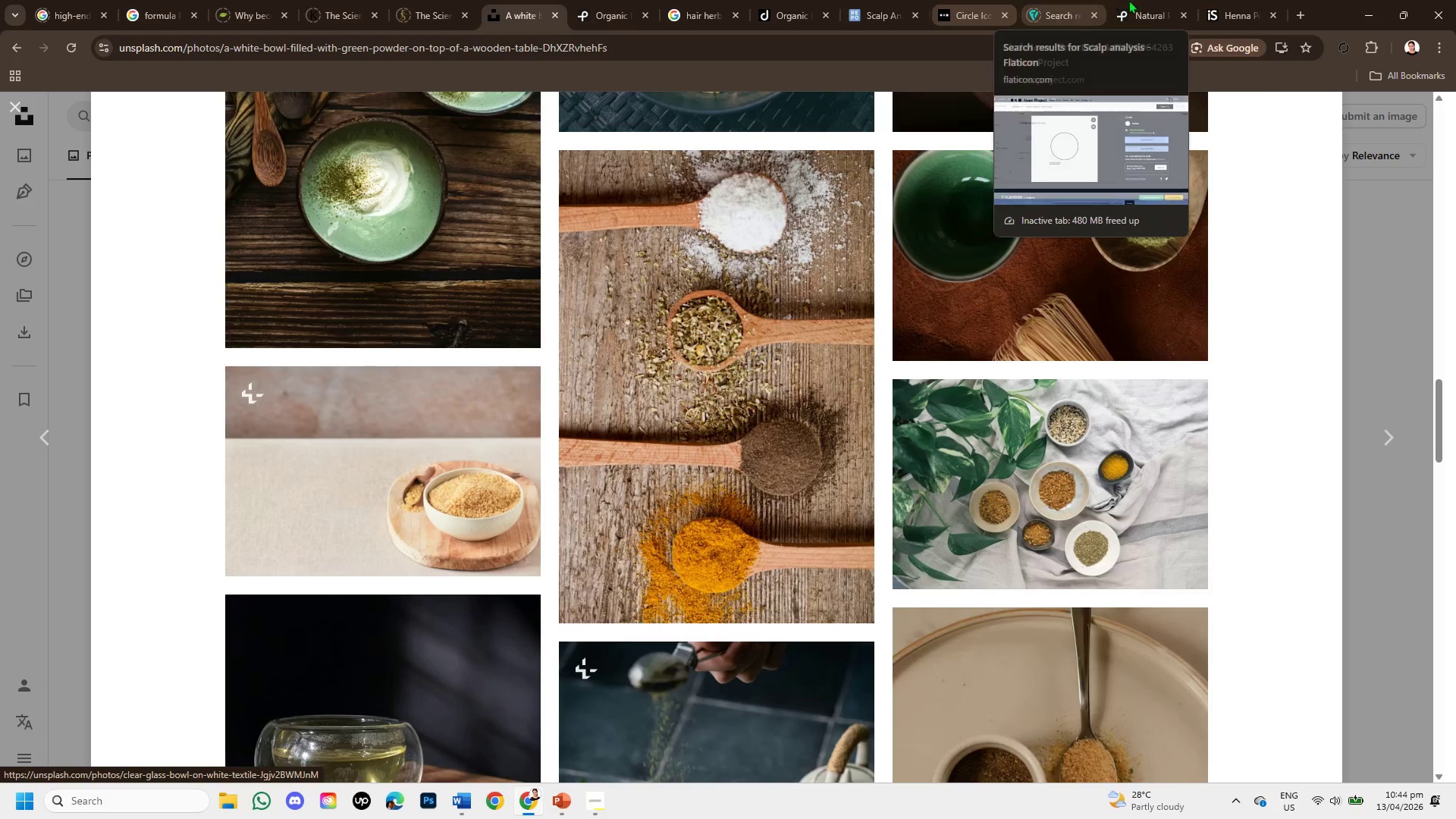 
left_click([1215, 0])
 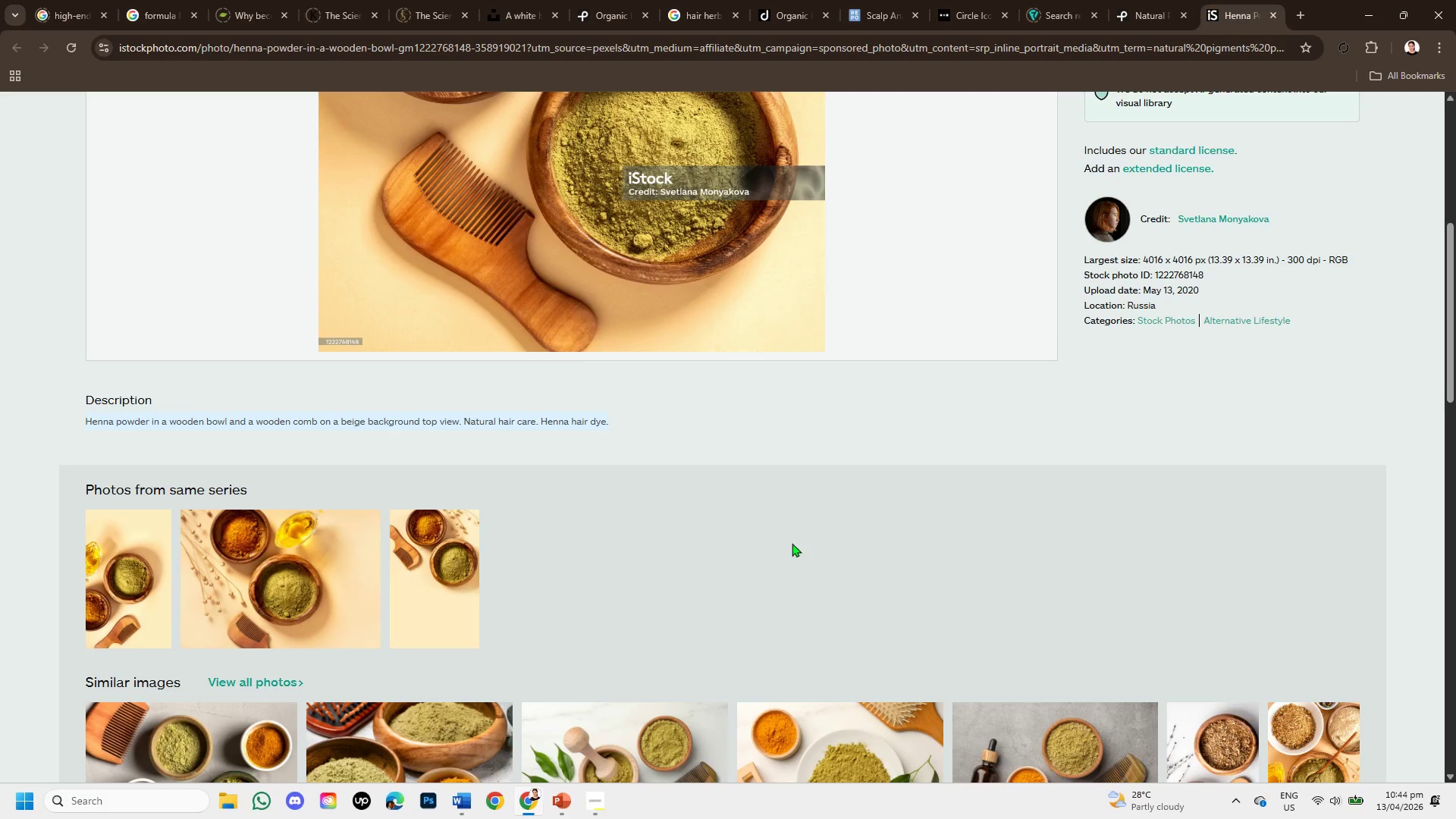 
scroll: coordinate [785, 578], scroll_direction: up, amount: 2.0
 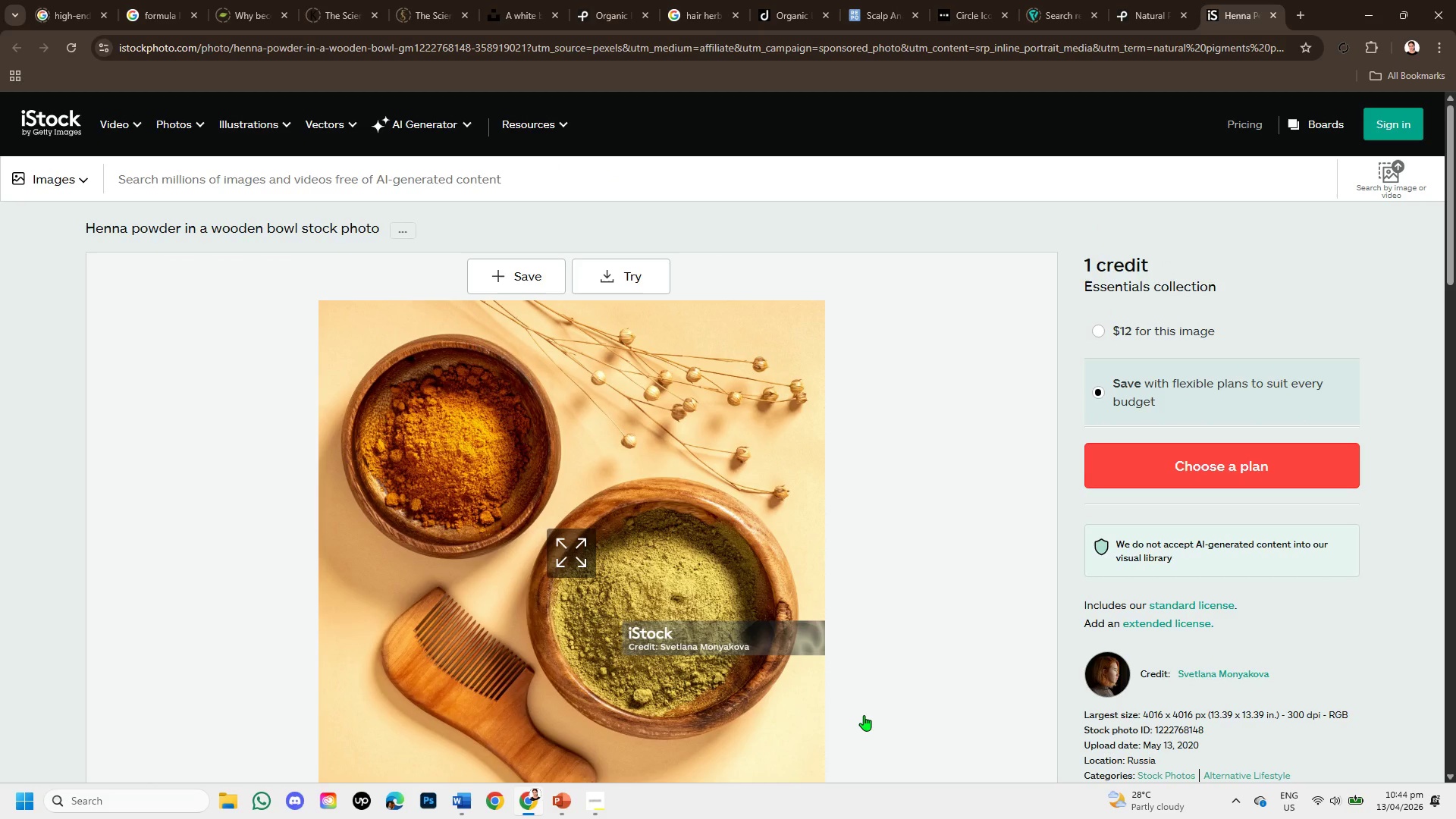 
scroll: coordinate [830, 648], scroll_direction: down, amount: 2.0
 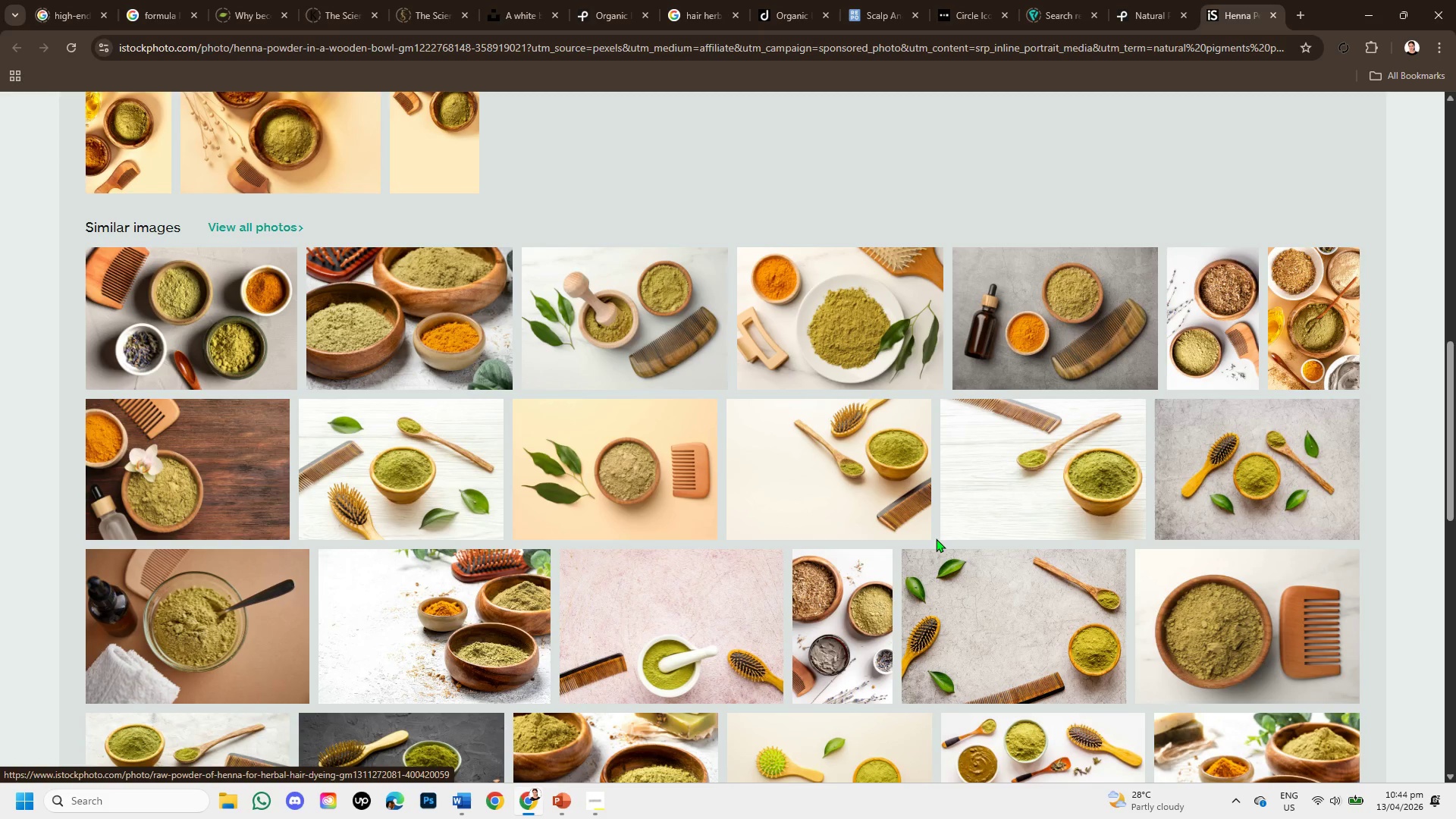 
wait(23.06)
 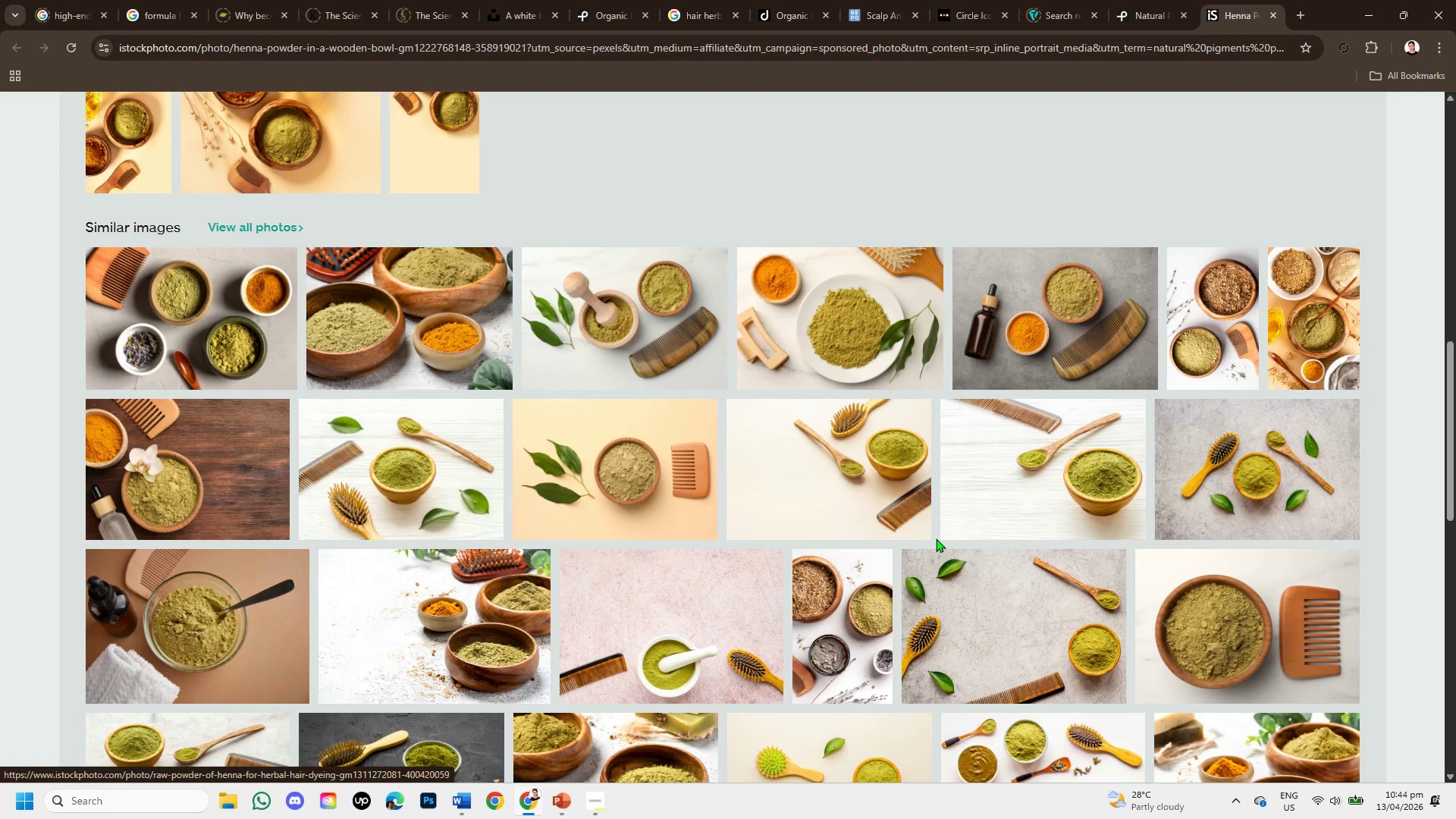 
scroll: coordinate [1043, 477], scroll_direction: down, amount: 3.0
 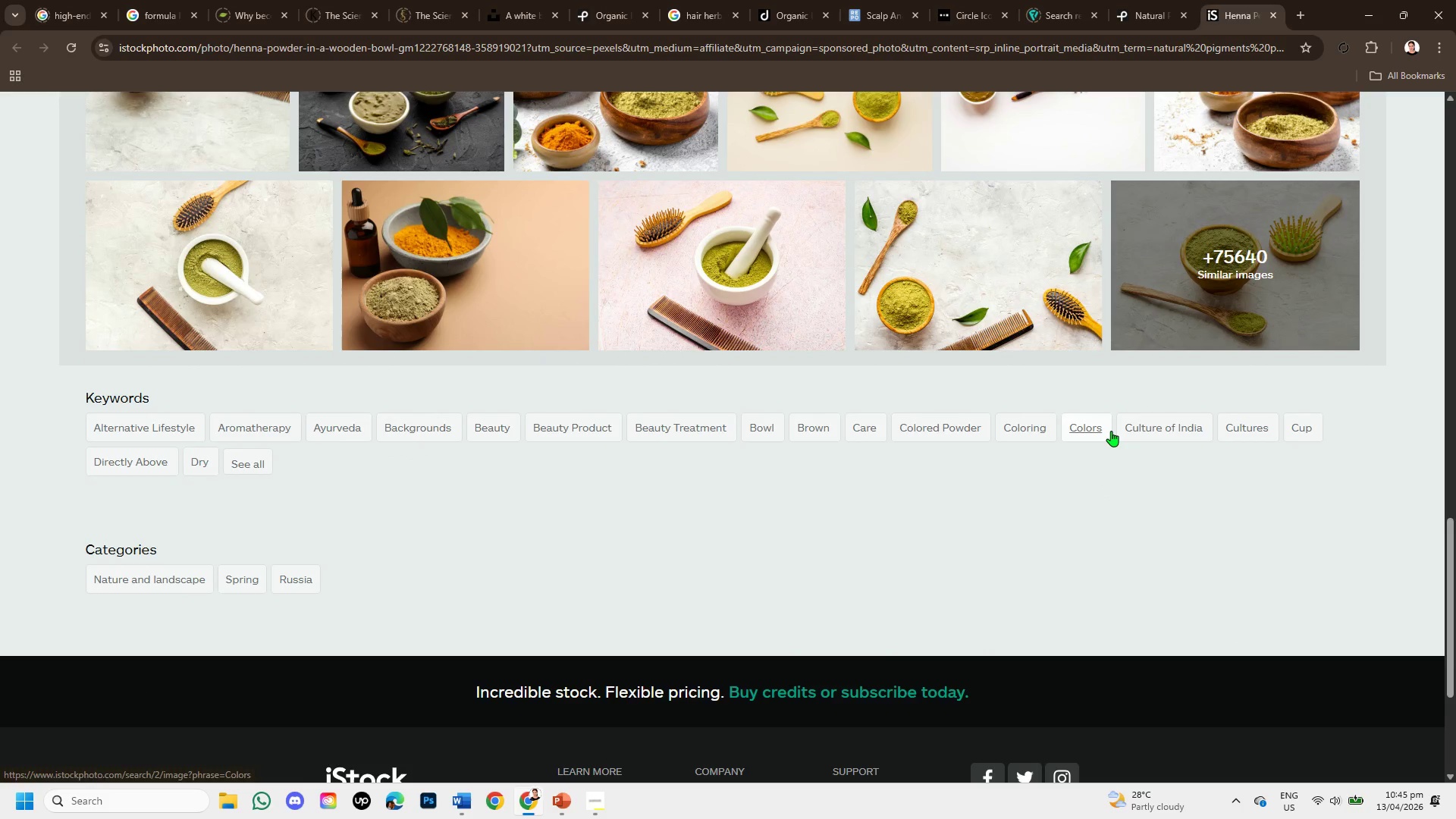 
scroll: coordinate [1107, 407], scroll_direction: up, amount: 1.0
 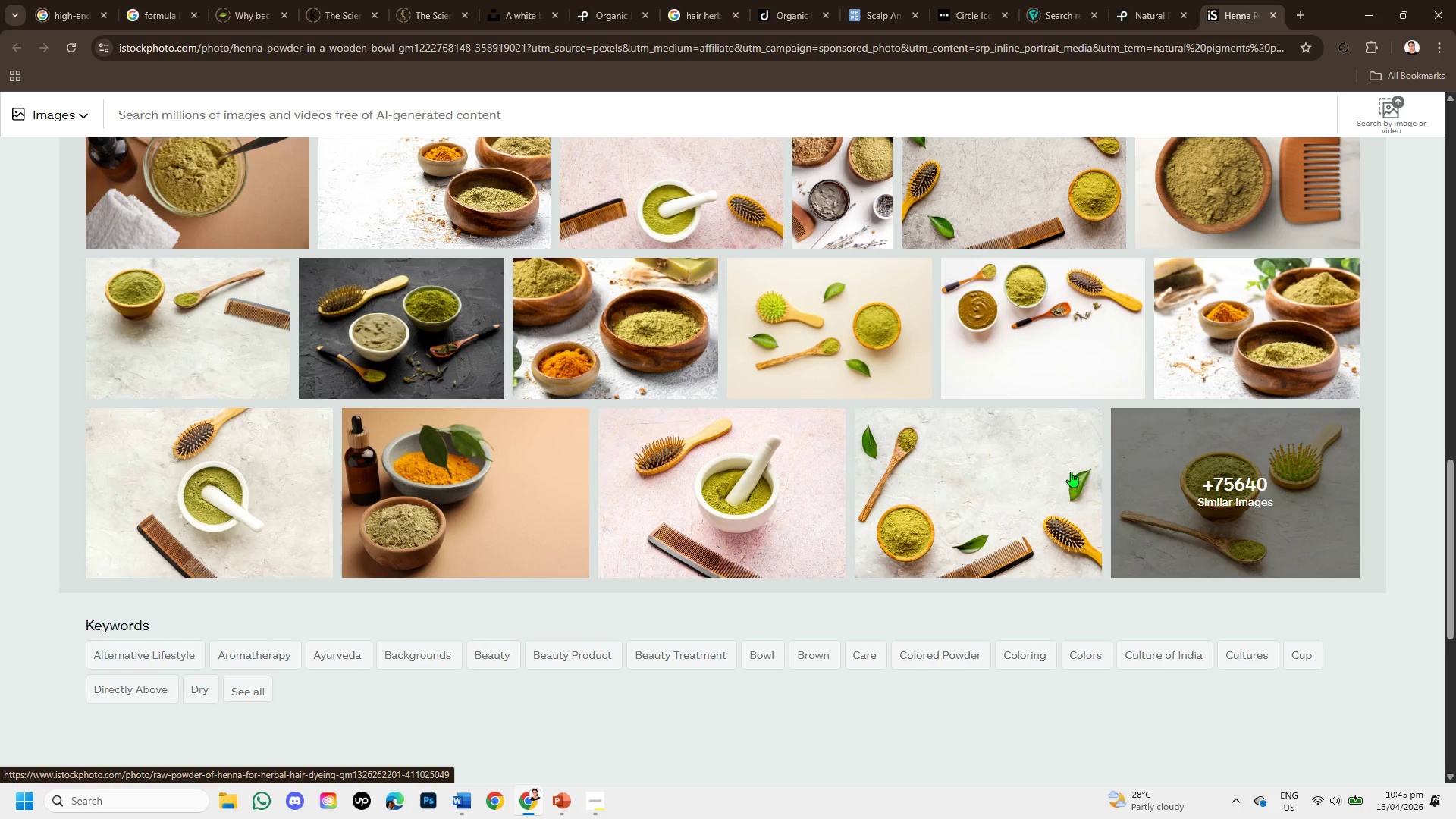 
wait(7.81)
 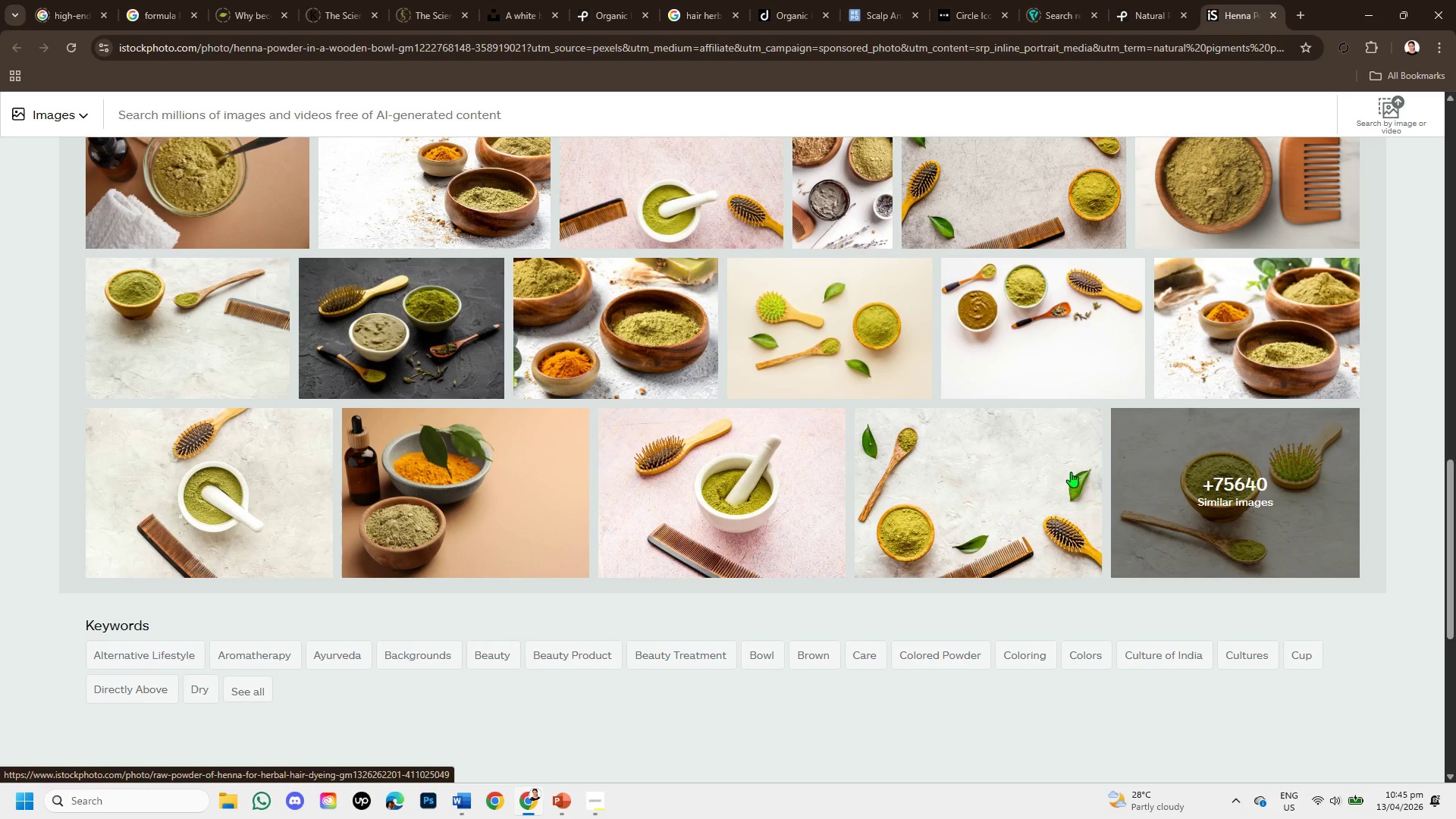 
scroll: coordinate [626, 465], scroll_direction: up, amount: 7.0
 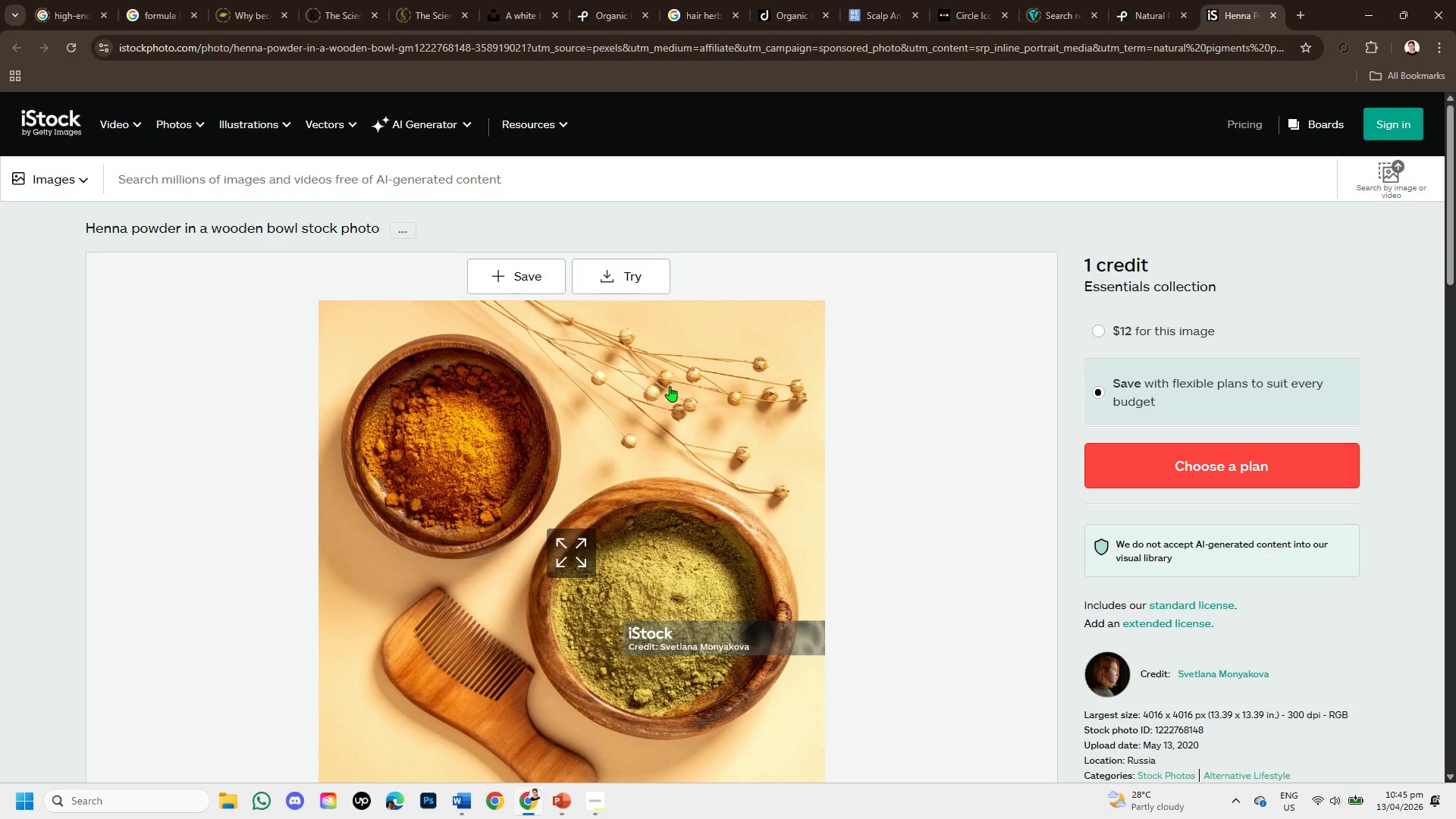 
scroll: coordinate [670, 386], scroll_direction: down, amount: 1.0
 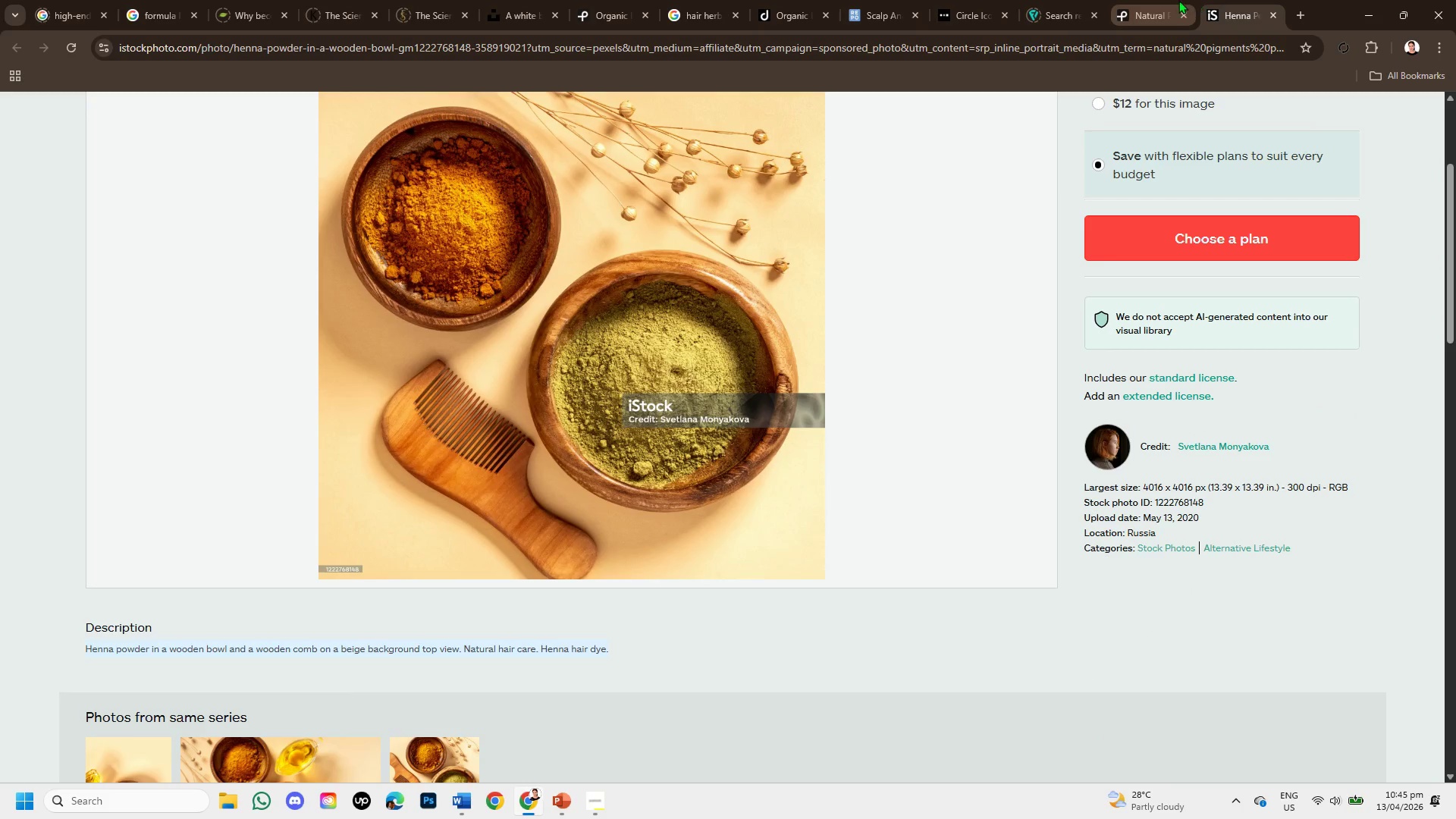 
left_click([1127, 0])
 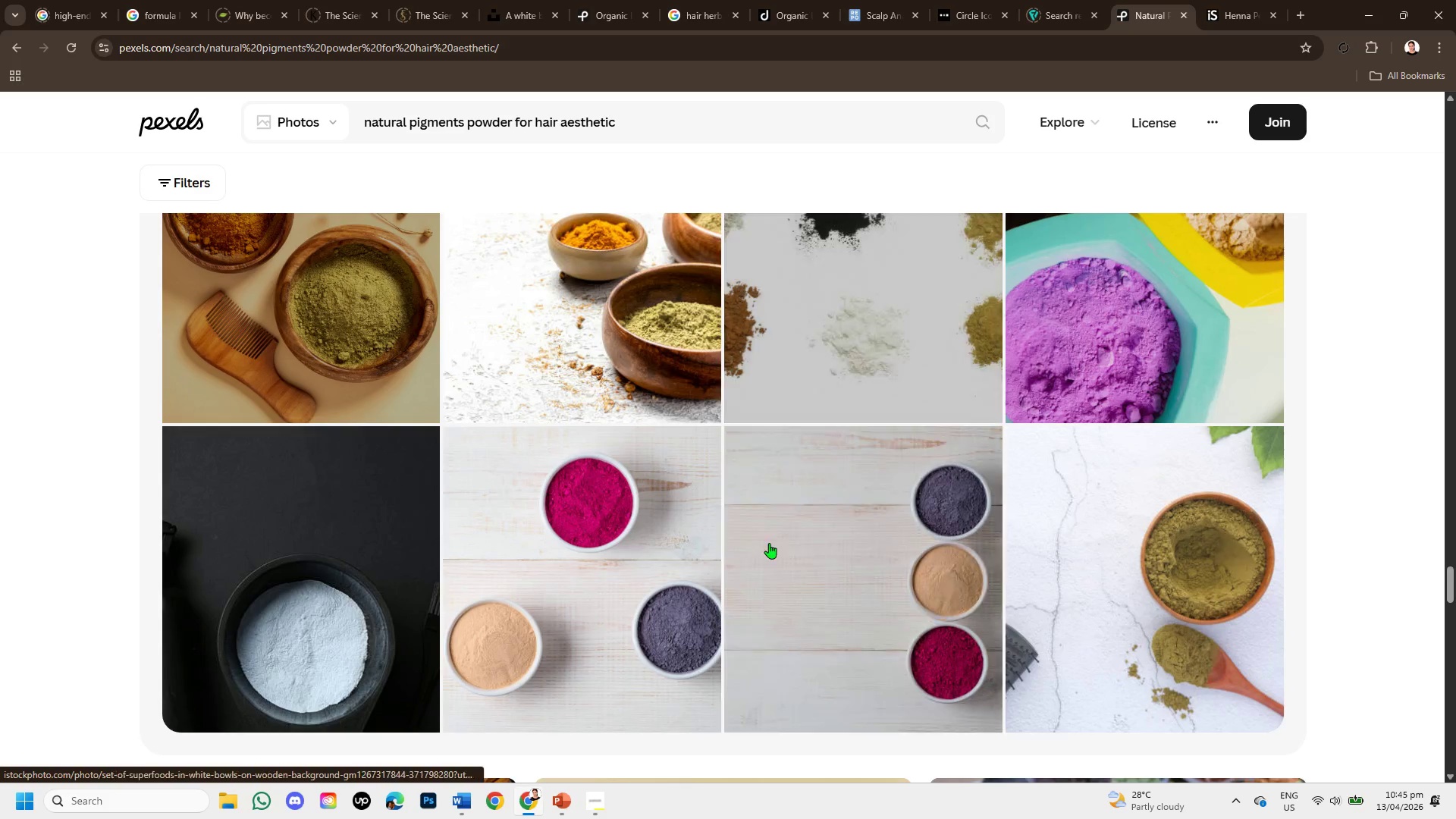 
scroll: coordinate [761, 535], scroll_direction: down, amount: 9.0
 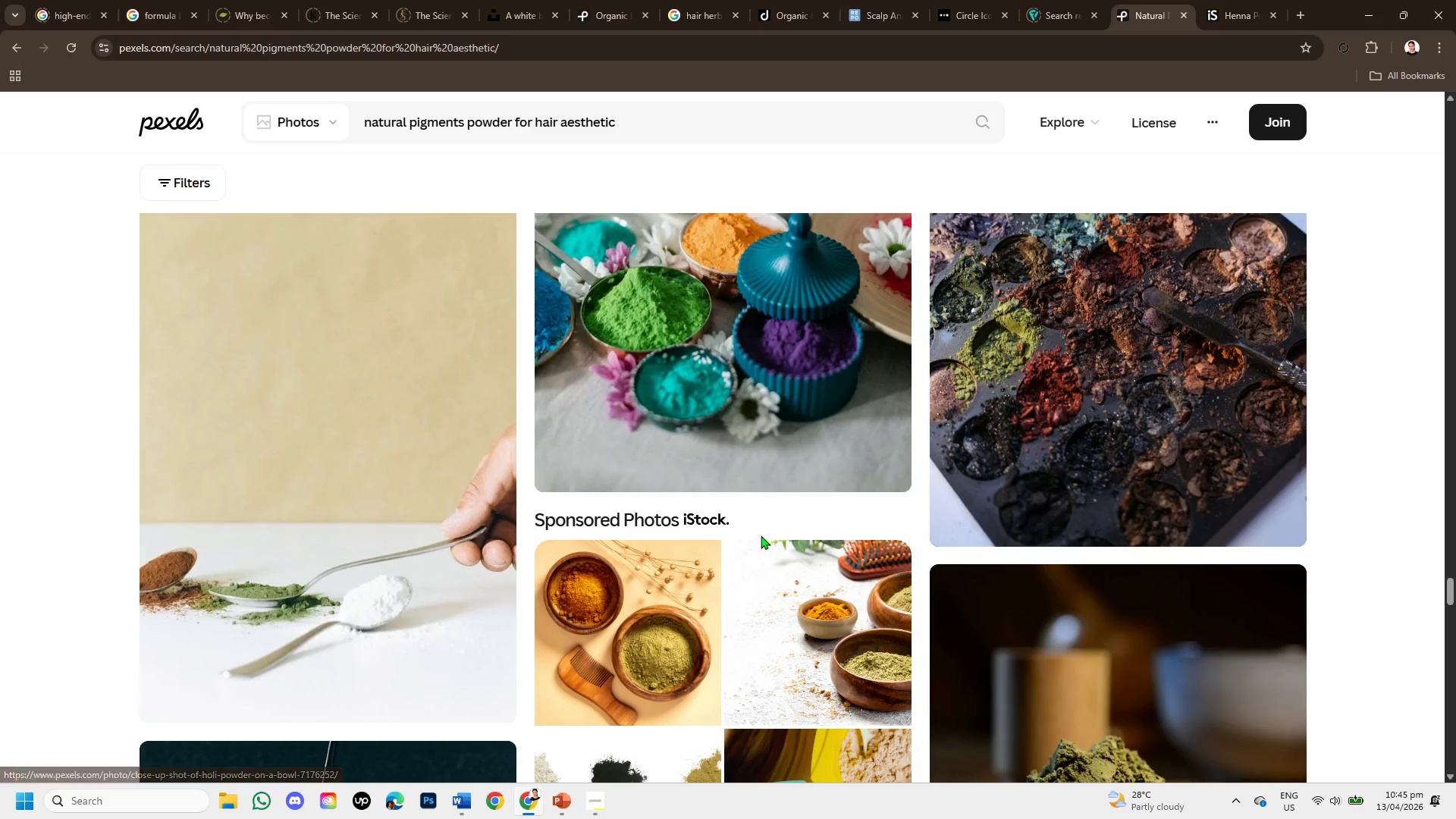 
scroll: coordinate [754, 522], scroll_direction: down, amount: 6.0
 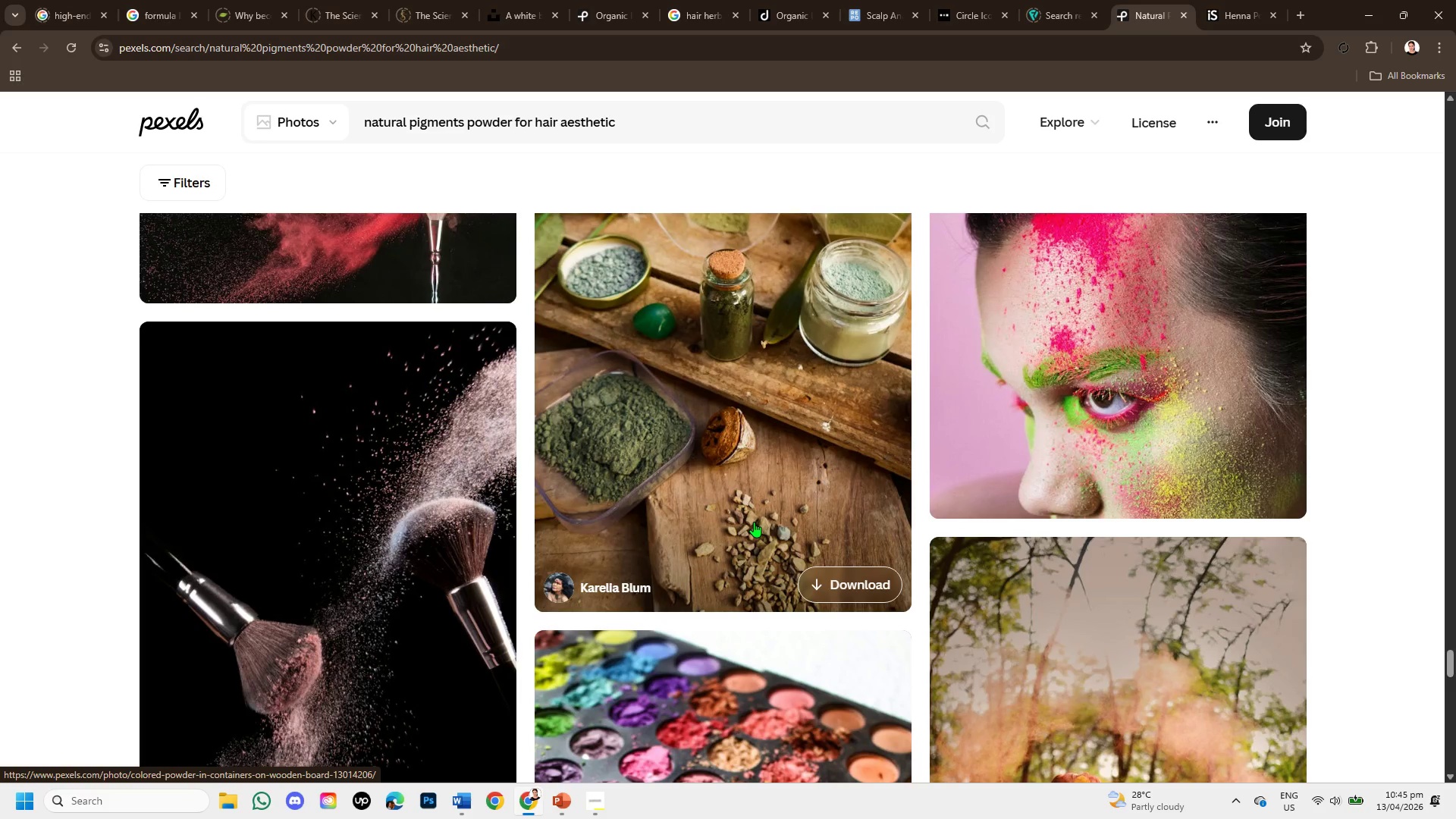 
scroll: coordinate [754, 522], scroll_direction: up, amount: 1.0
 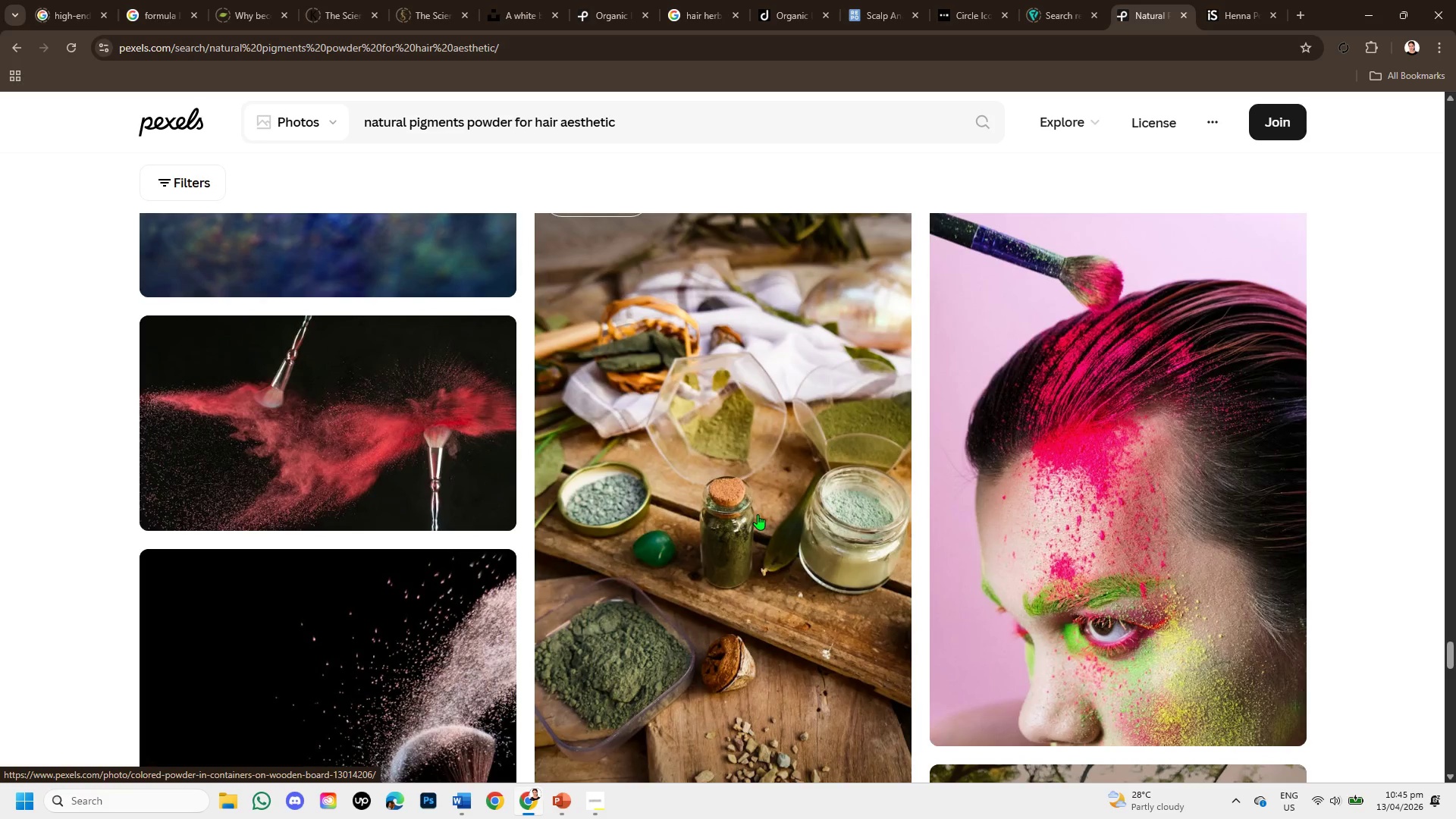 
left_click([758, 514])
 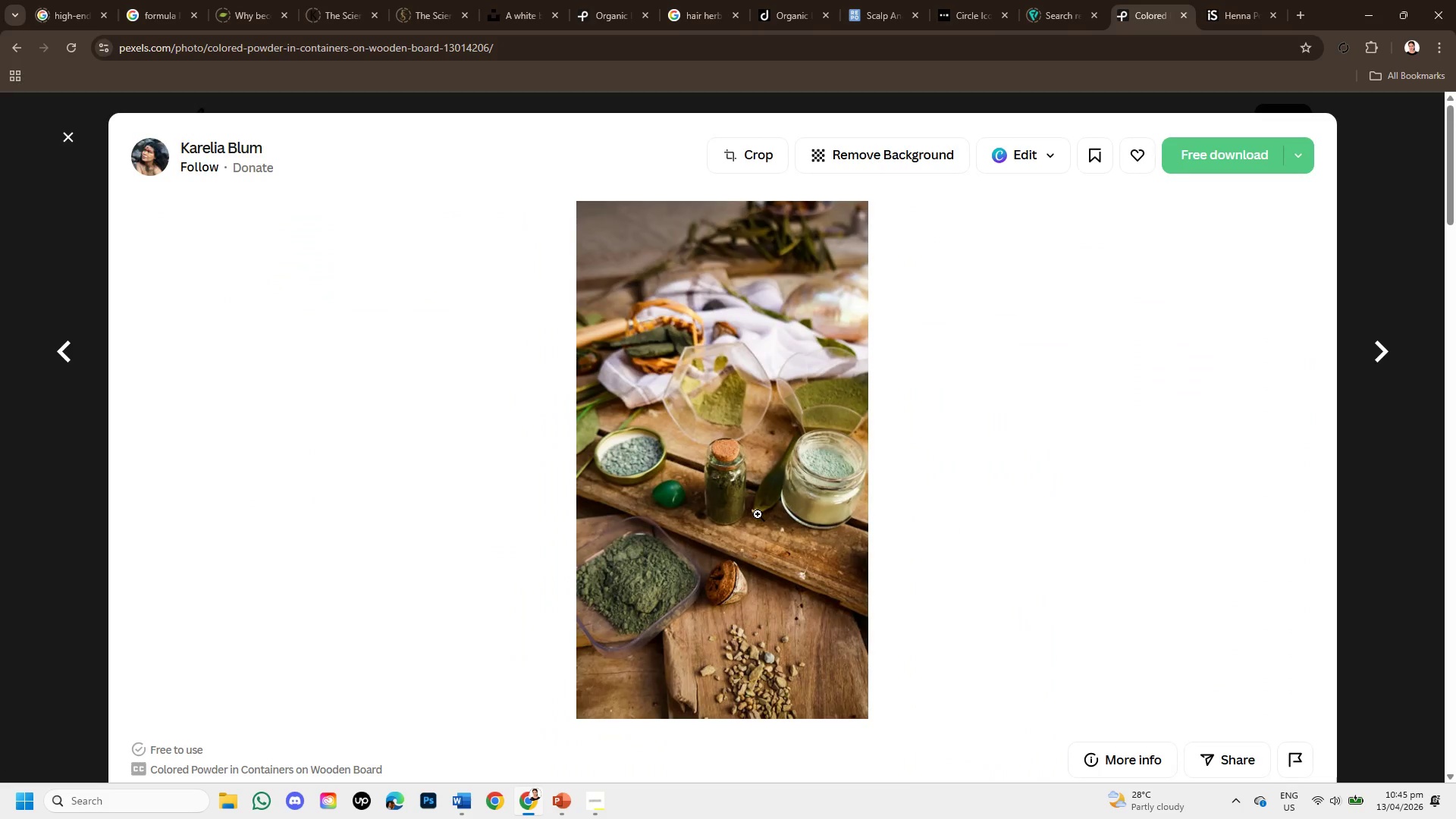 
scroll: coordinate [736, 531], scroll_direction: down, amount: 2.0
 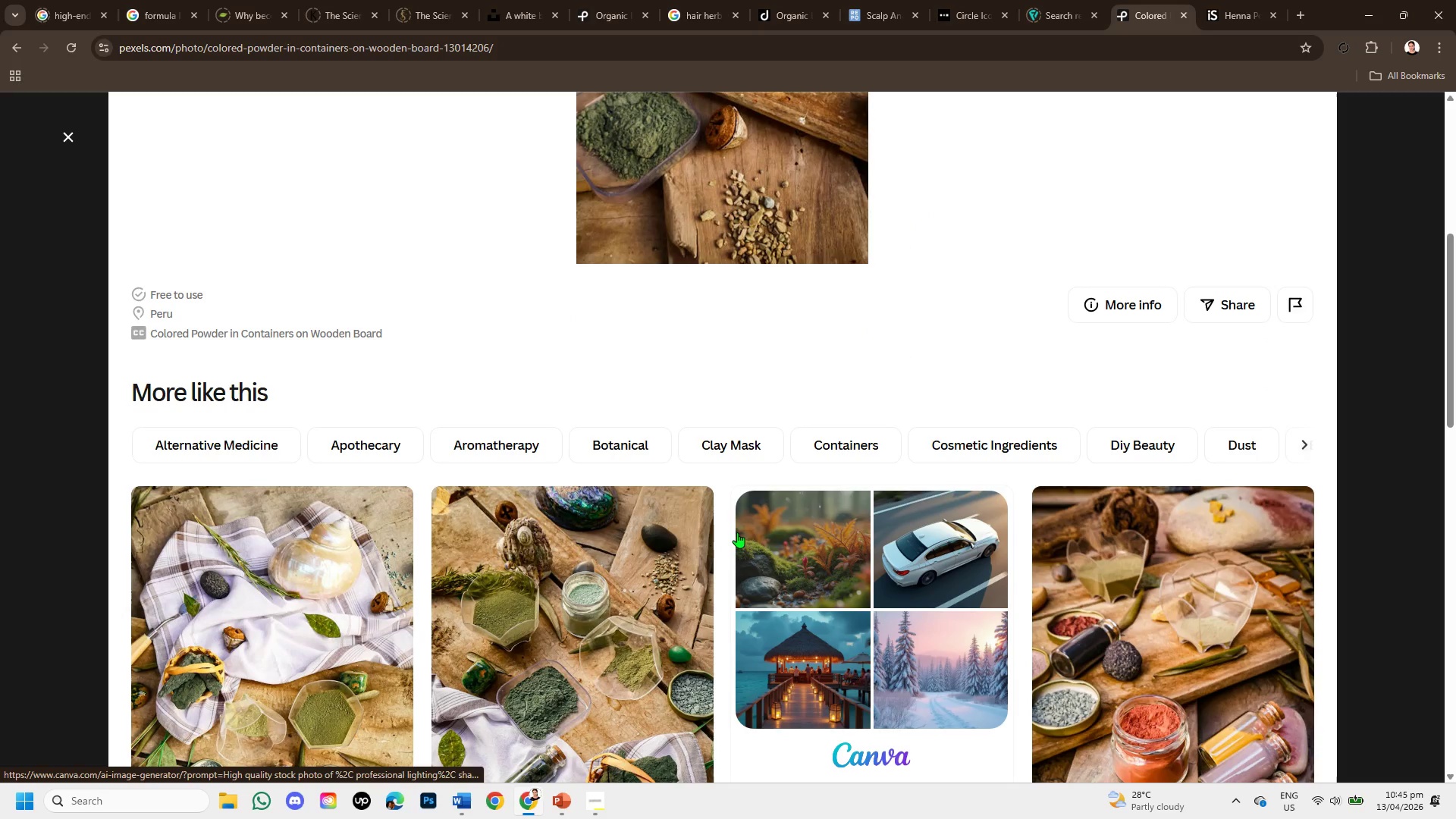 
scroll: coordinate [737, 532], scroll_direction: up, amount: 3.0
 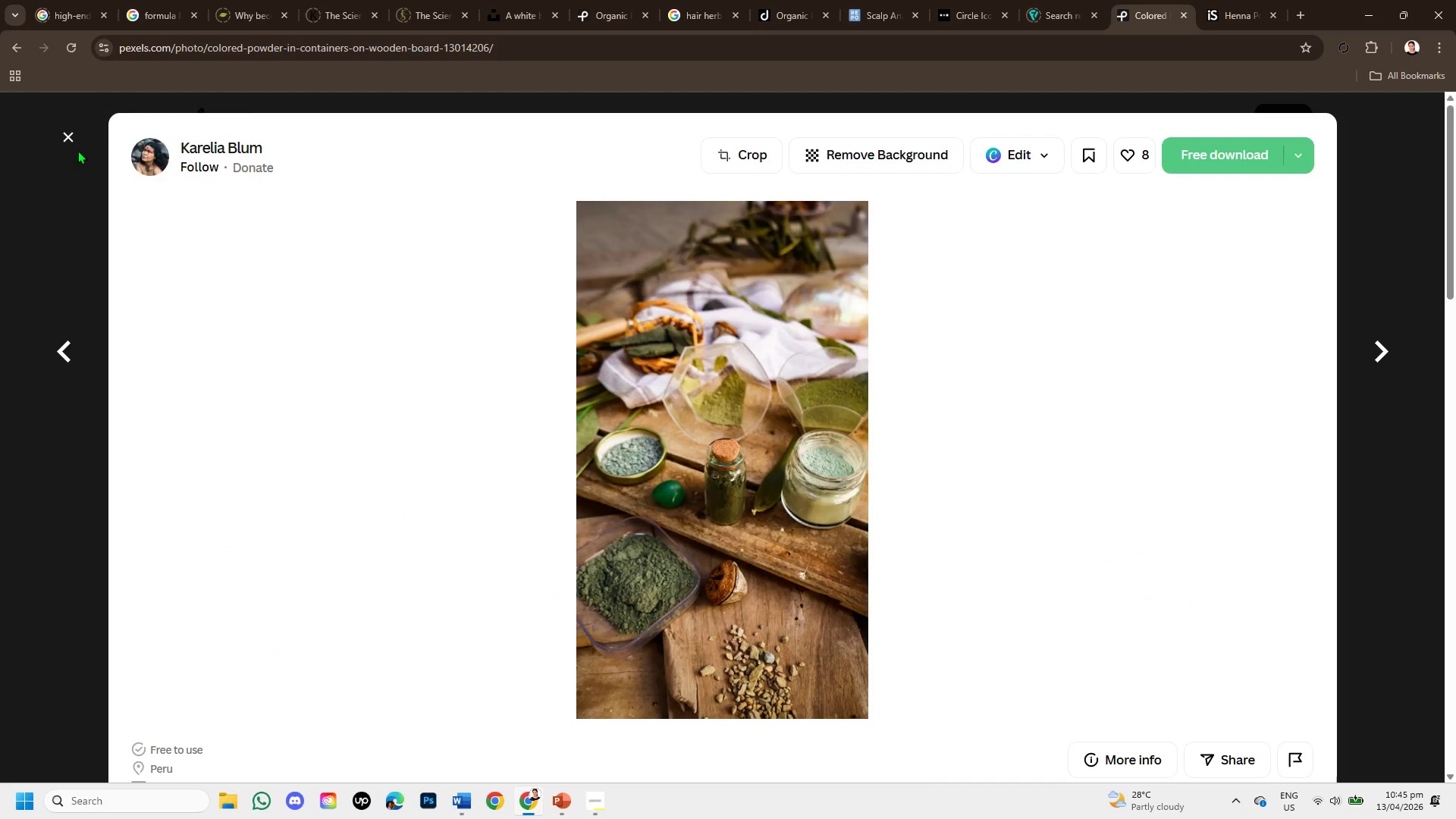 
left_click([74, 130])
 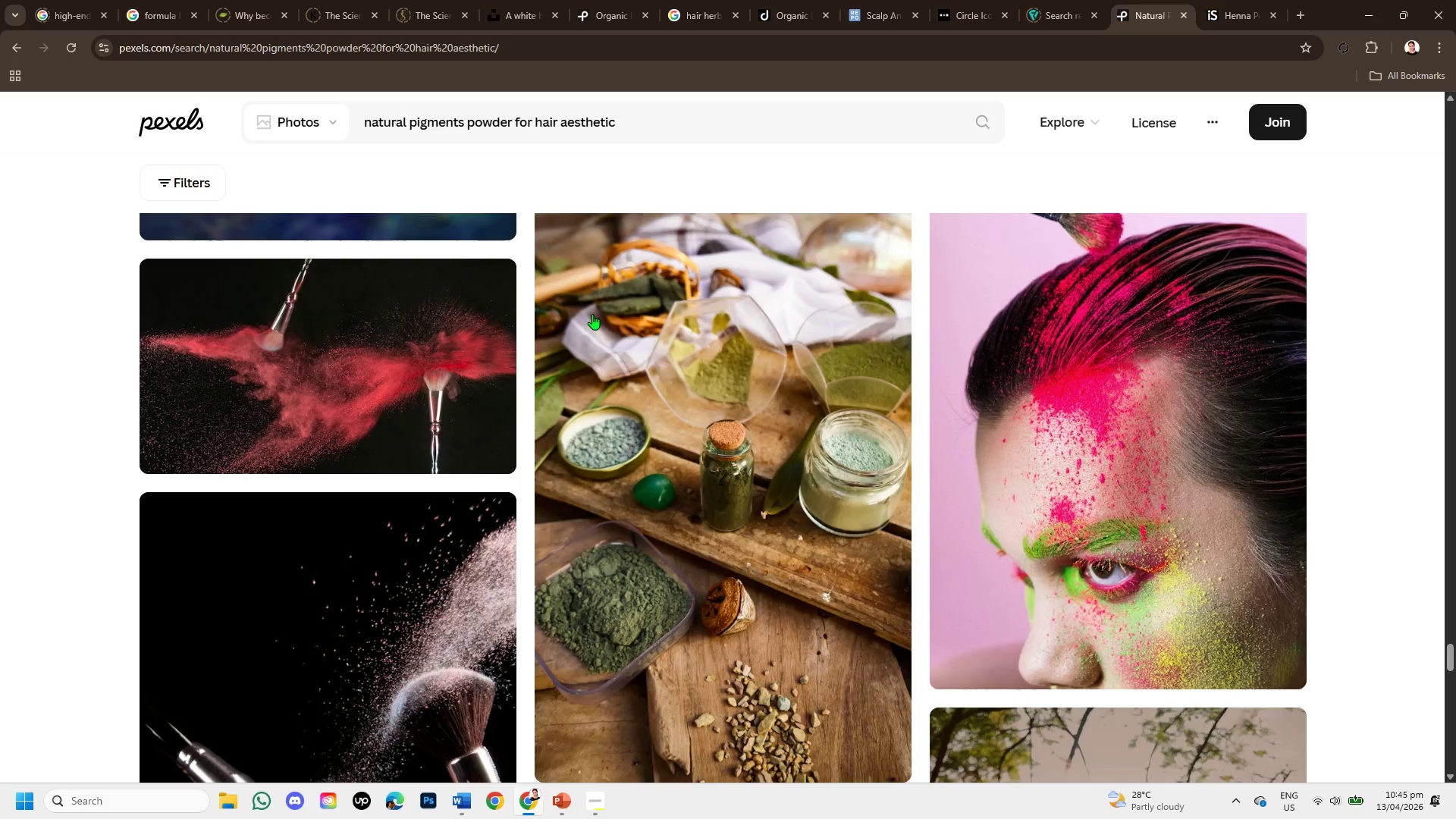 
scroll: coordinate [723, 457], scroll_direction: down, amount: 7.0
 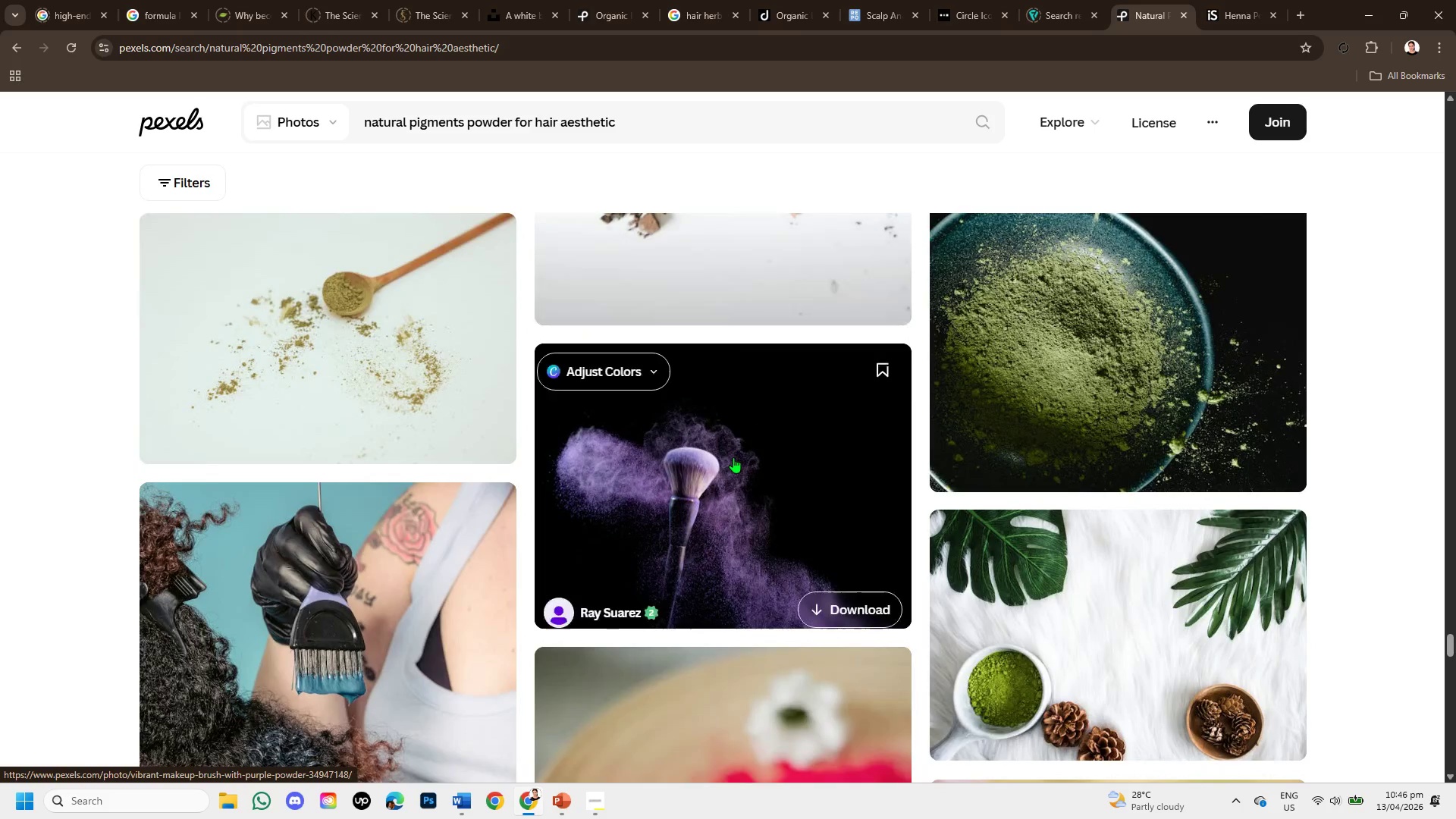 
scroll: coordinate [742, 441], scroll_direction: down, amount: 3.0
 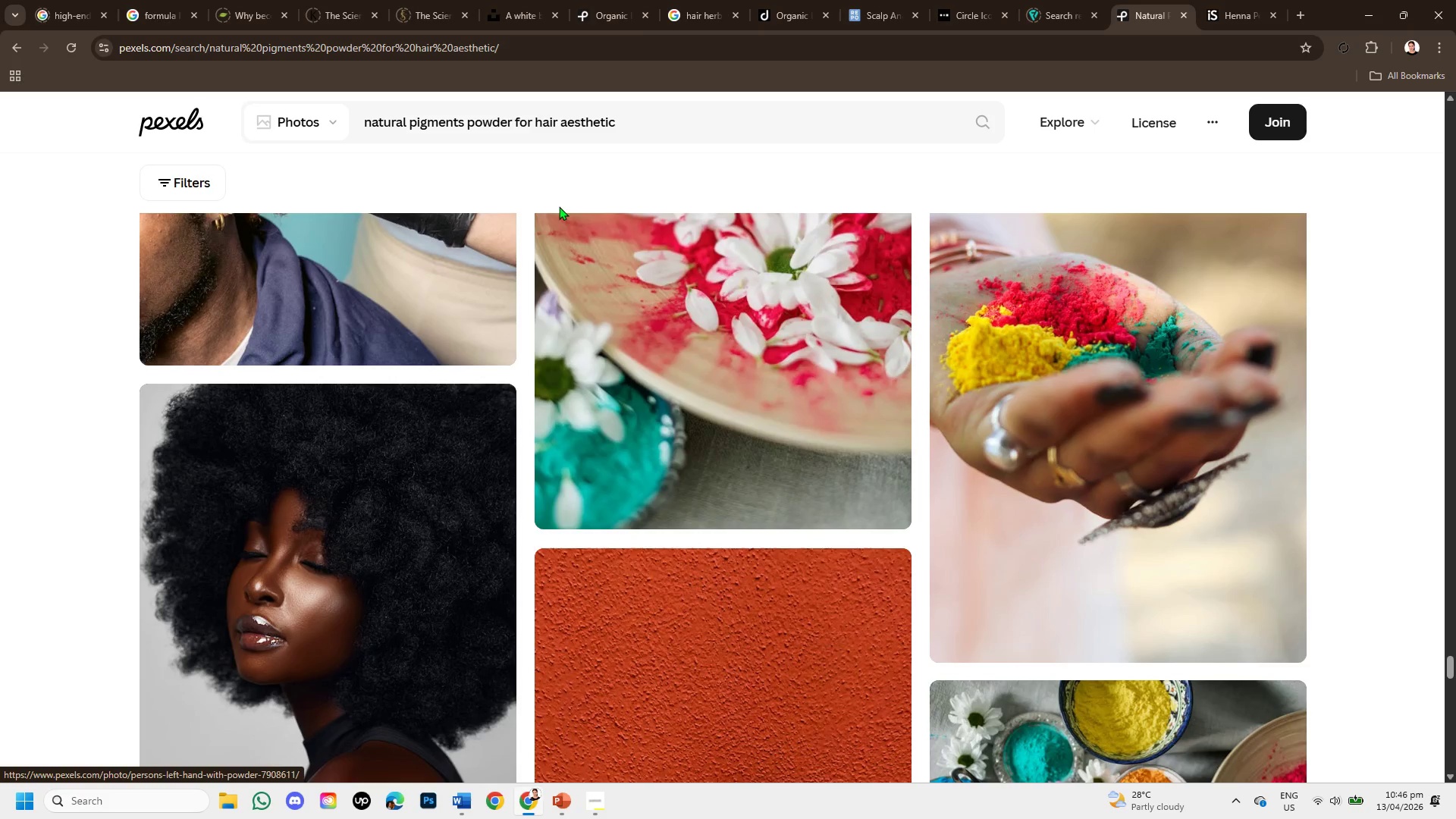 
wait(6.49)
 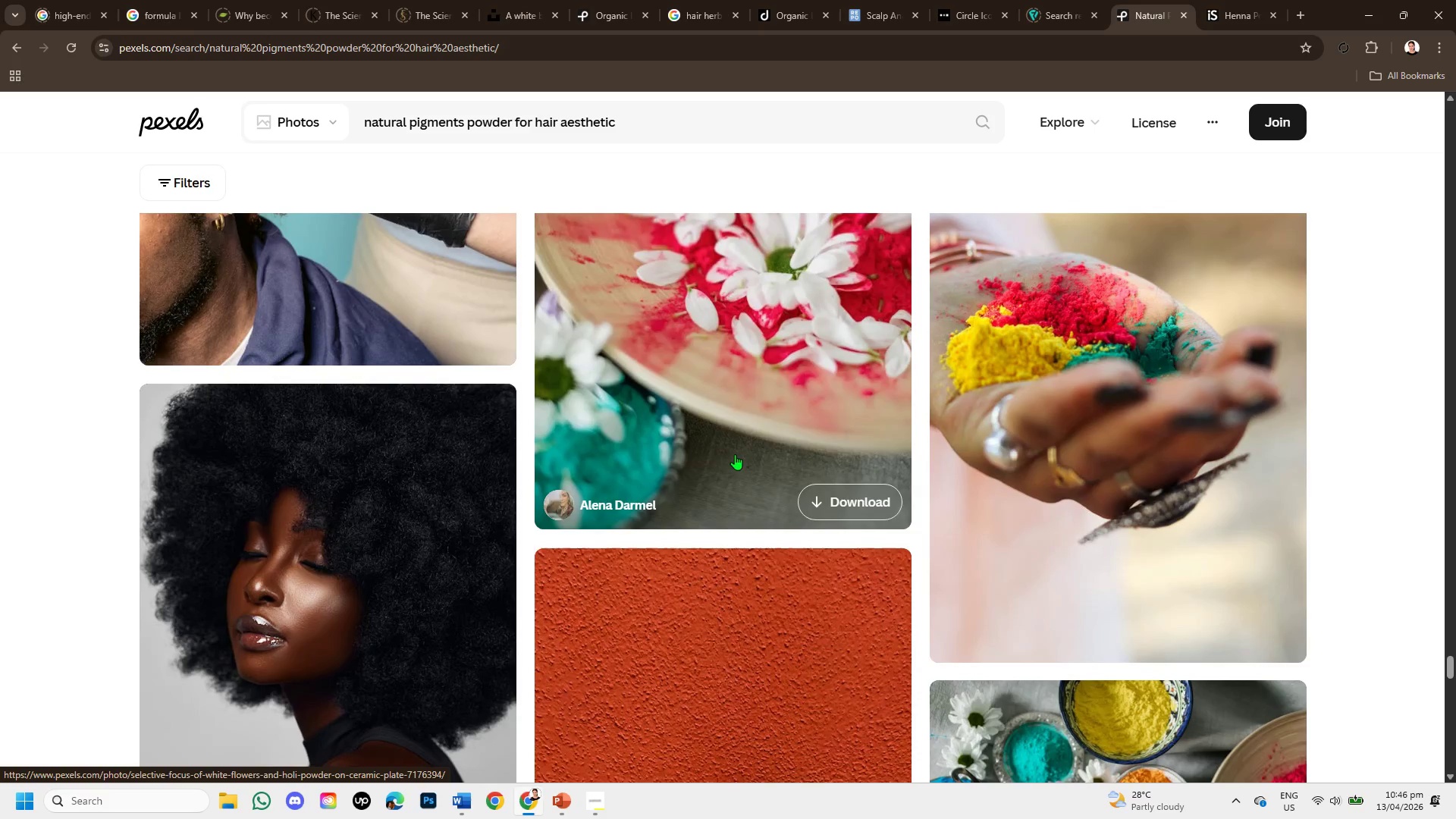 
scroll: coordinate [1023, 616], scroll_direction: down, amount: 1.0
 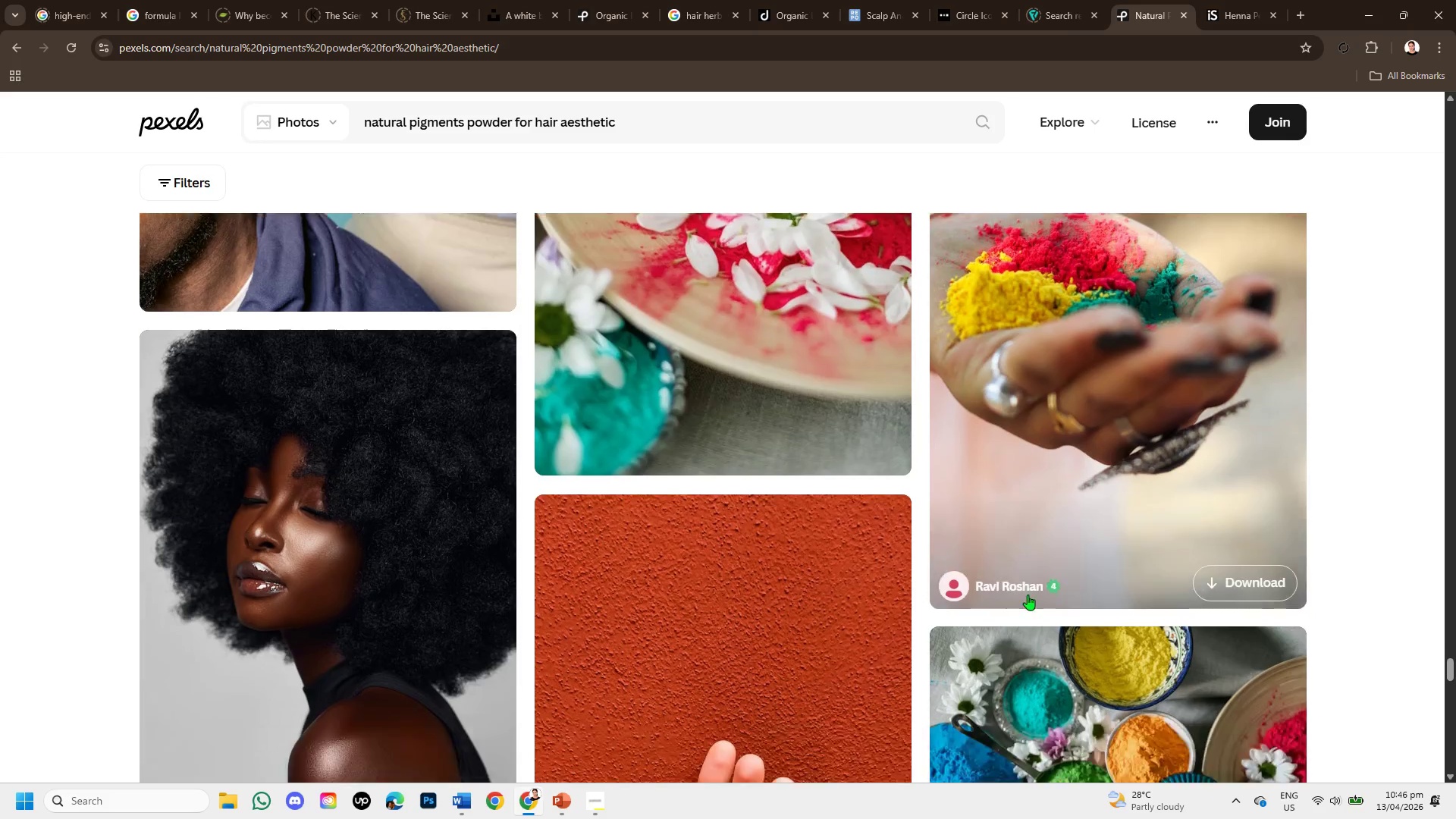 
mouse_move([1033, 574])
 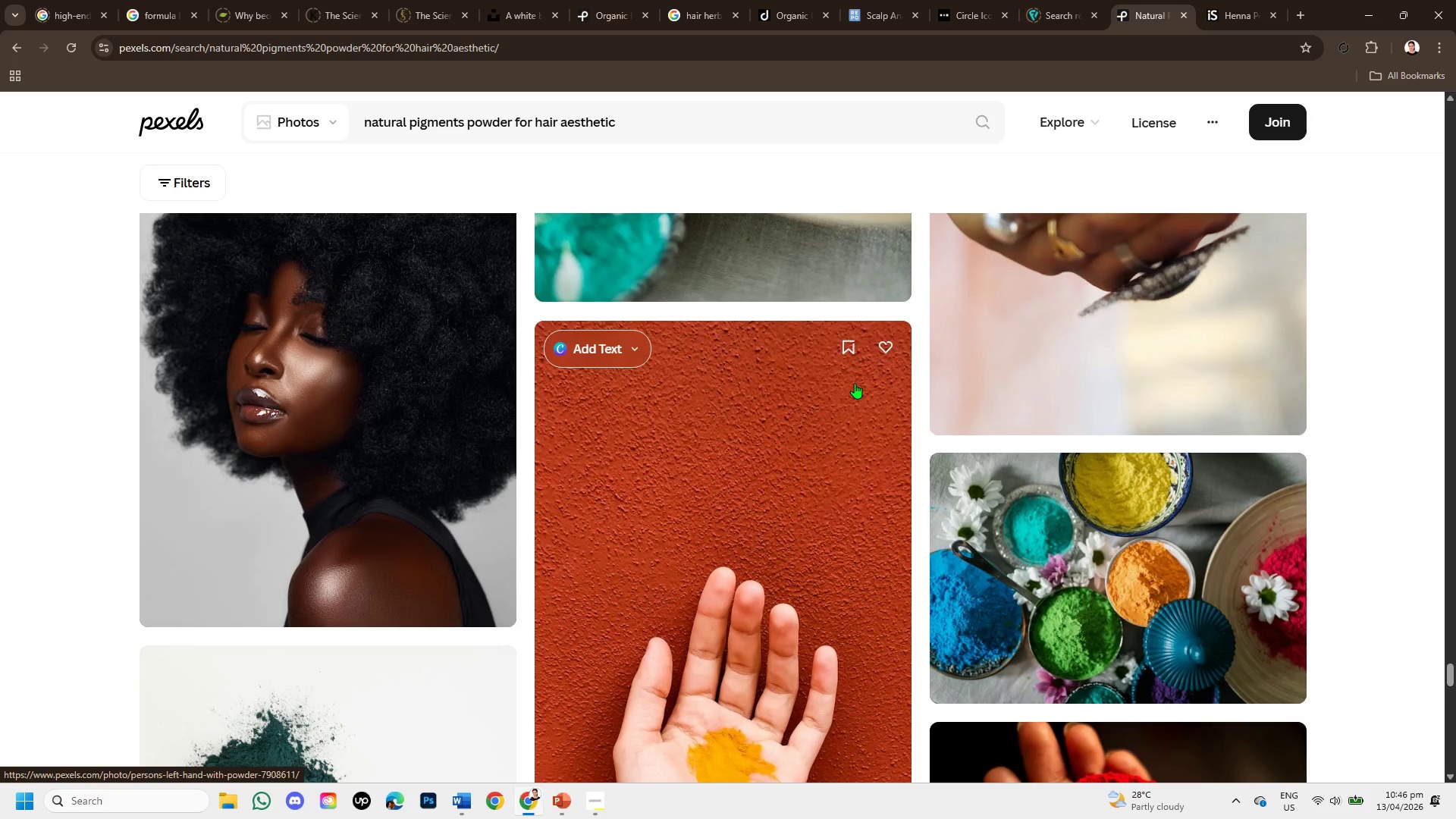 
scroll: coordinate [928, 498], scroll_direction: down, amount: 10.0
 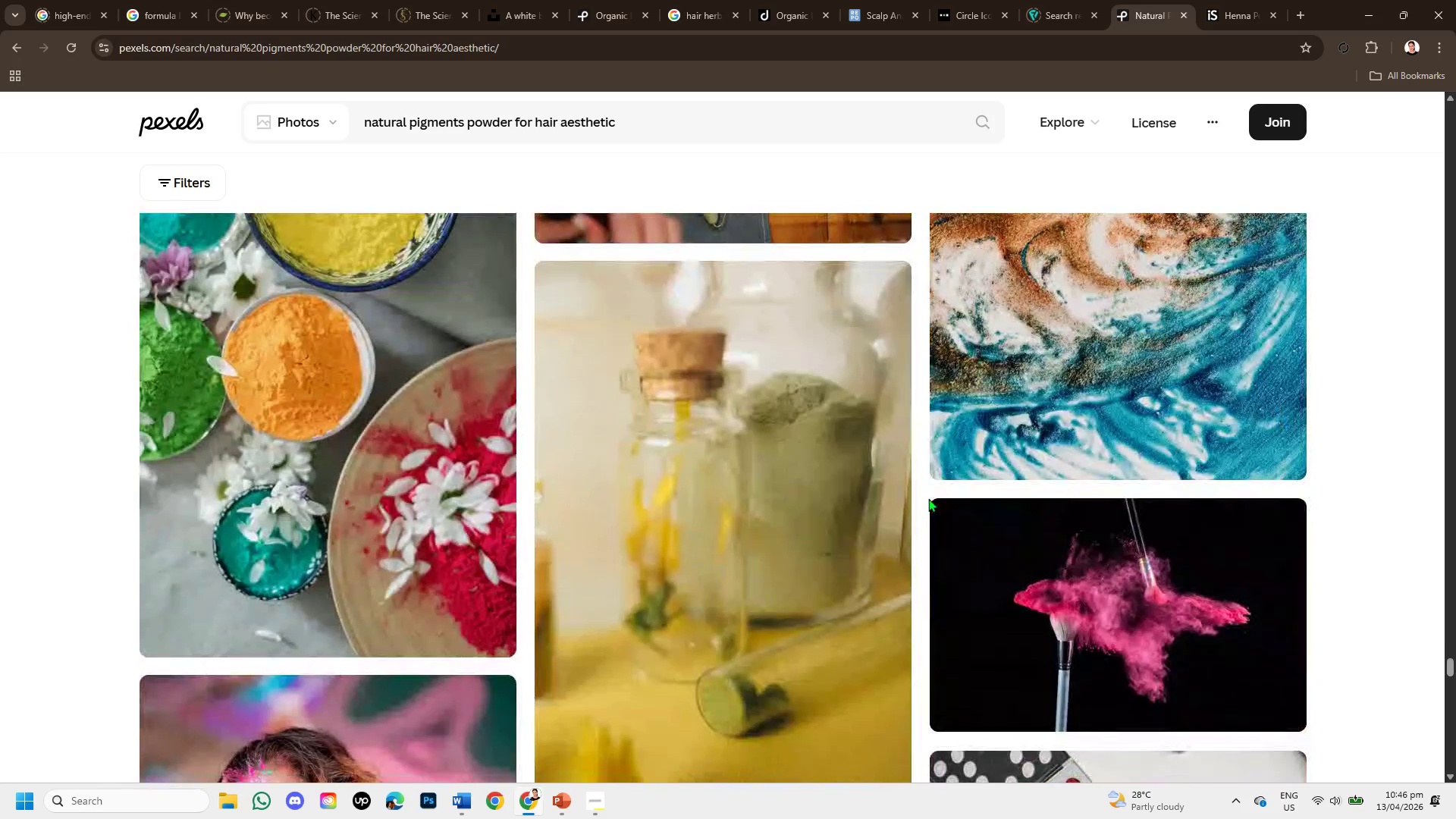 
scroll: coordinate [925, 474], scroll_direction: up, amount: 2.0
 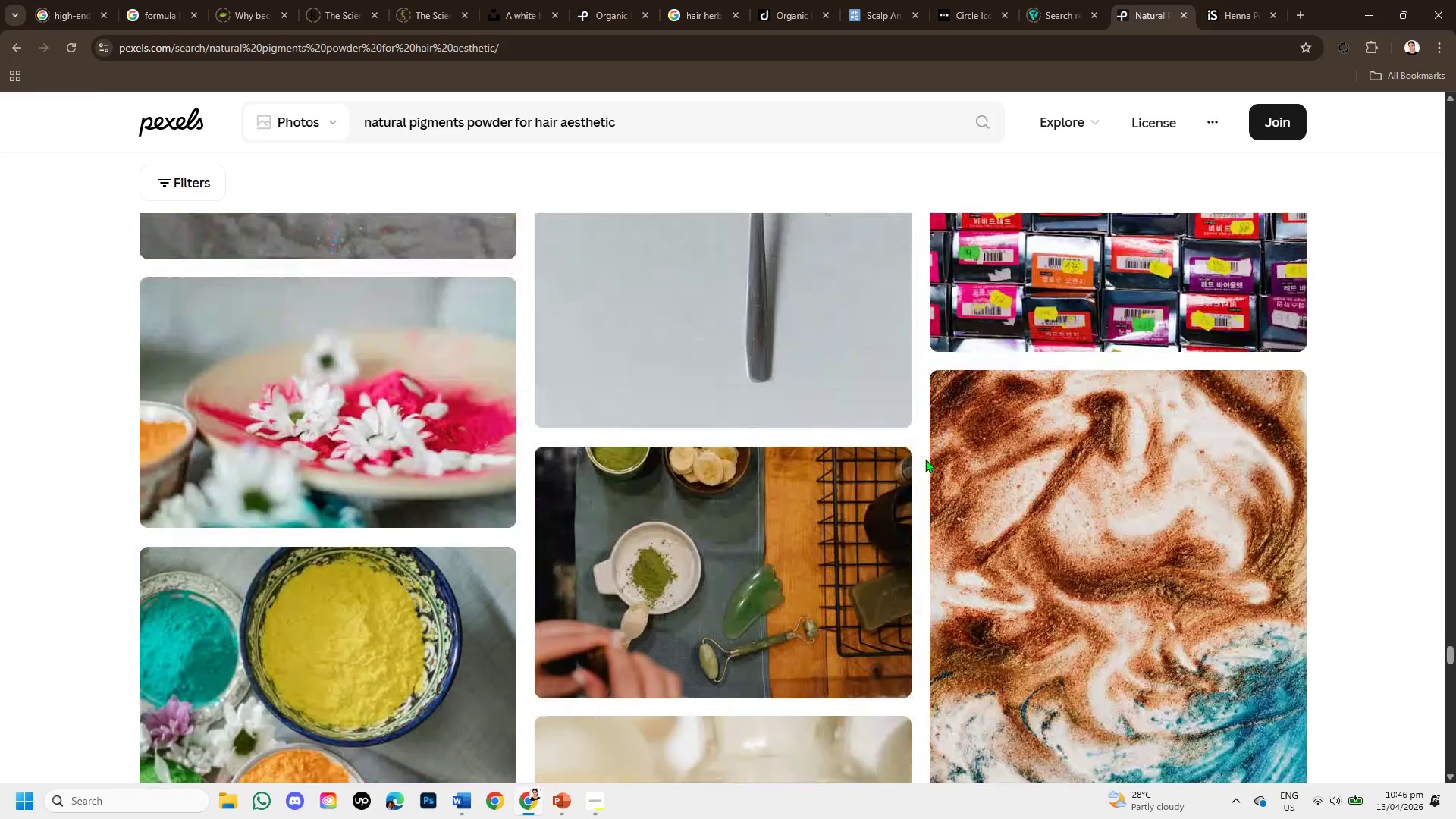 
scroll: coordinate [927, 394], scroll_direction: down, amount: 9.0
 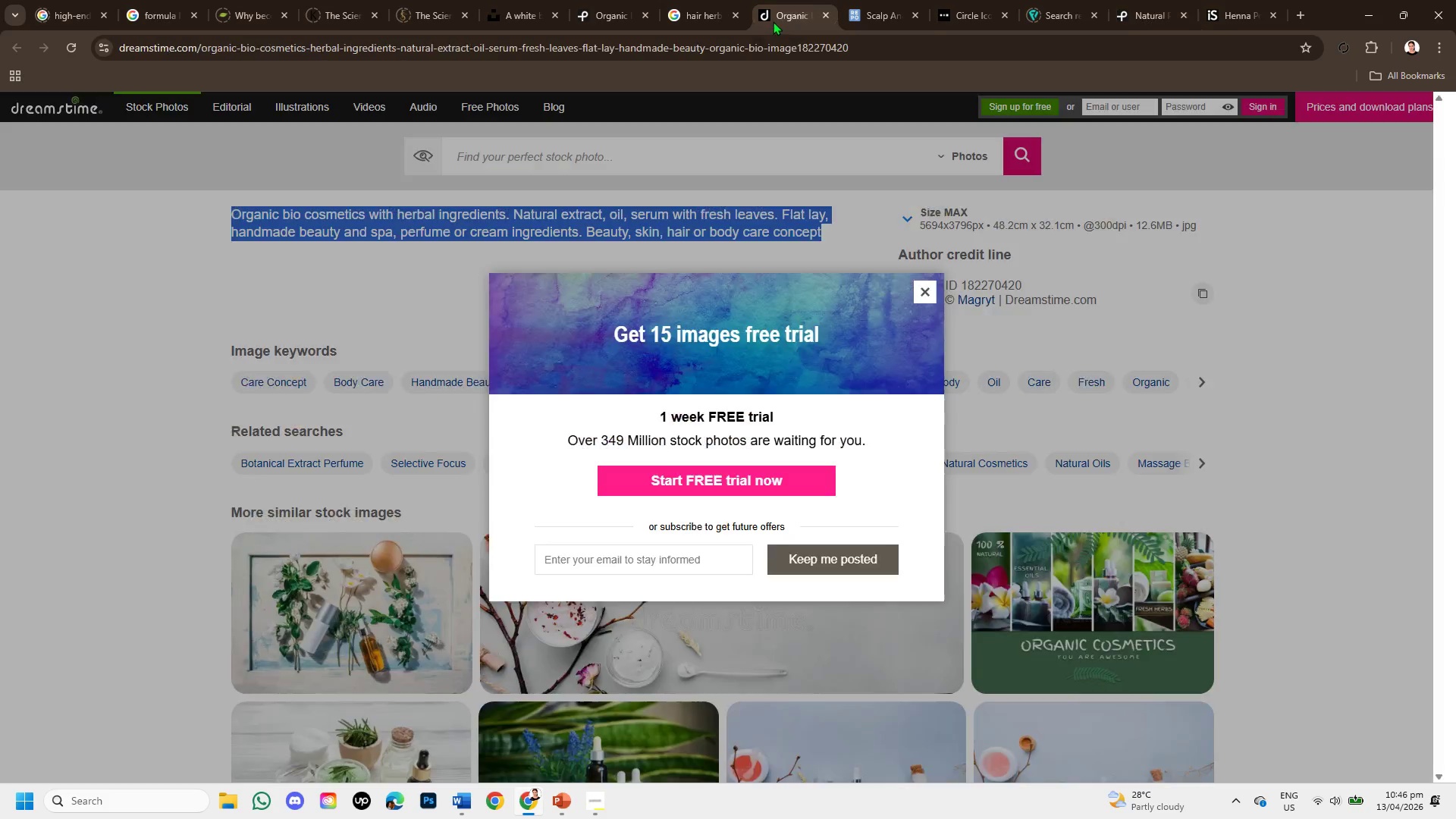 
left_click([924, 286])
 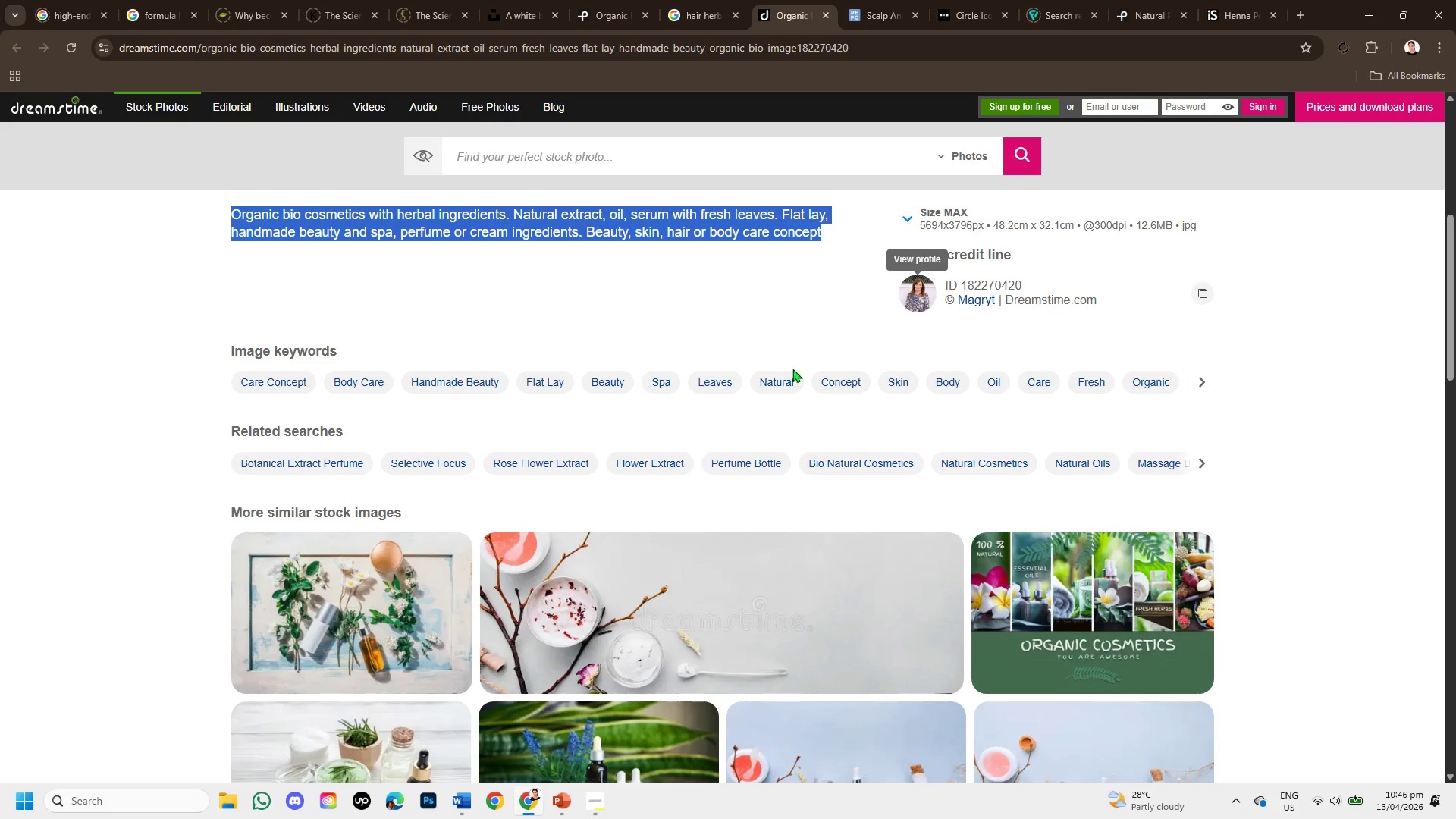 
scroll: coordinate [684, 375], scroll_direction: up, amount: 8.0
 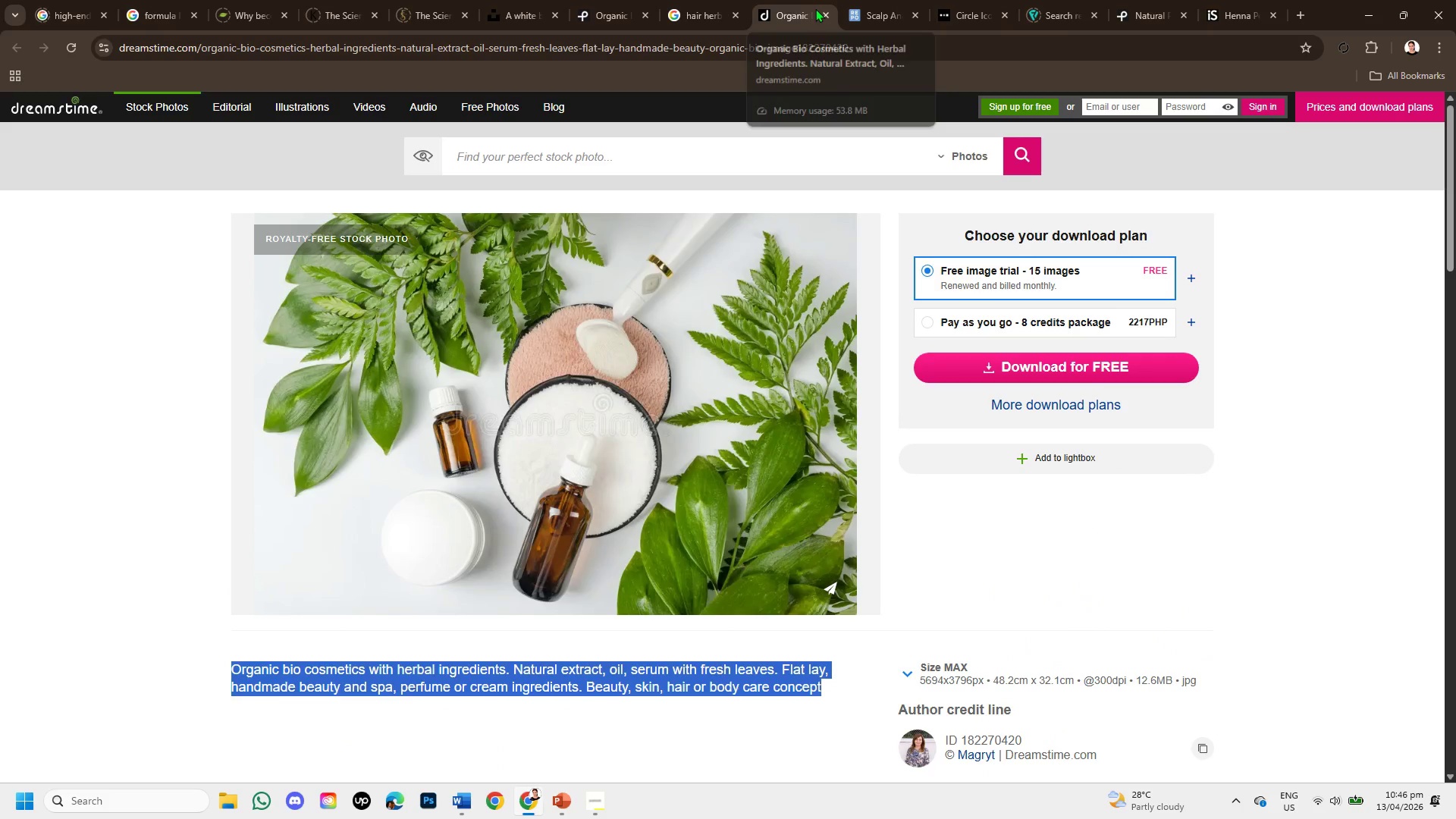 
left_click([821, 11])
 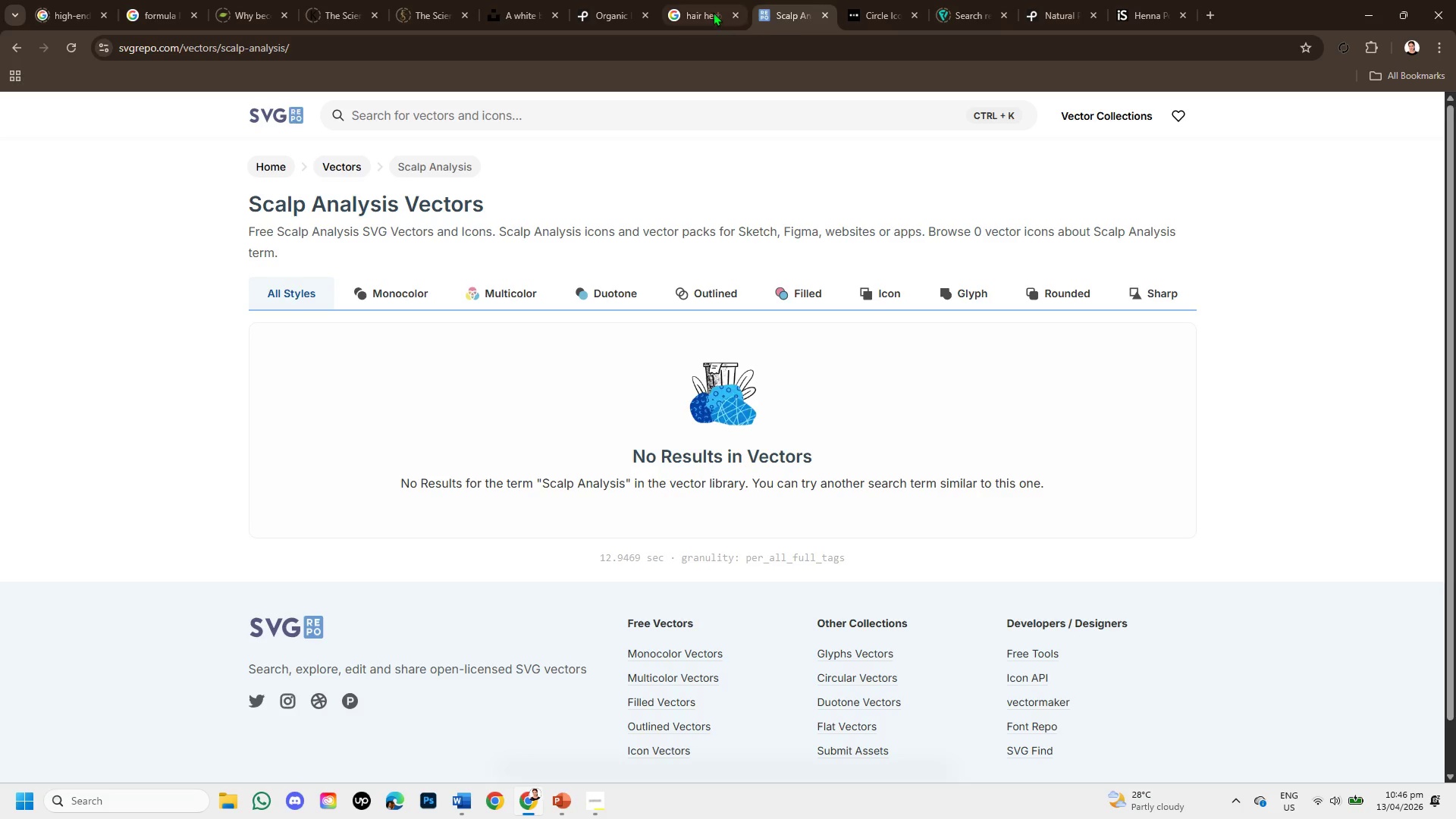 
left_click([713, 12])
 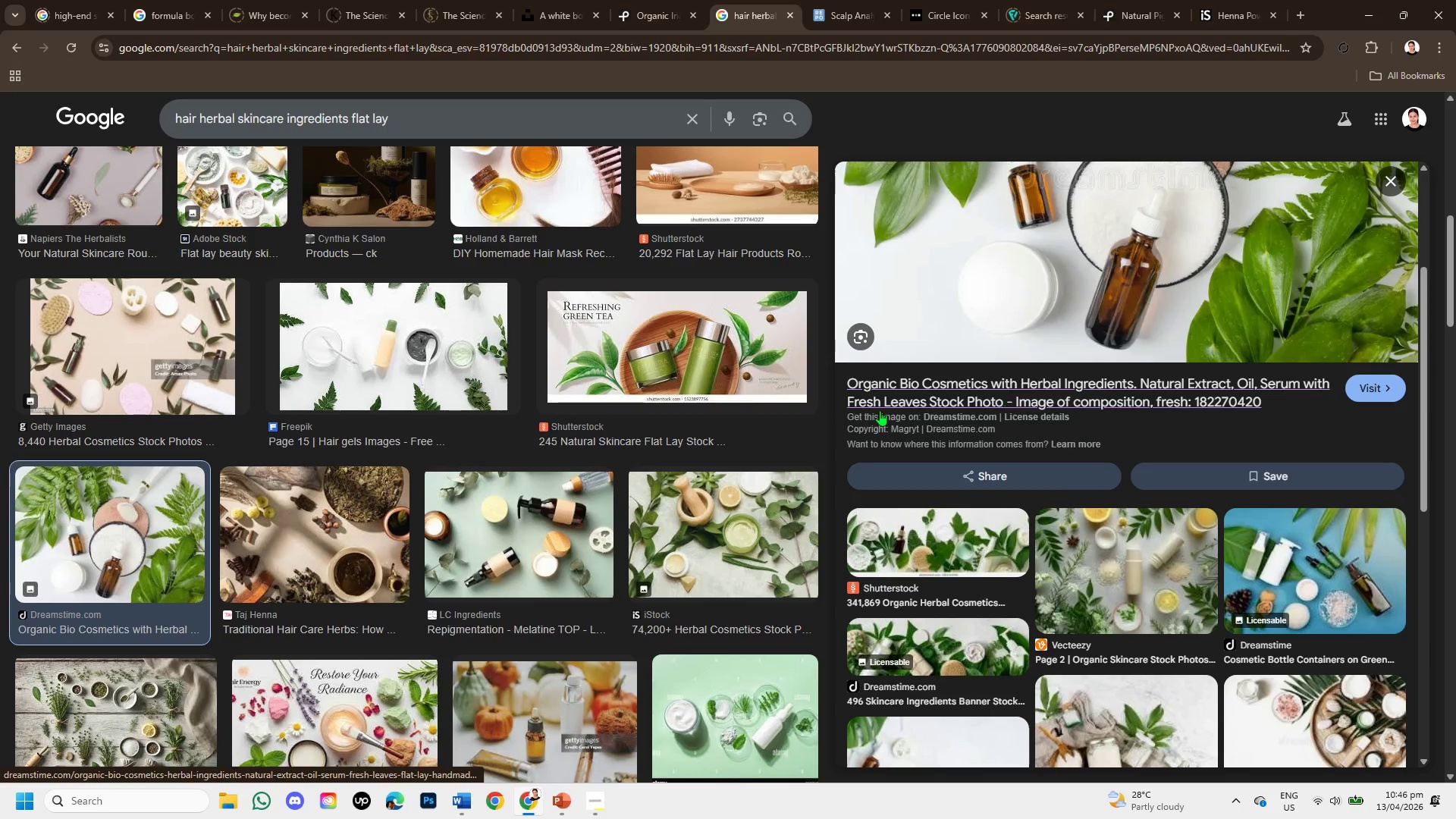 
scroll: coordinate [334, 440], scroll_direction: up, amount: 4.0
 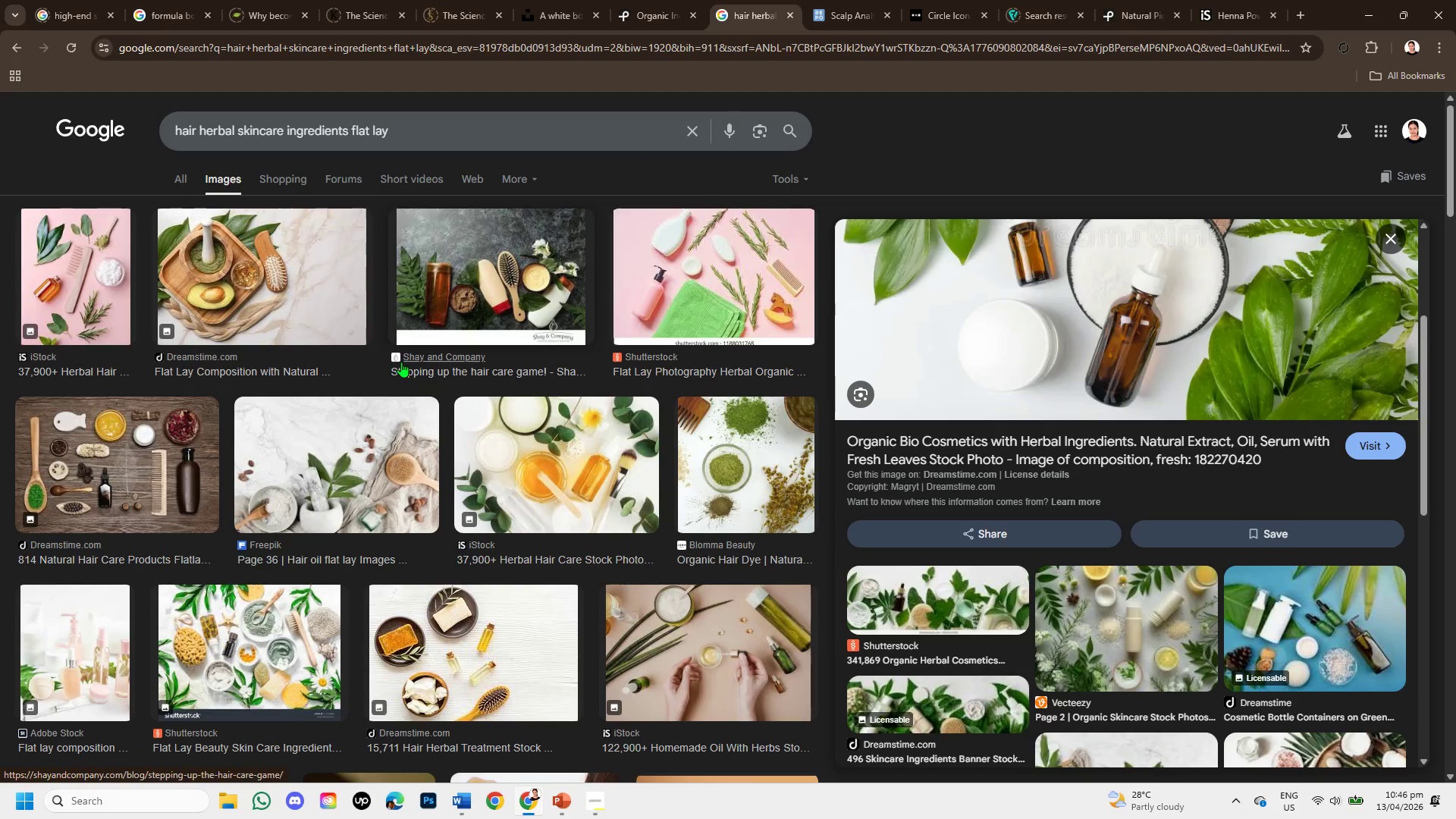 
left_click([285, 281])
 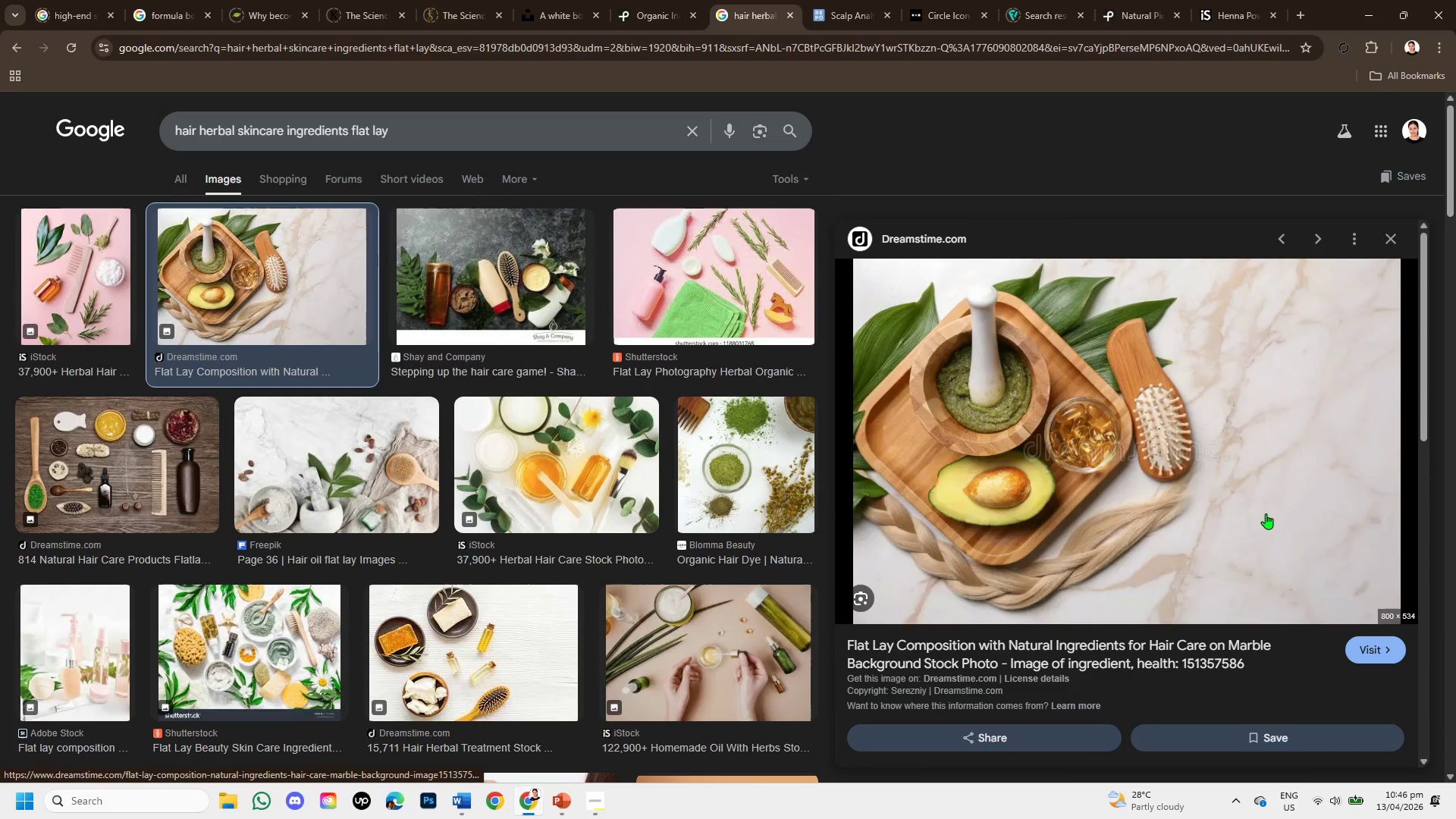 
wait(8.62)
 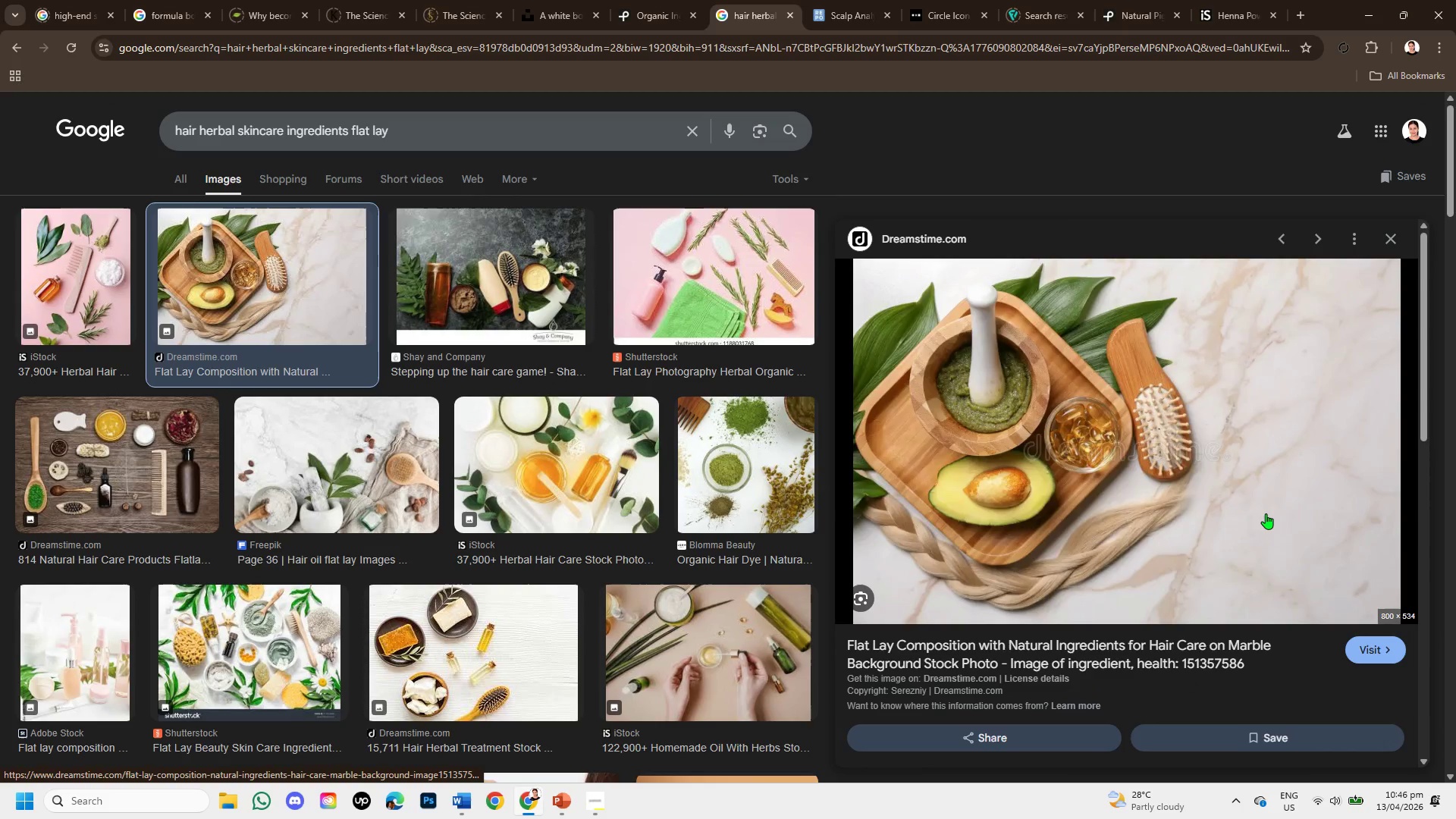 
scroll: coordinate [1245, 667], scroll_direction: down, amount: 1.0
 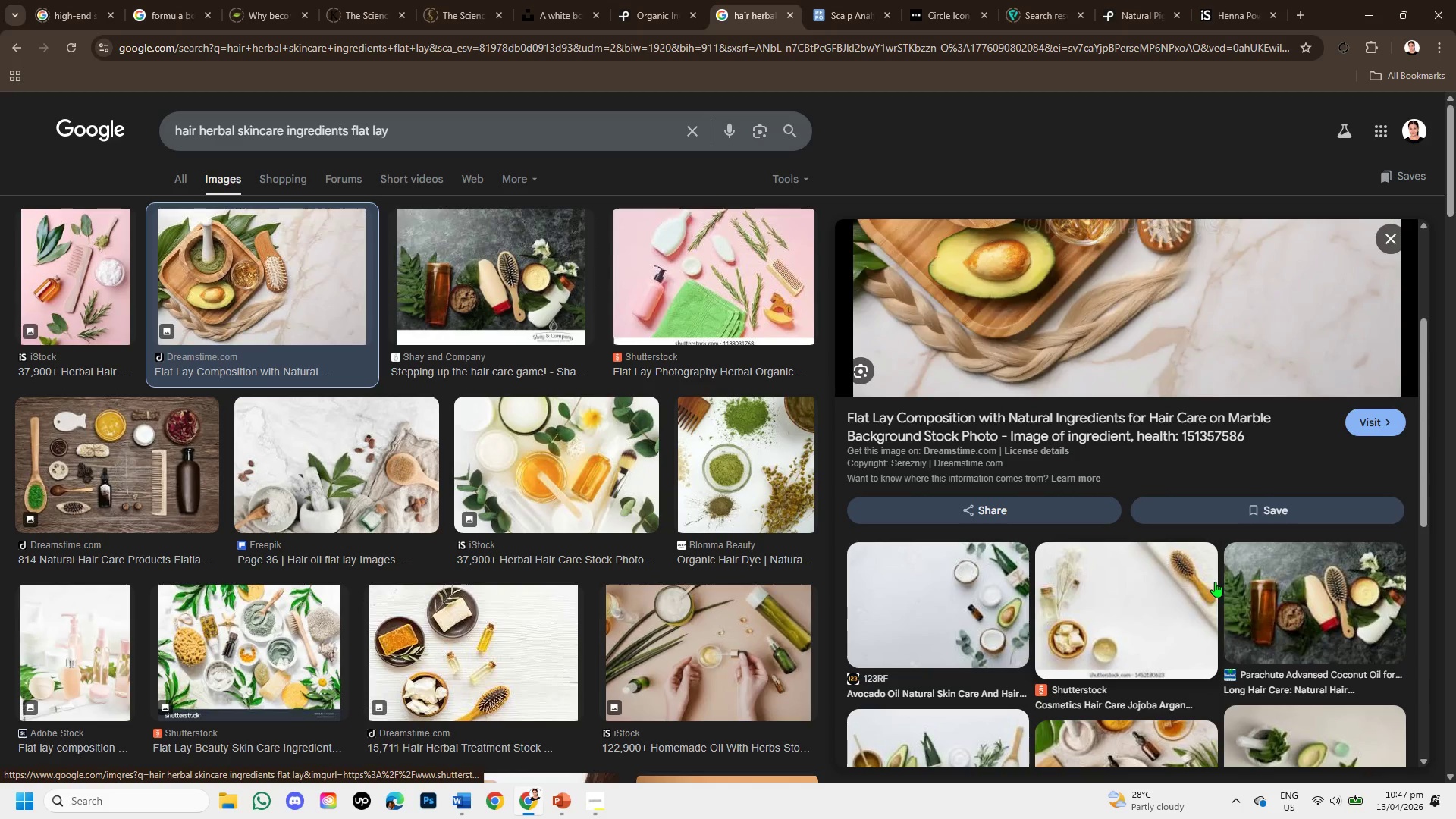 
scroll: coordinate [1215, 582], scroll_direction: up, amount: 1.0
 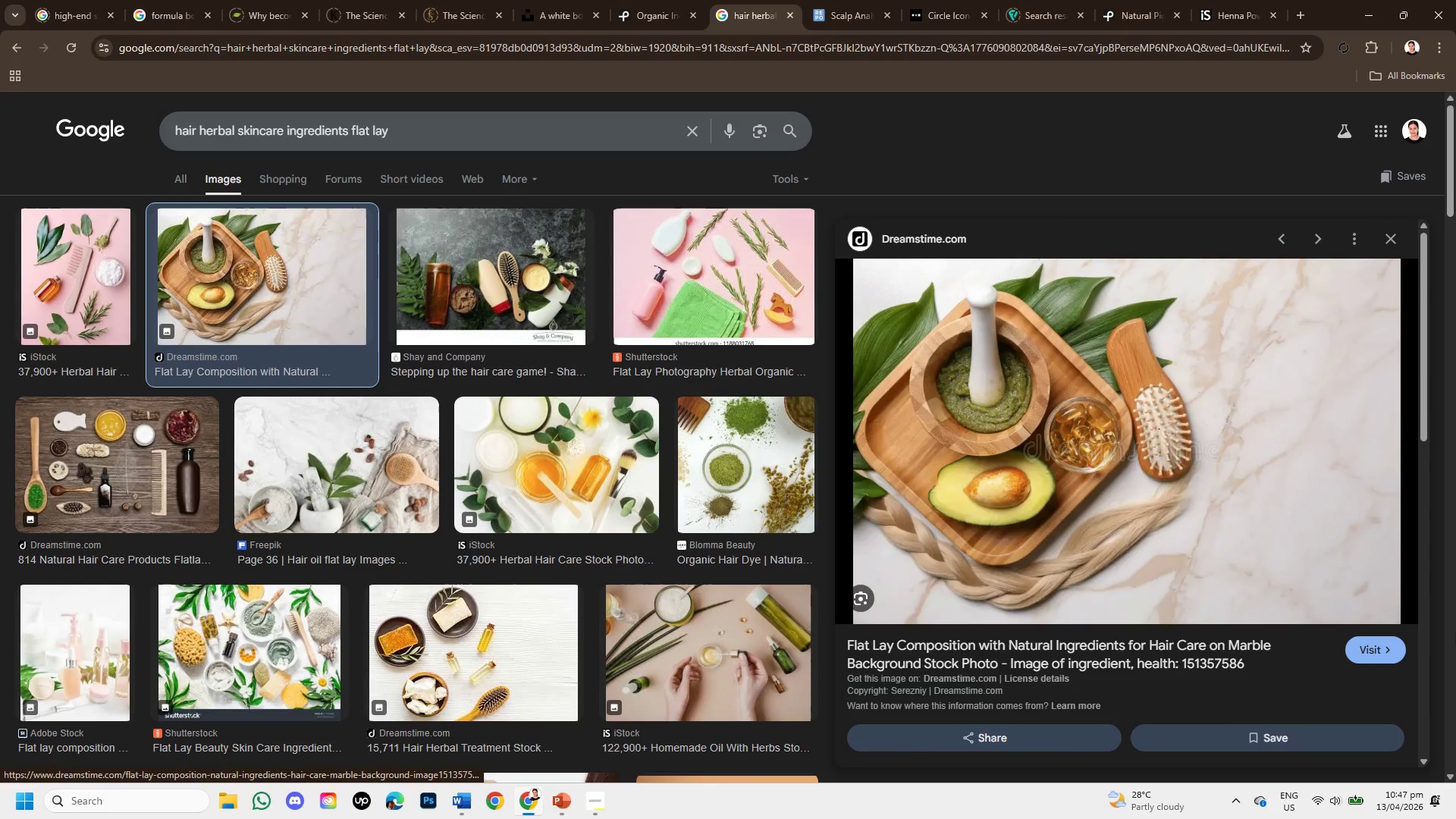 
left_click([1382, 647])
 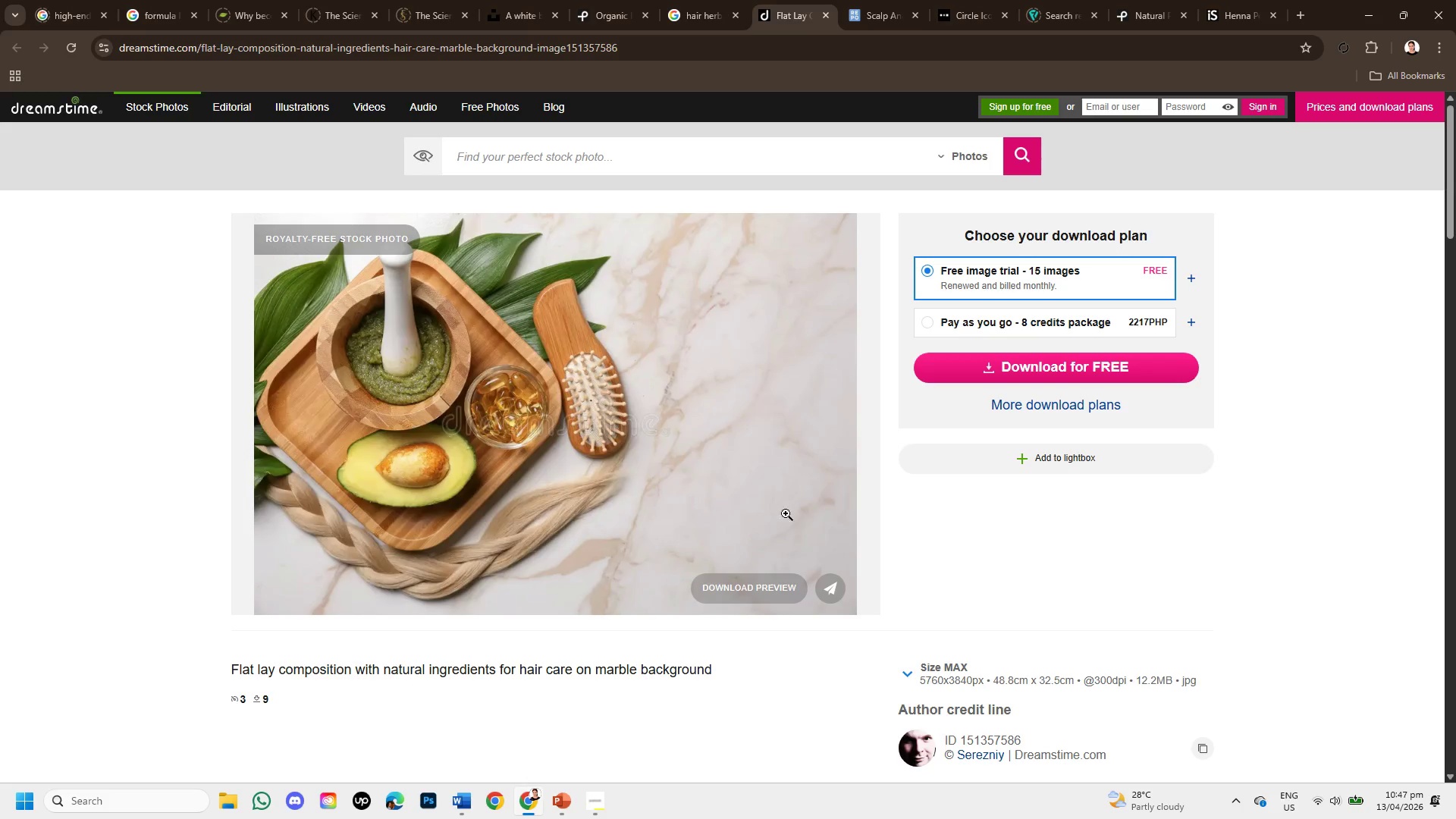 
left_click([759, 588])
 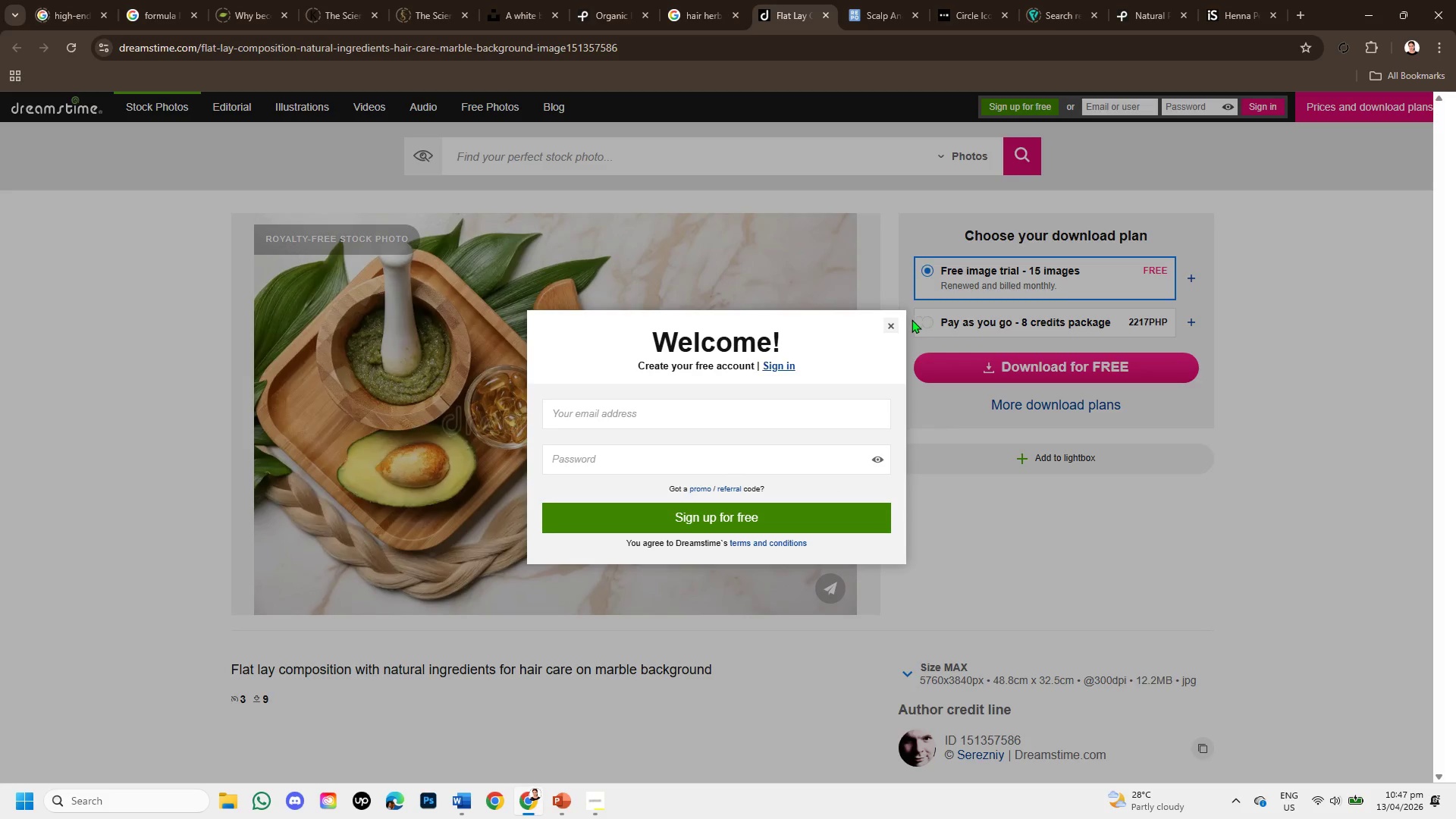 
left_click([896, 325])
 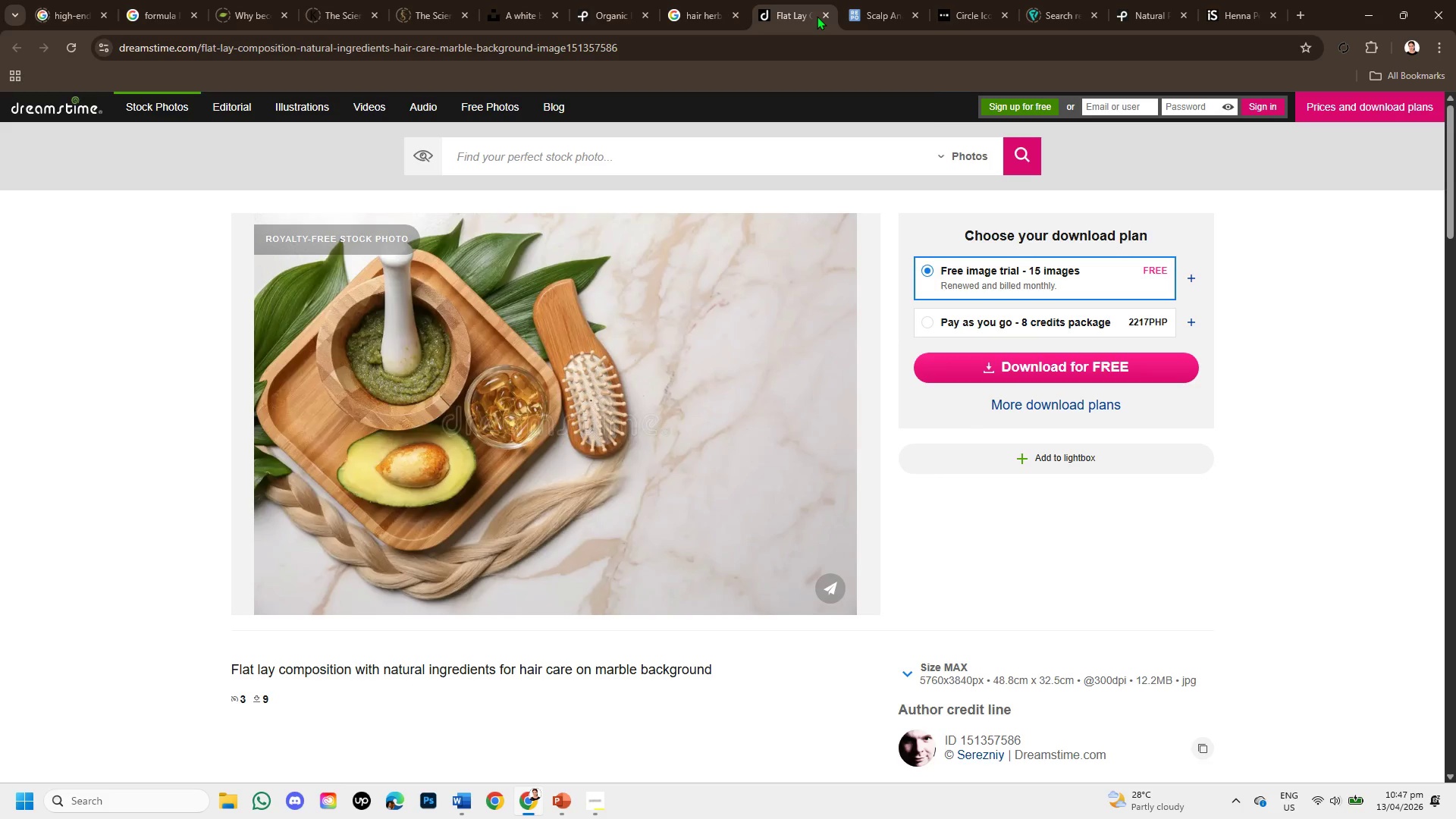 
left_click([827, 10])
 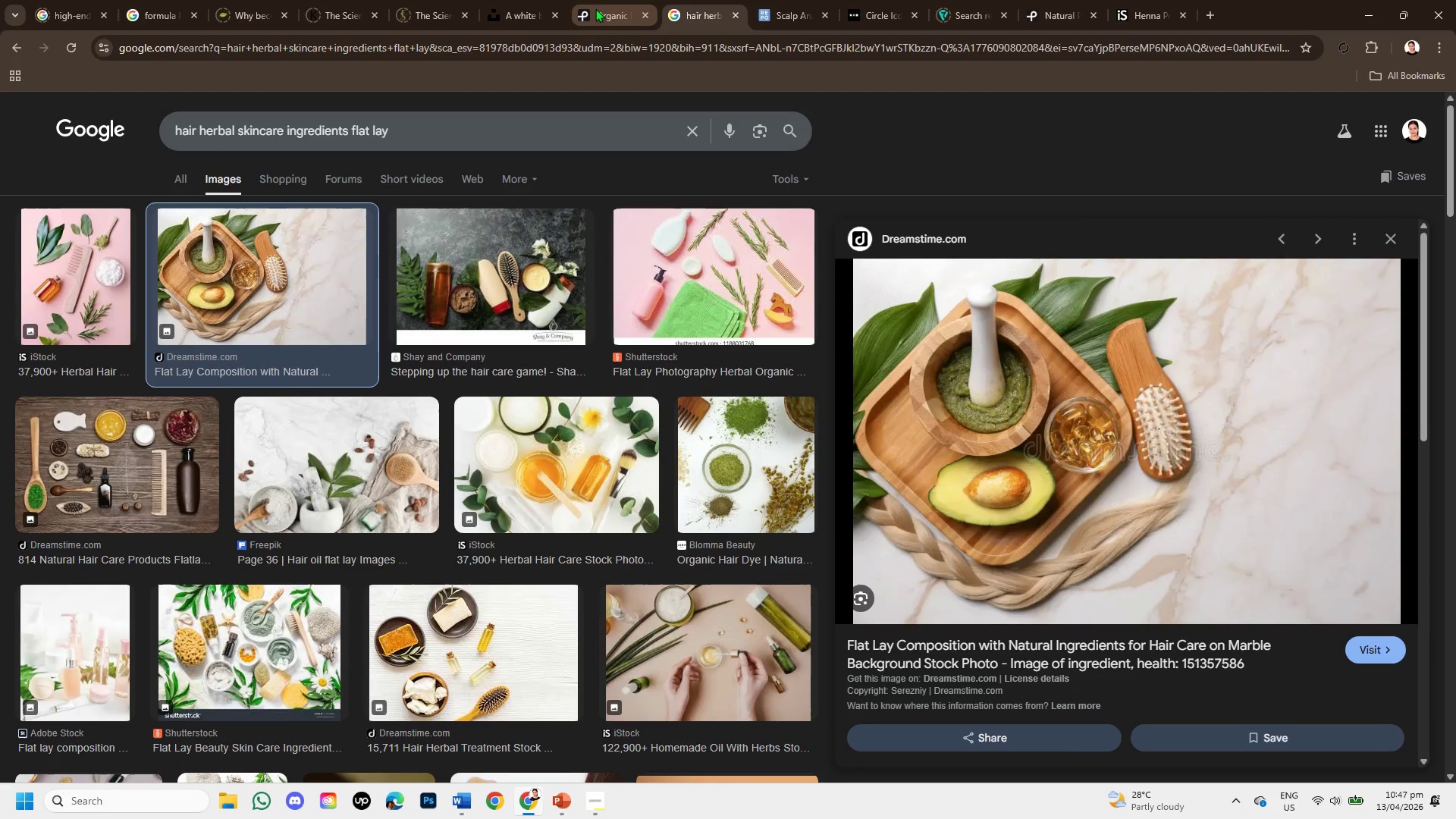 
left_click([591, 2])
 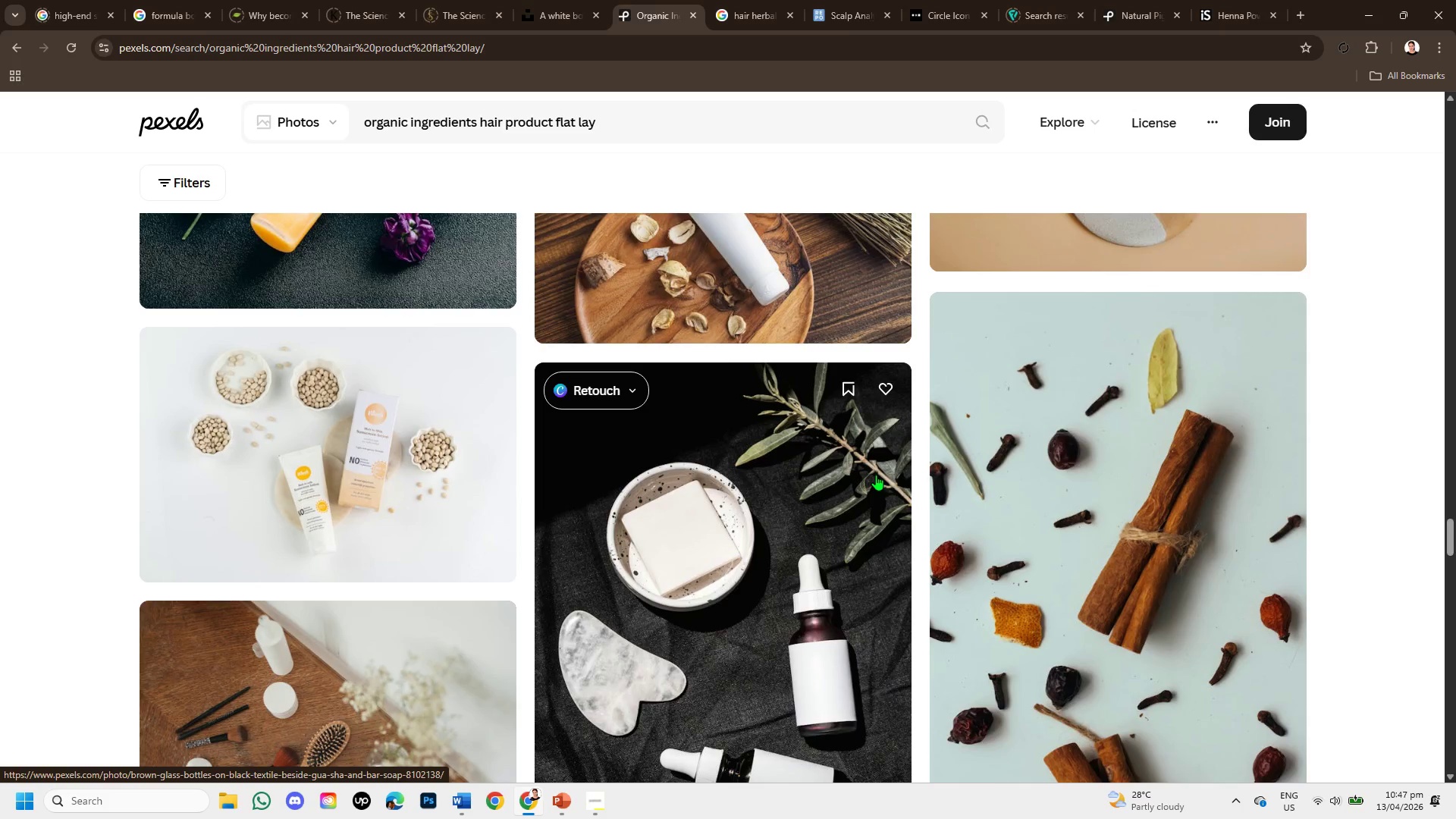 
scroll: coordinate [869, 475], scroll_direction: up, amount: 11.0
 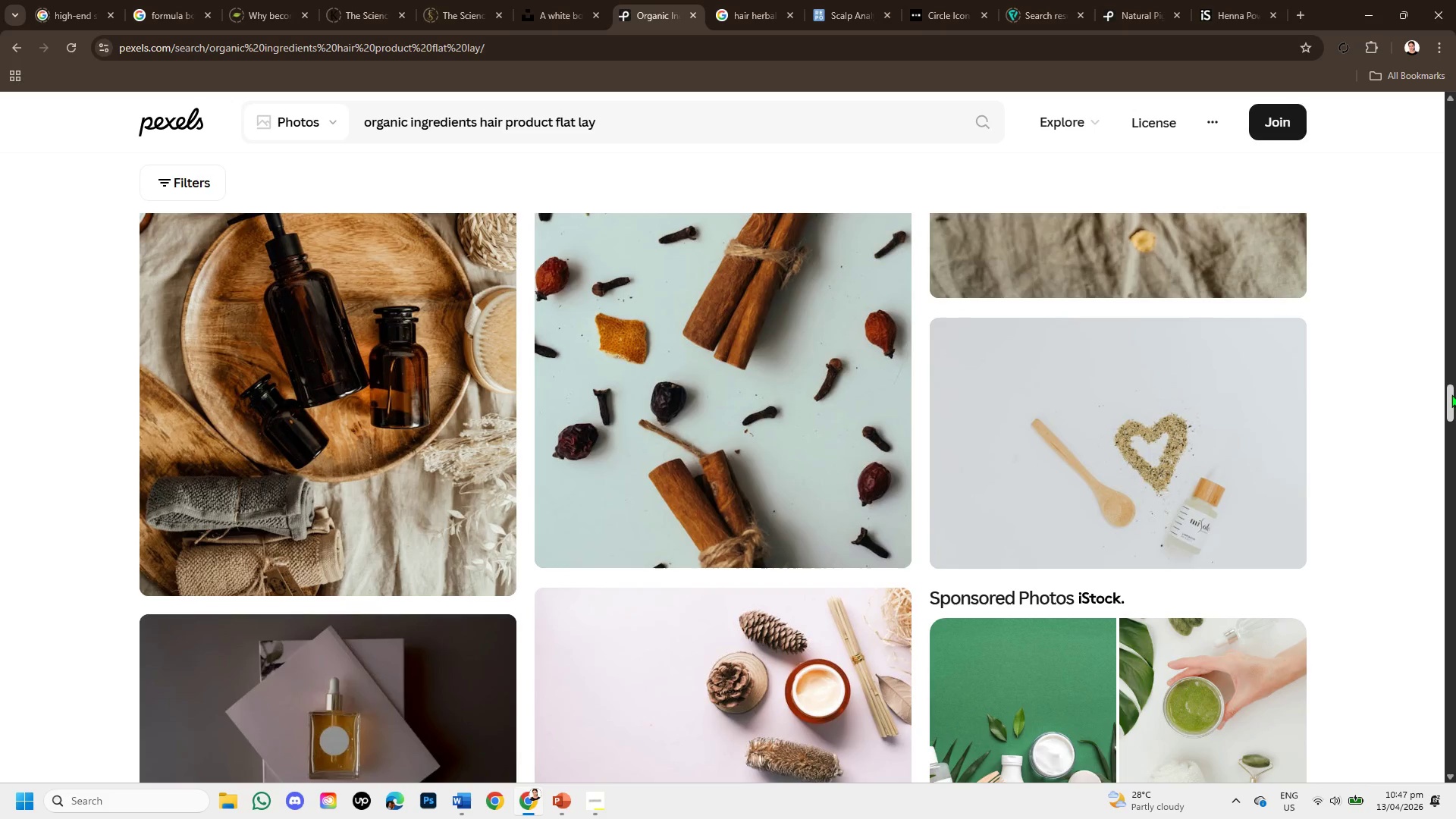 
left_click_drag(start_coordinate=[1451, 394], to_coordinate=[1454, 39])
 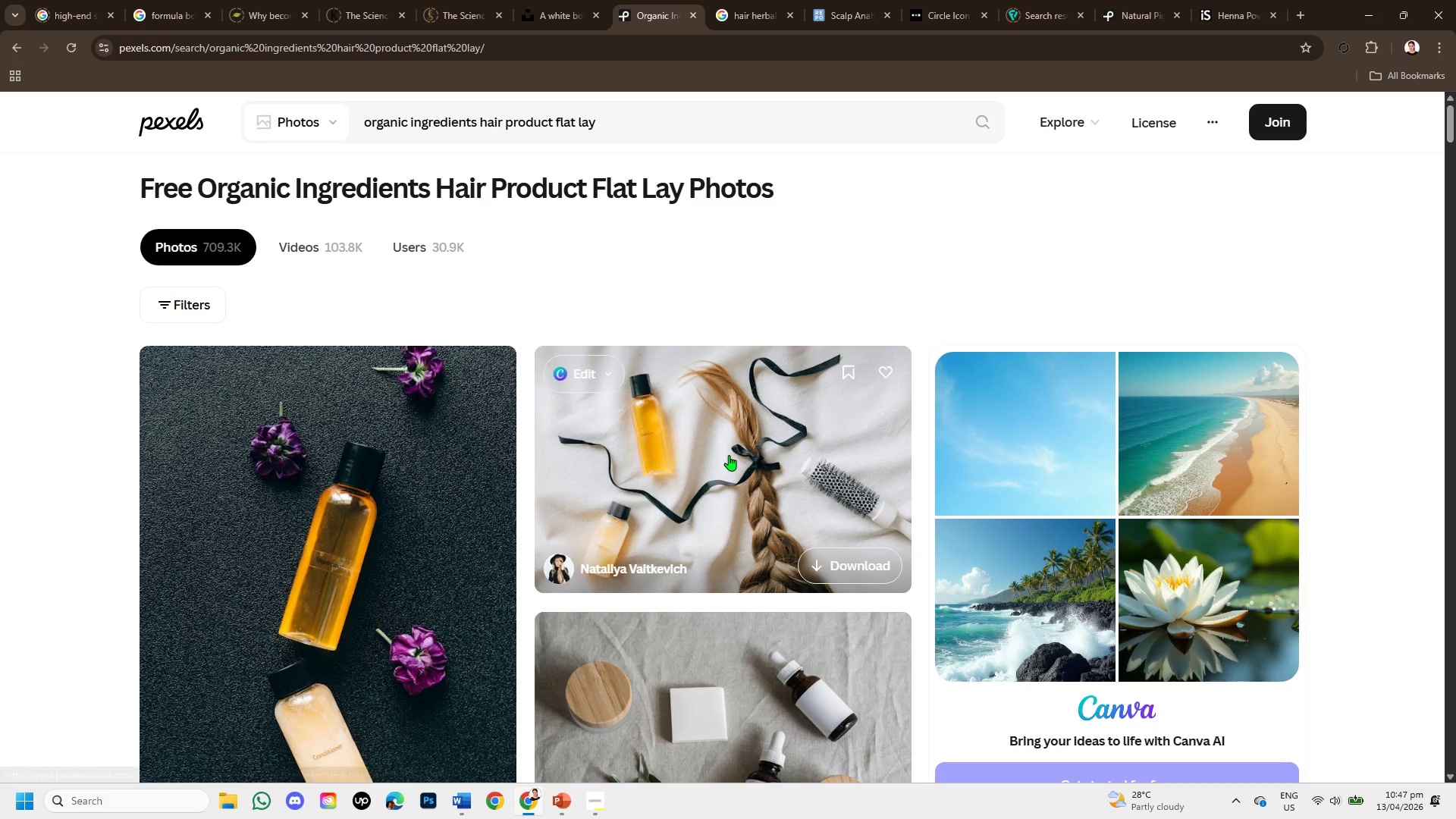 
scroll: coordinate [731, 457], scroll_direction: down, amount: 2.0
 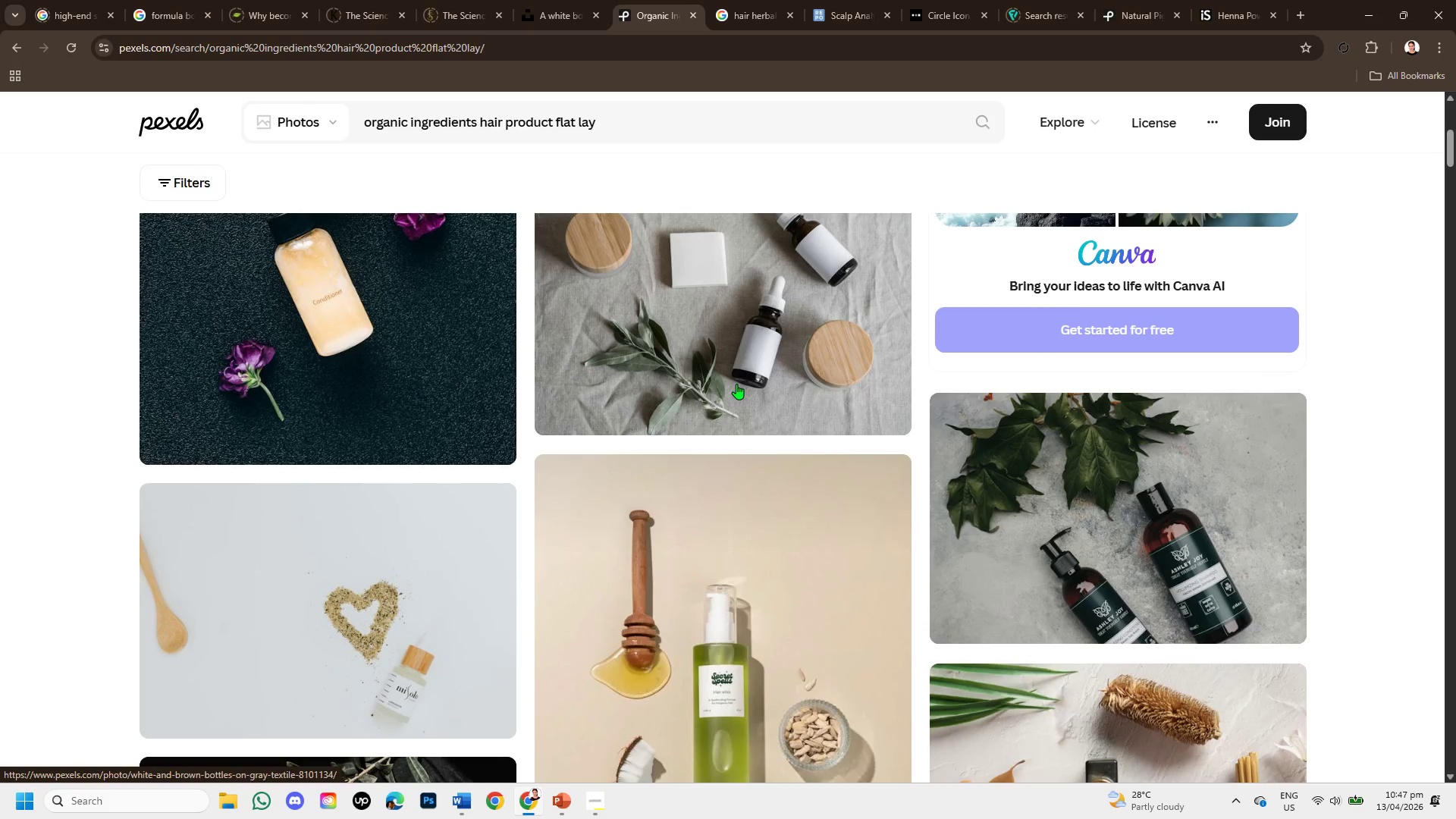 
left_click([742, 327])
 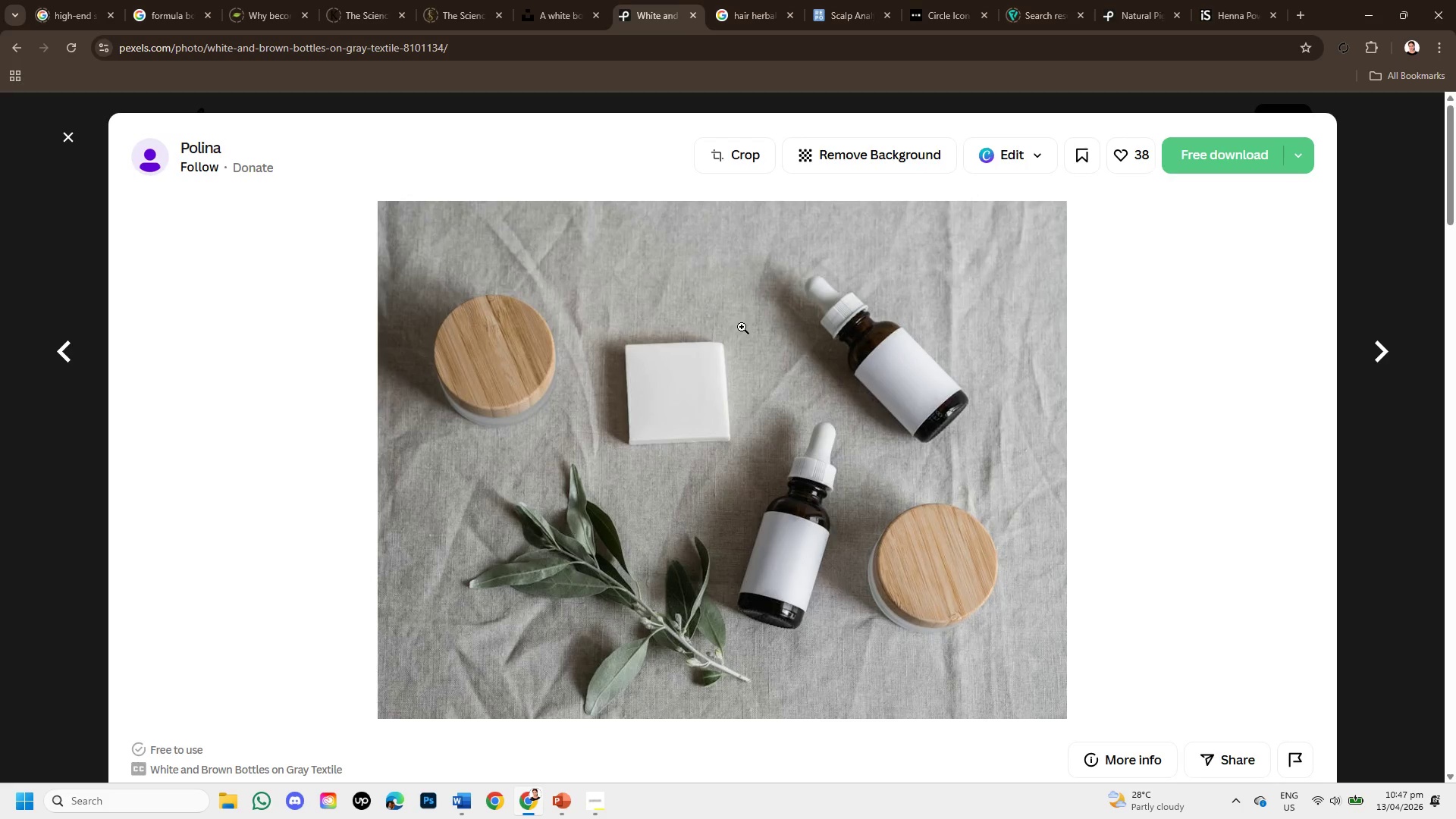 
scroll: coordinate [808, 504], scroll_direction: down, amount: 6.0
 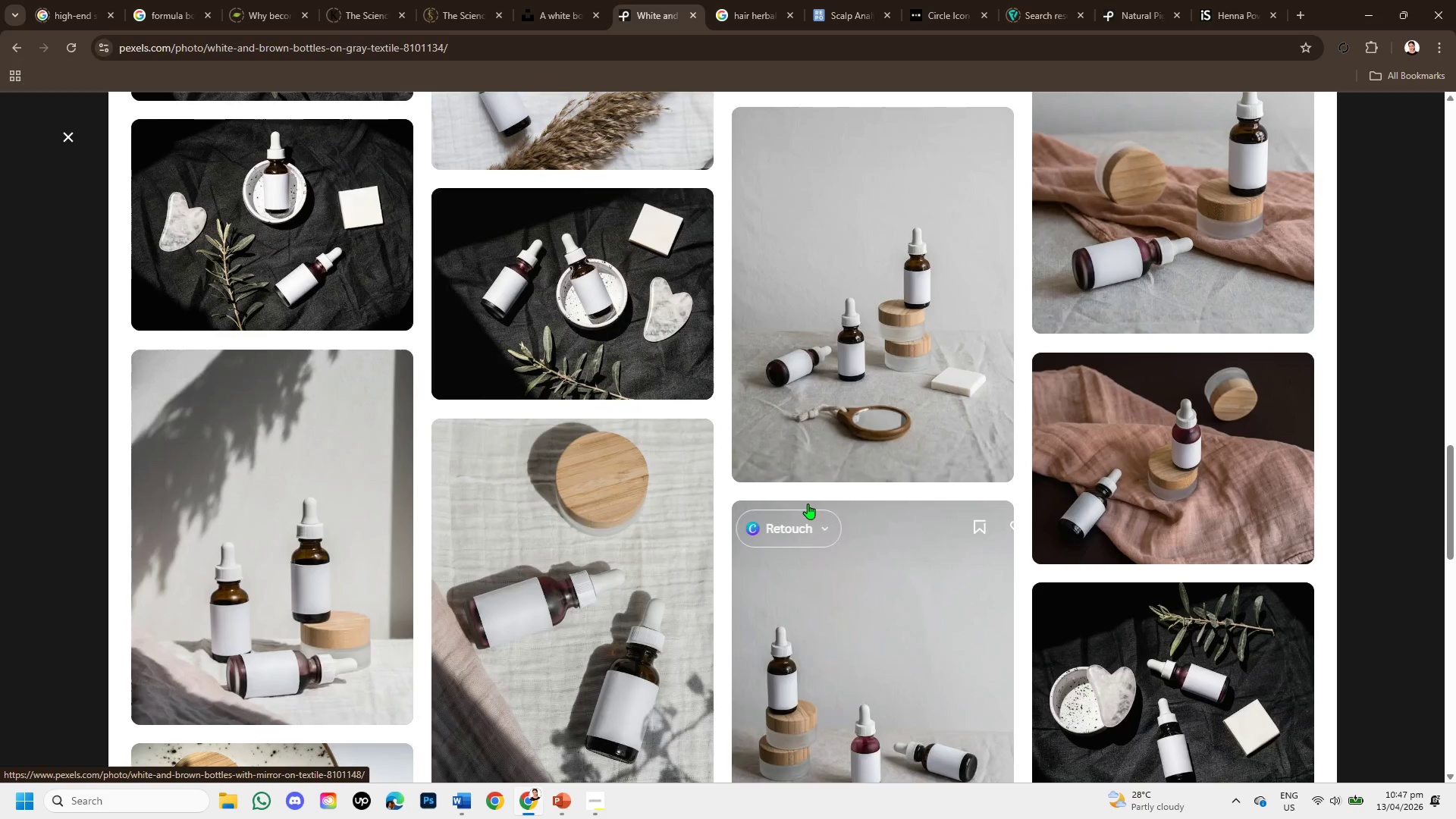 
scroll: coordinate [636, 595], scroll_direction: down, amount: 4.0
 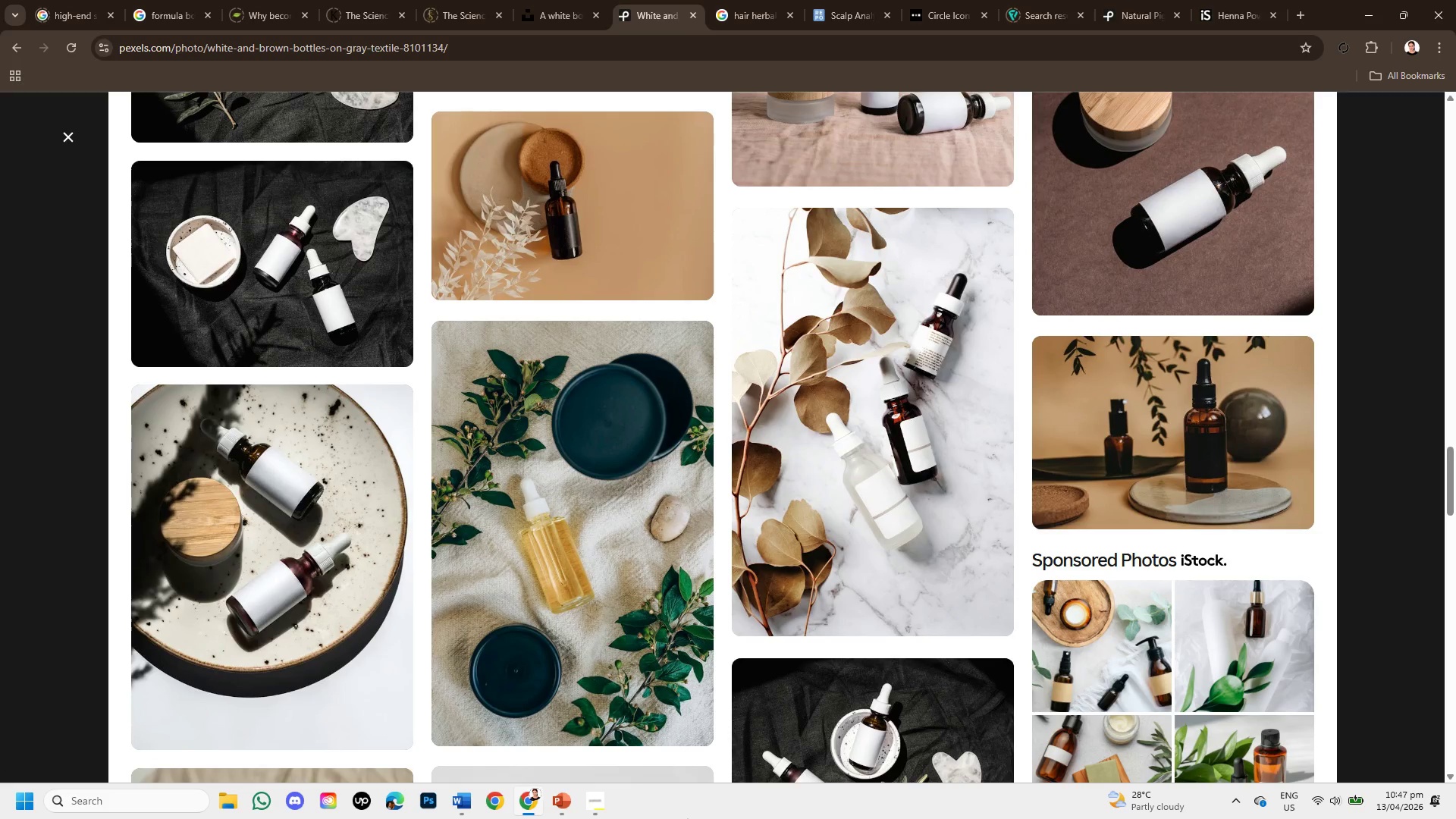 
left_click([532, 551])
 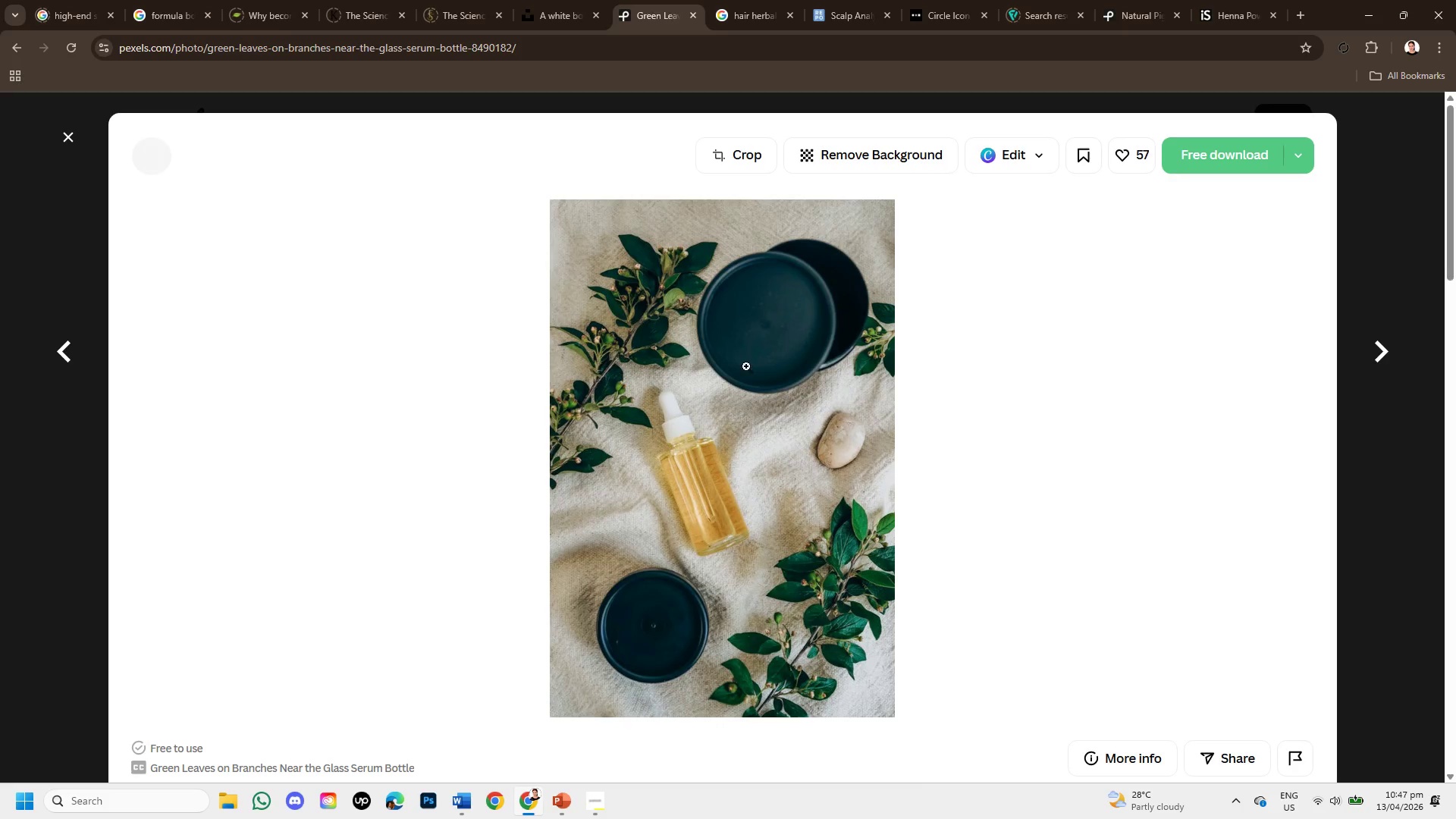 
scroll: coordinate [509, 567], scroll_direction: down, amount: 1.0
 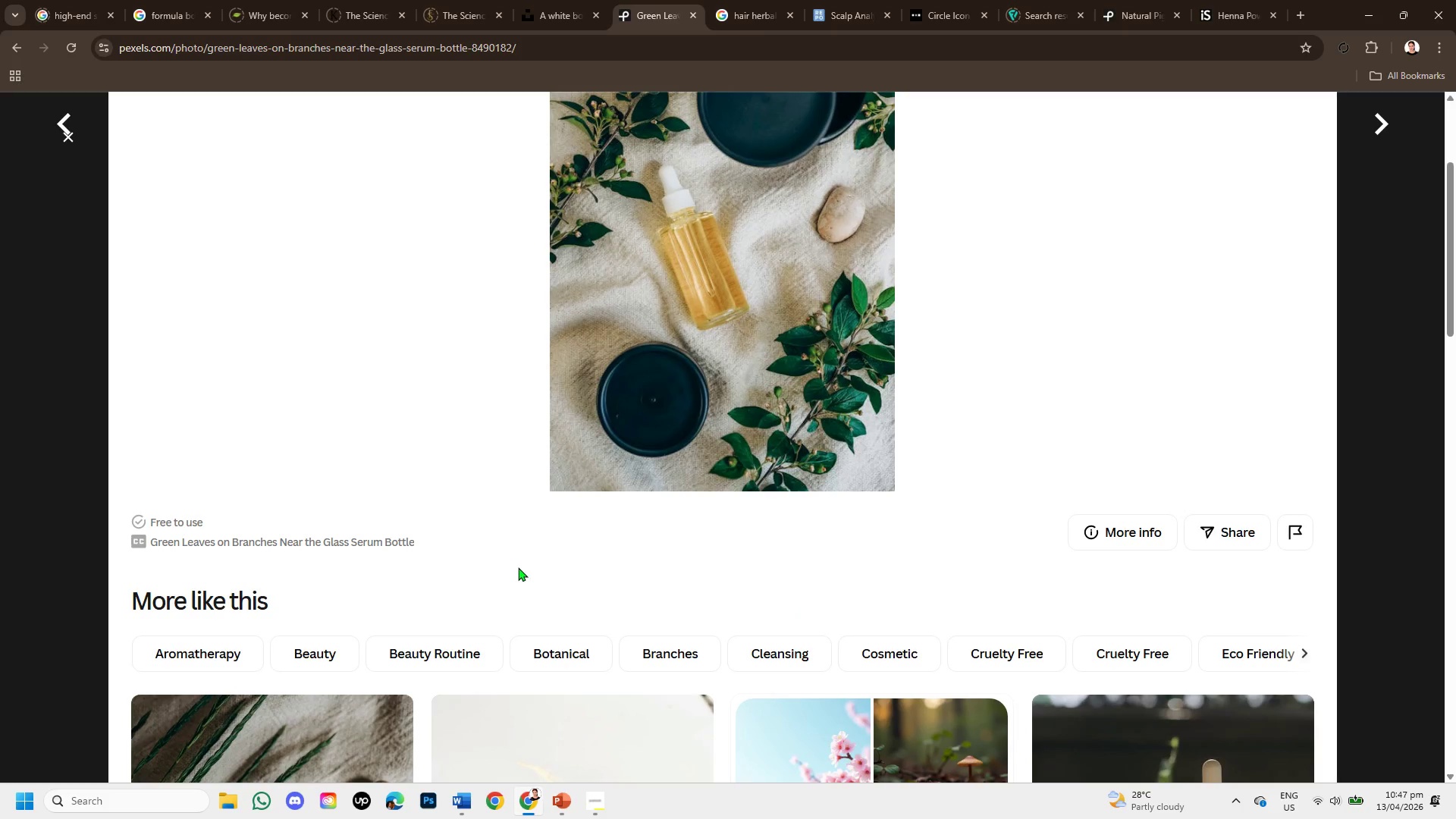 
scroll: coordinate [750, 568], scroll_direction: up, amount: 1.0
 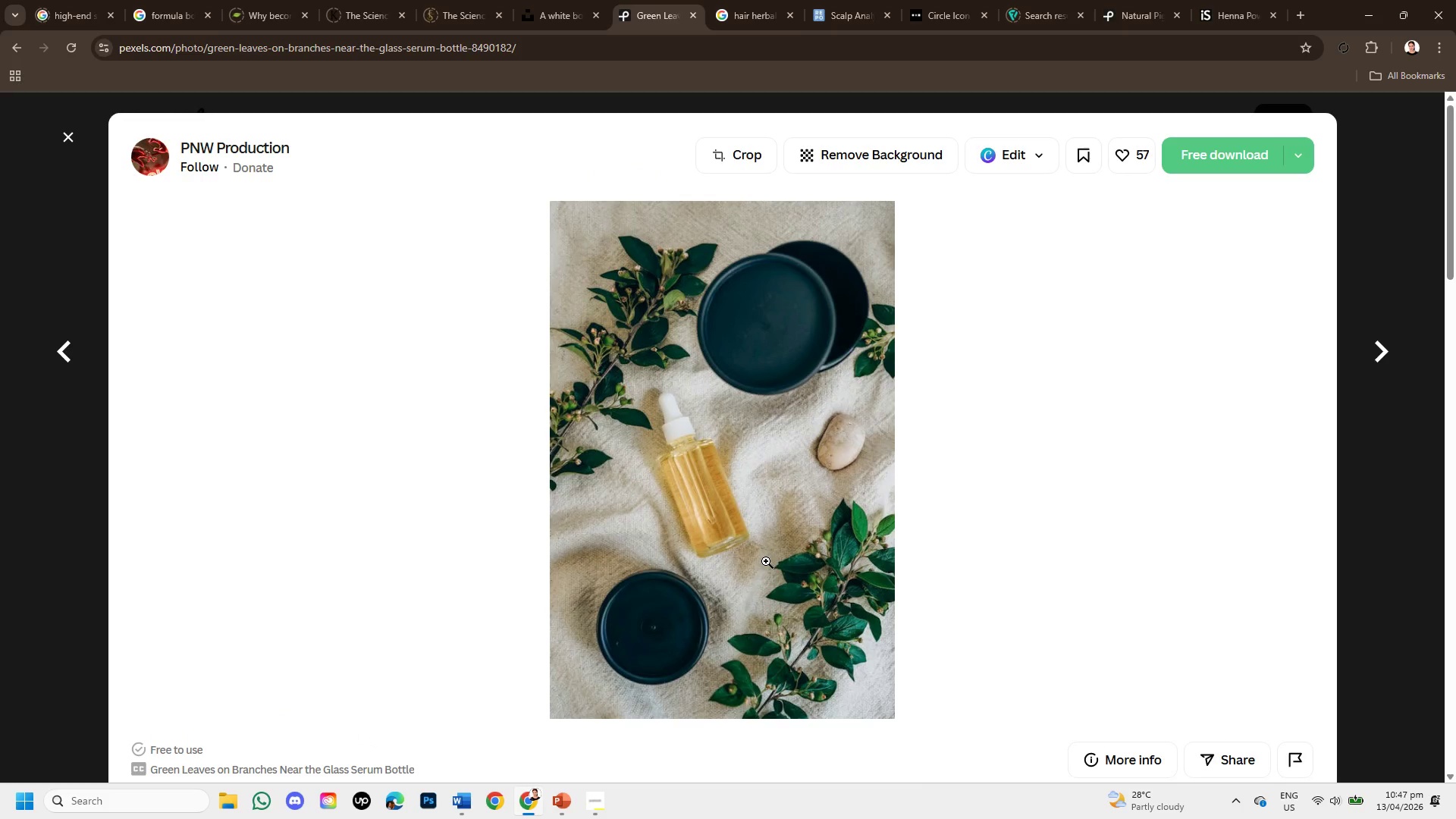 
scroll: coordinate [766, 561], scroll_direction: down, amount: 2.0
 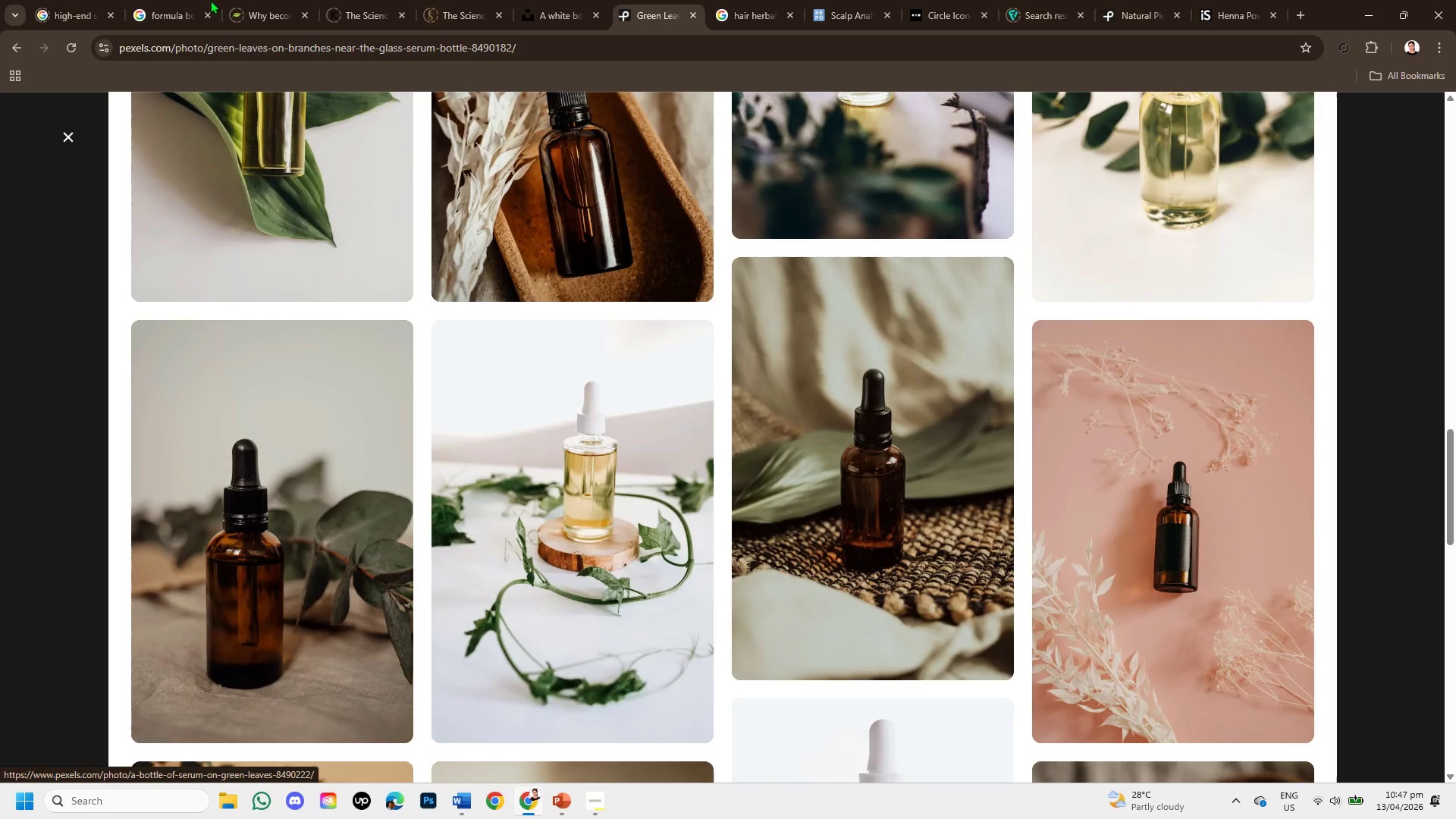 
left_click([1297, 11])
 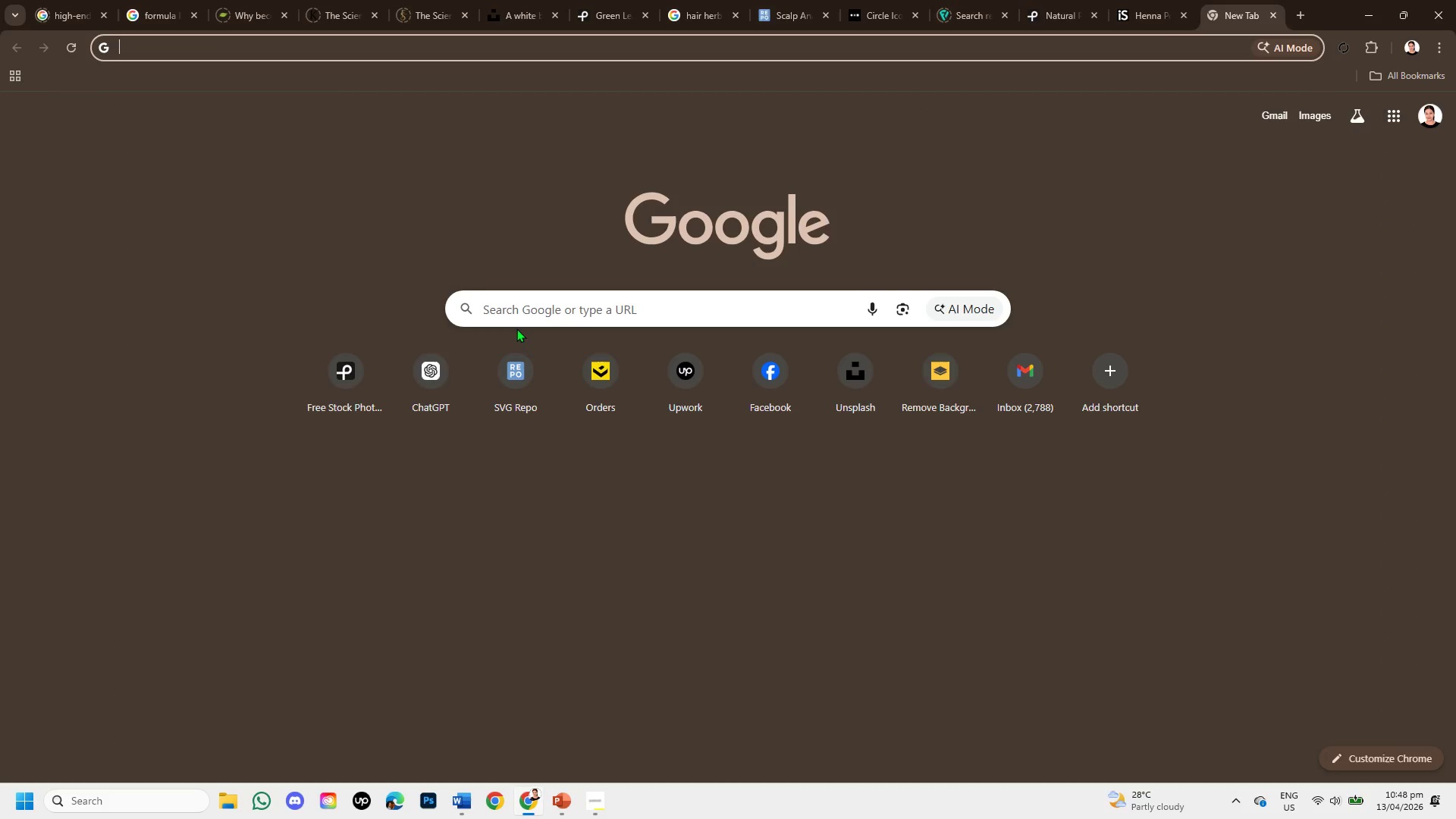 
left_click([527, 308])
 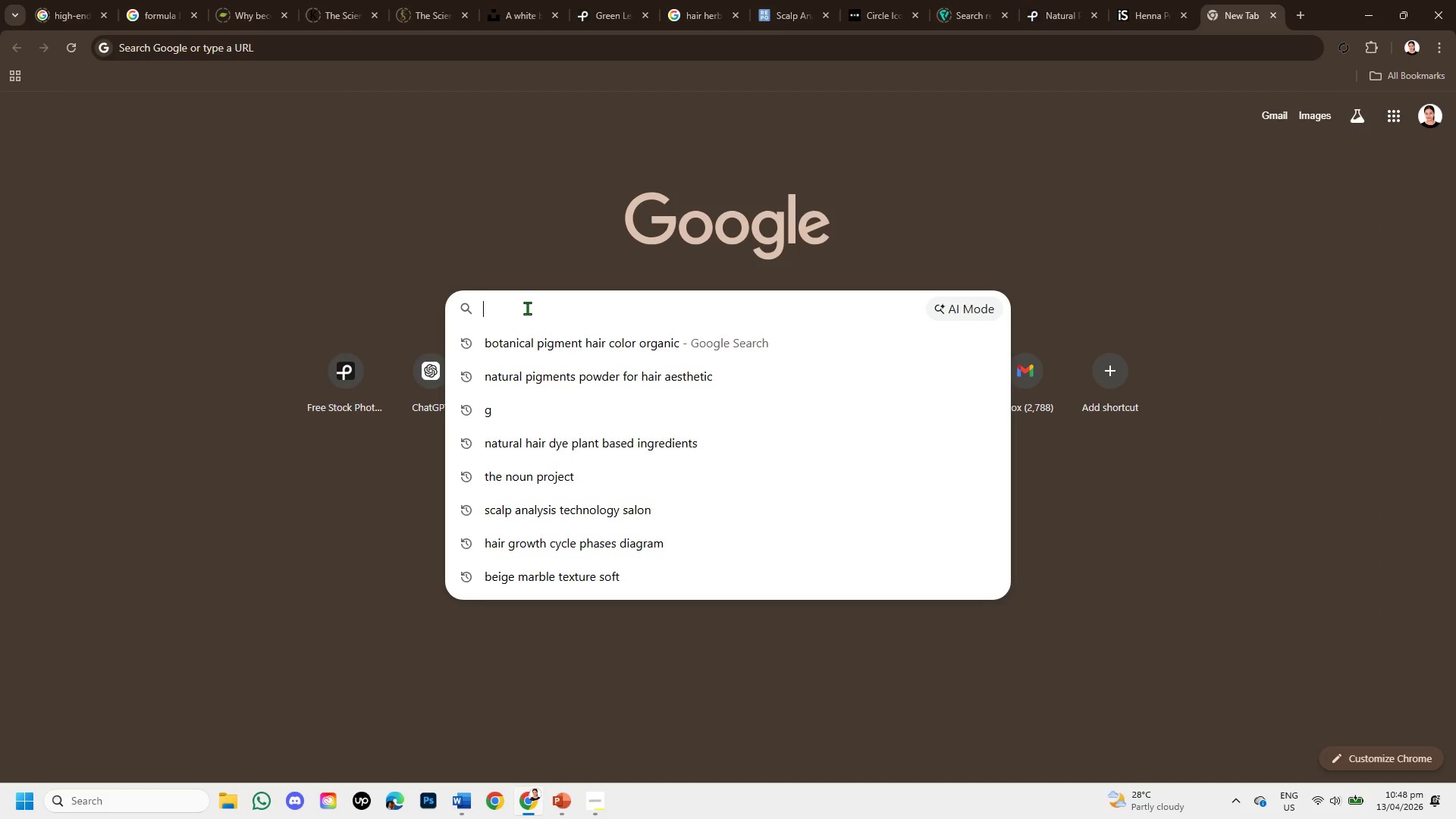 
type(henna color organic for hair )
 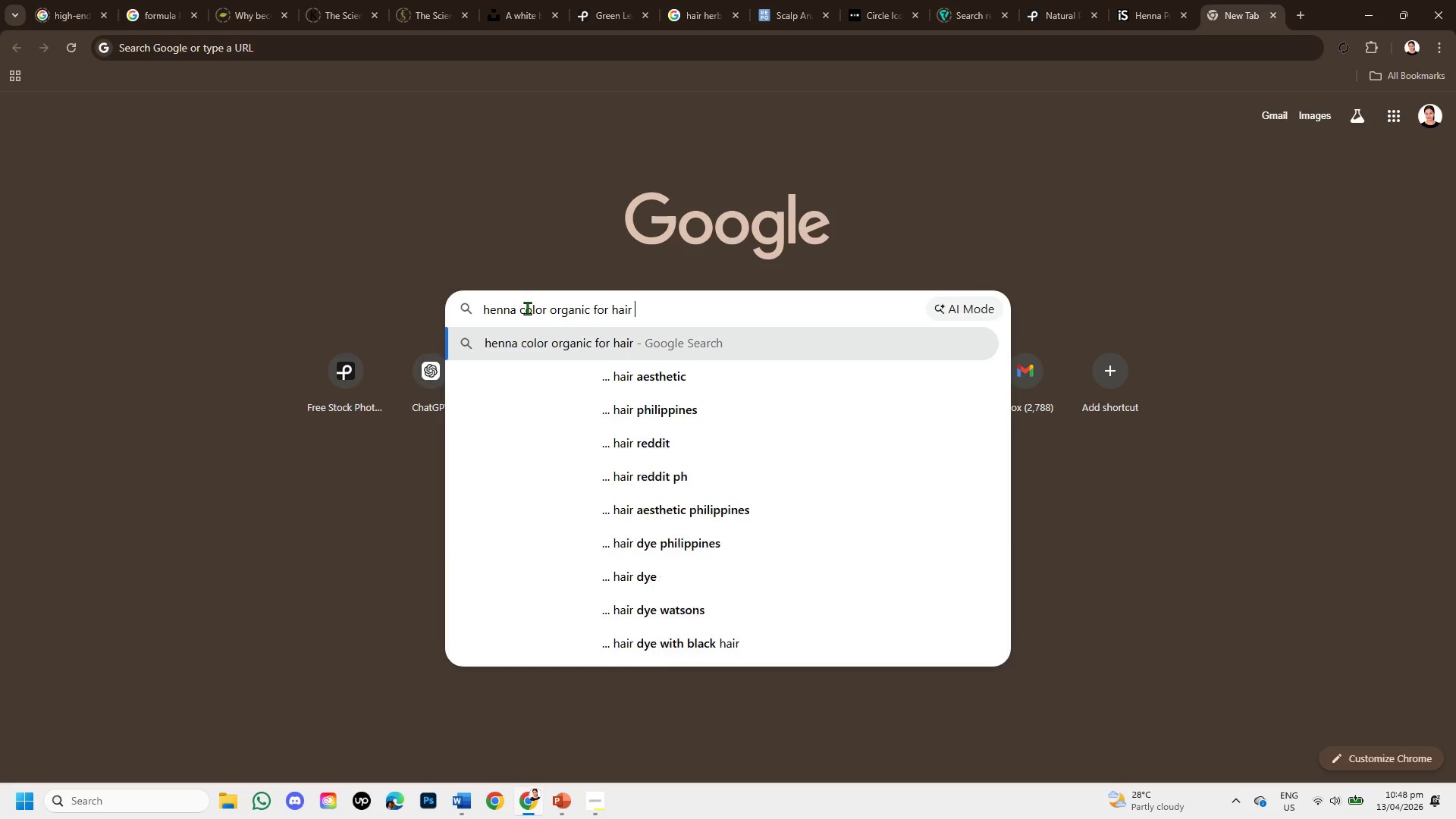 
key(Enter)
 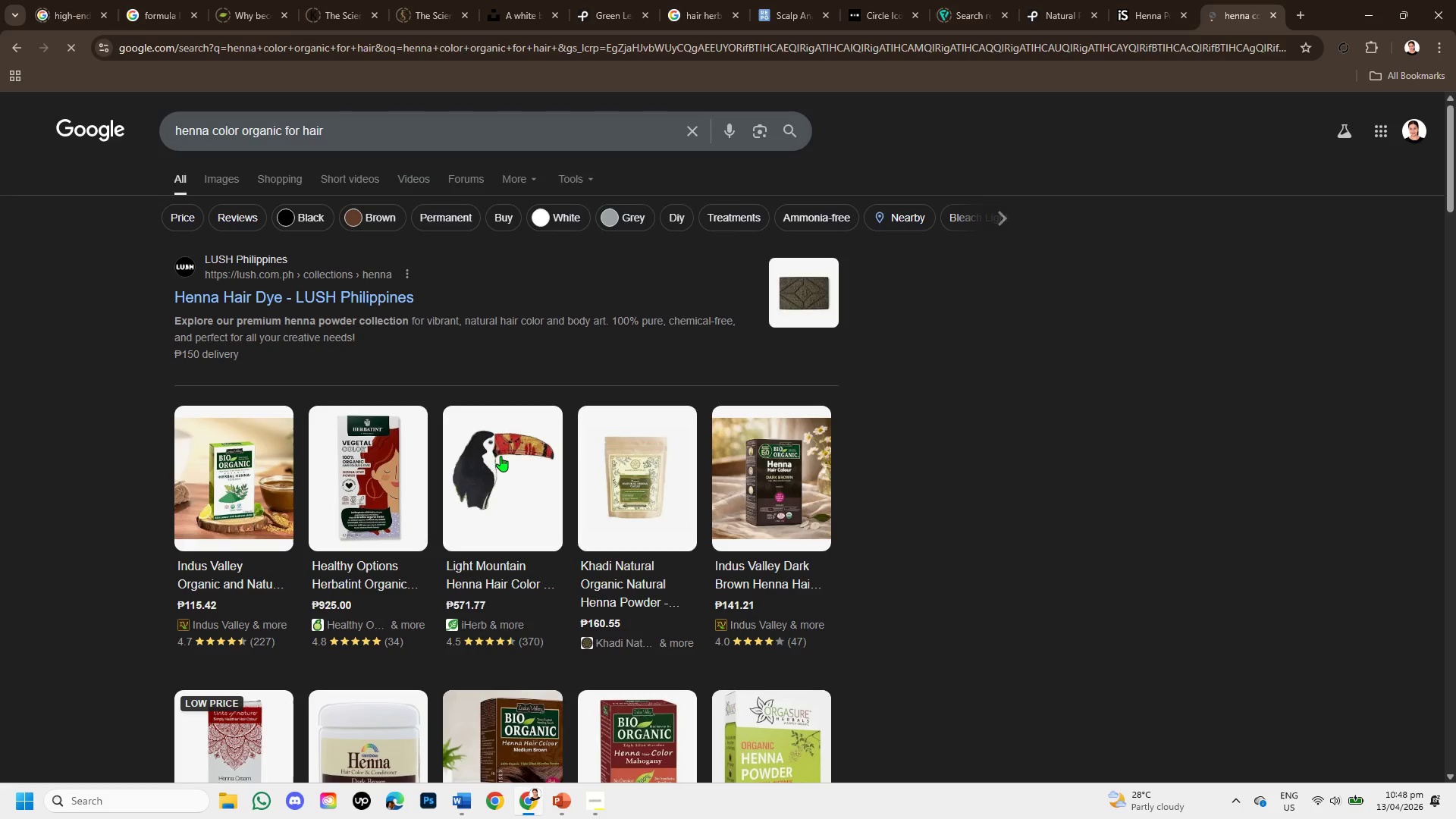 
mouse_move([308, 440])
 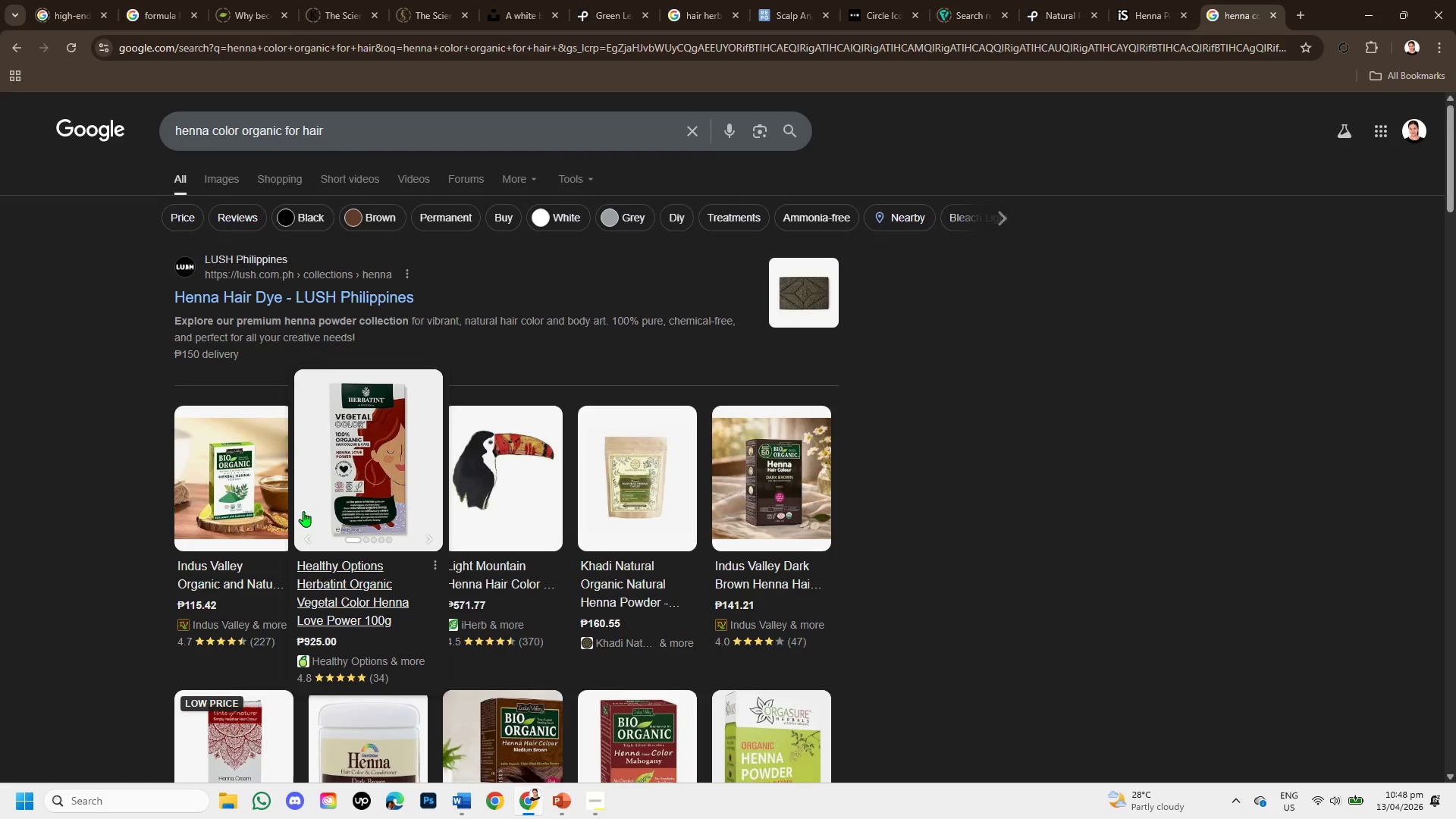 
scroll: coordinate [303, 521], scroll_direction: down, amount: 1.0
 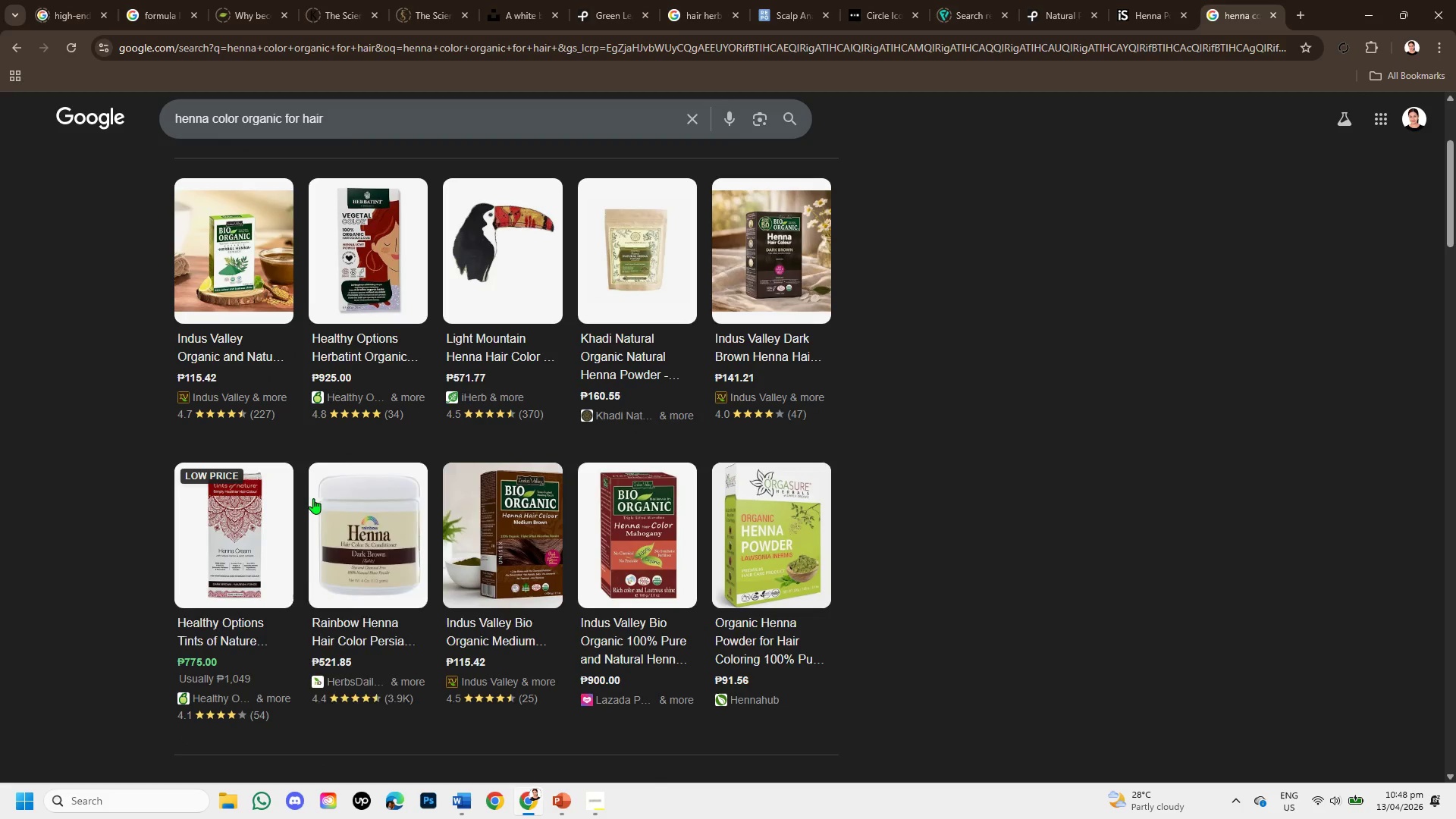 
scroll: coordinate [320, 483], scroll_direction: up, amount: 2.0
 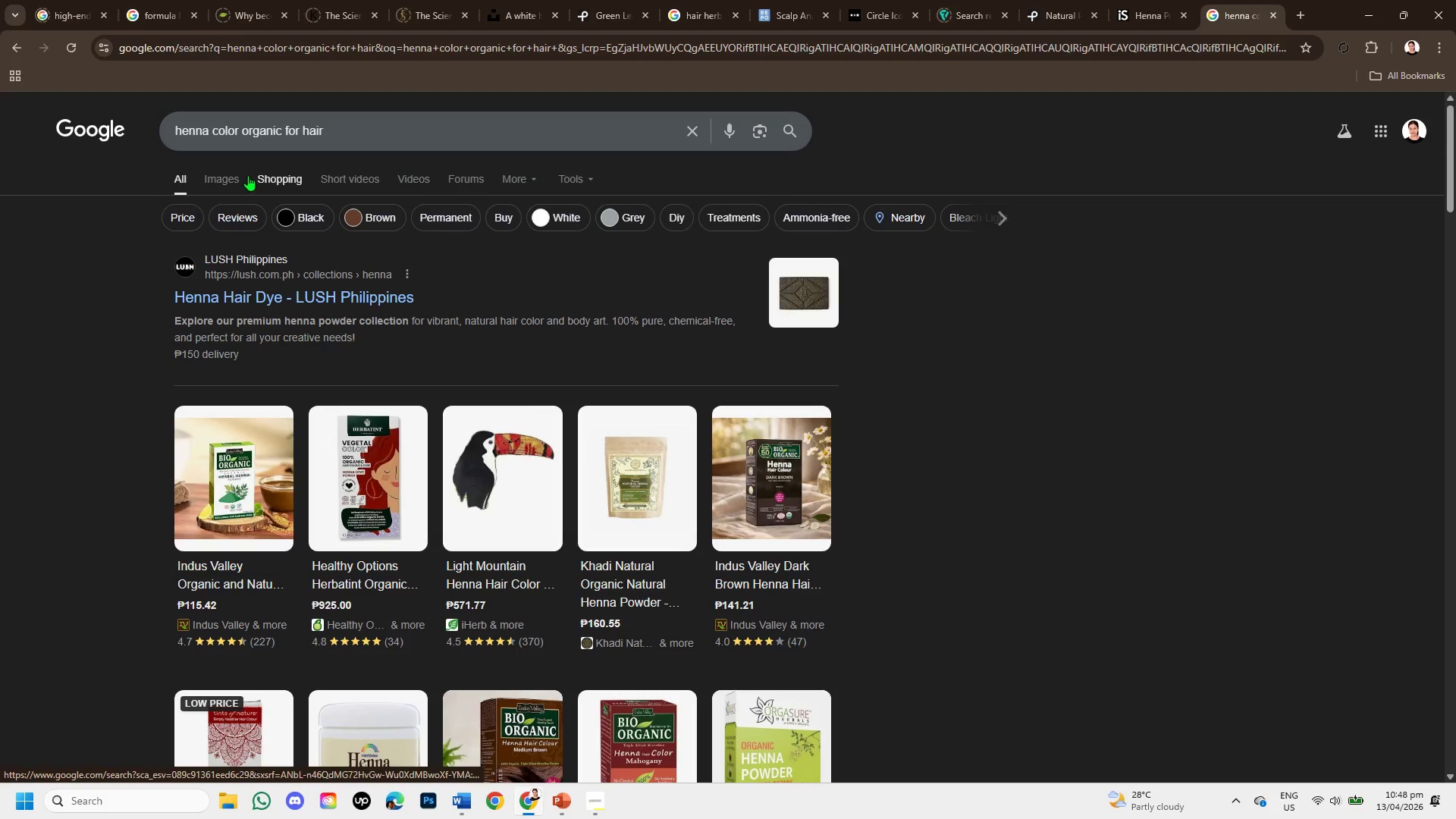 
left_click([234, 177])
 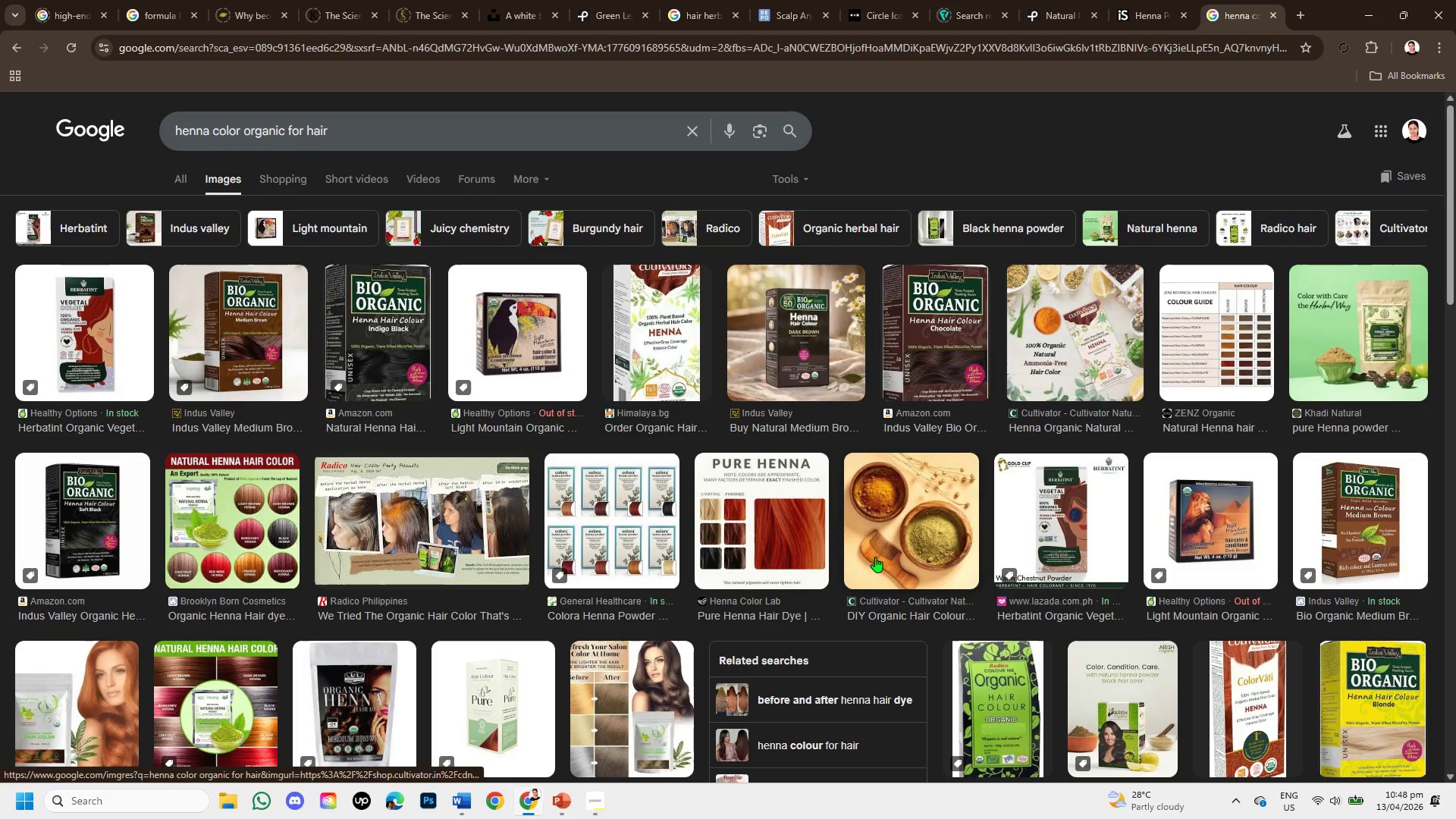 
wait(5.52)
 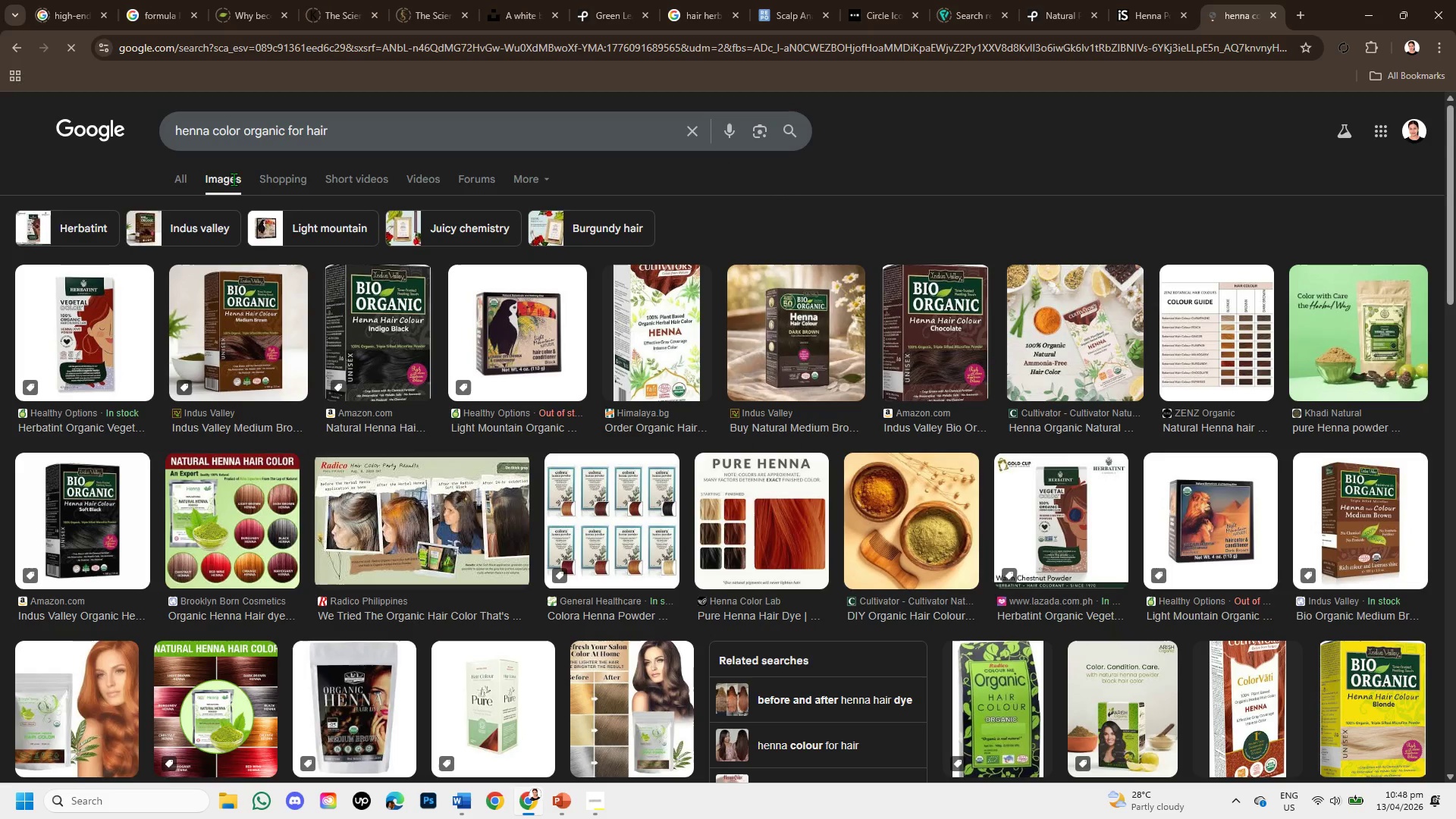 
left_click([910, 534])
 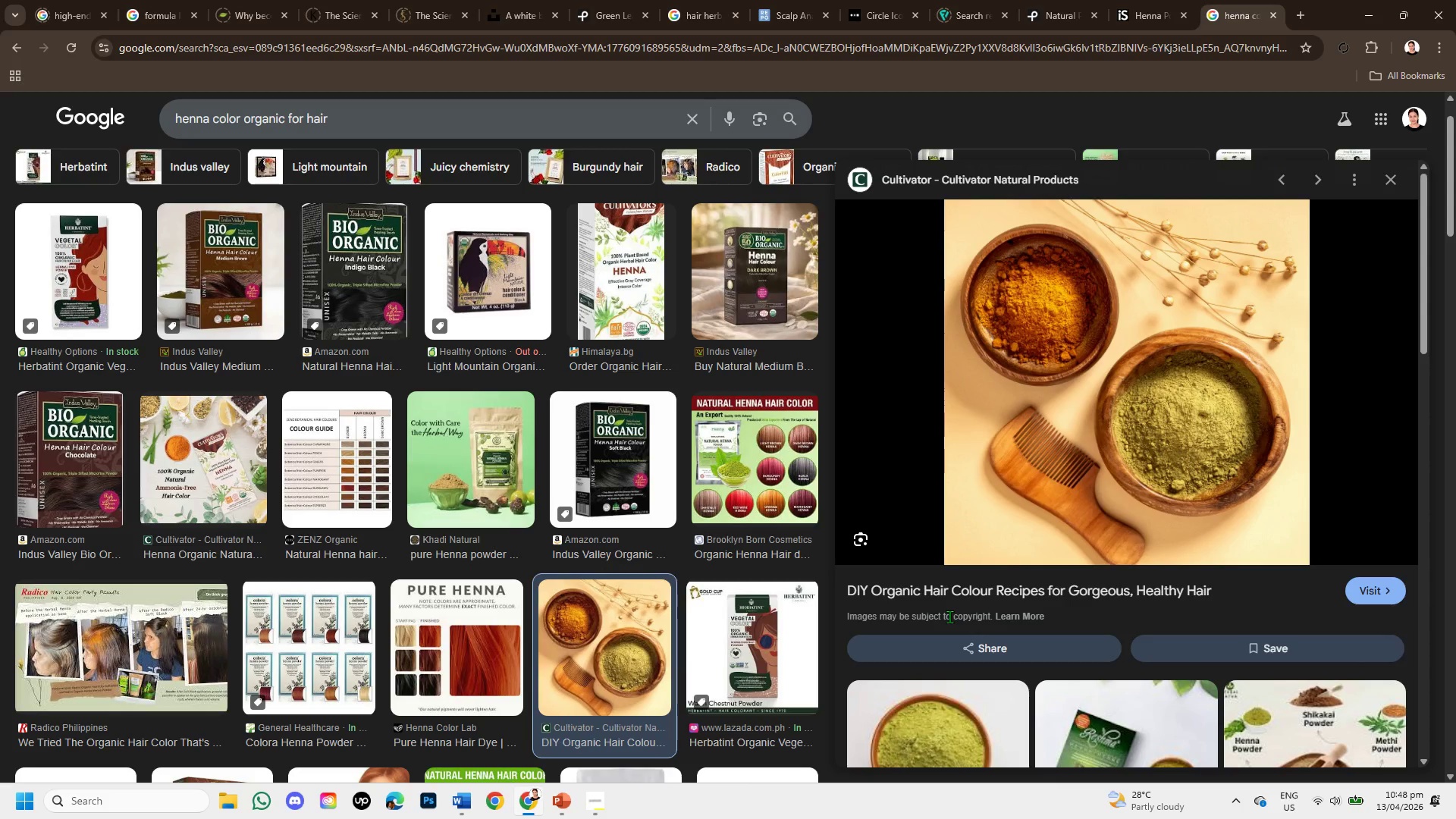 
wait(6.12)
 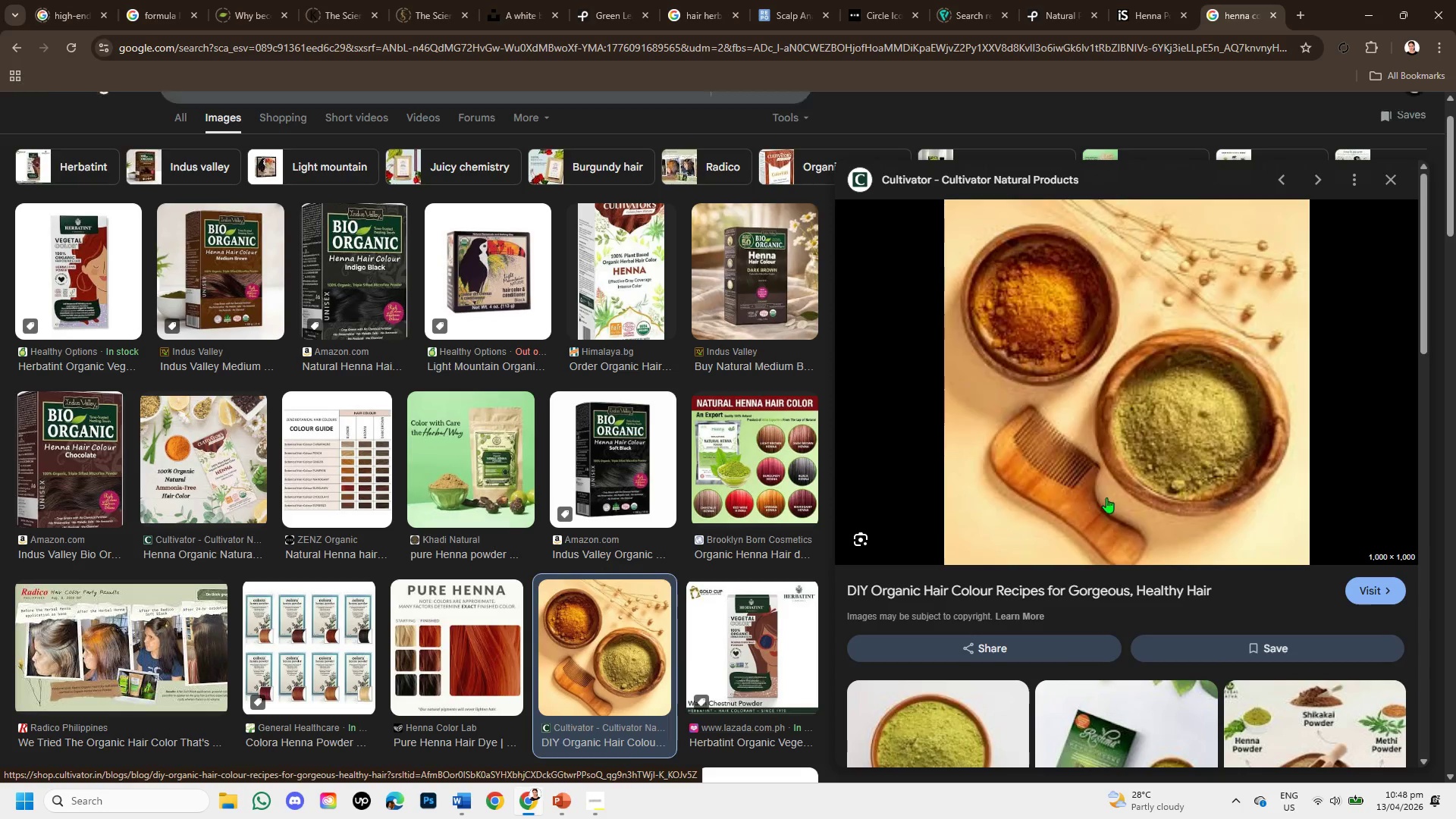 
right_click([1104, 427])
 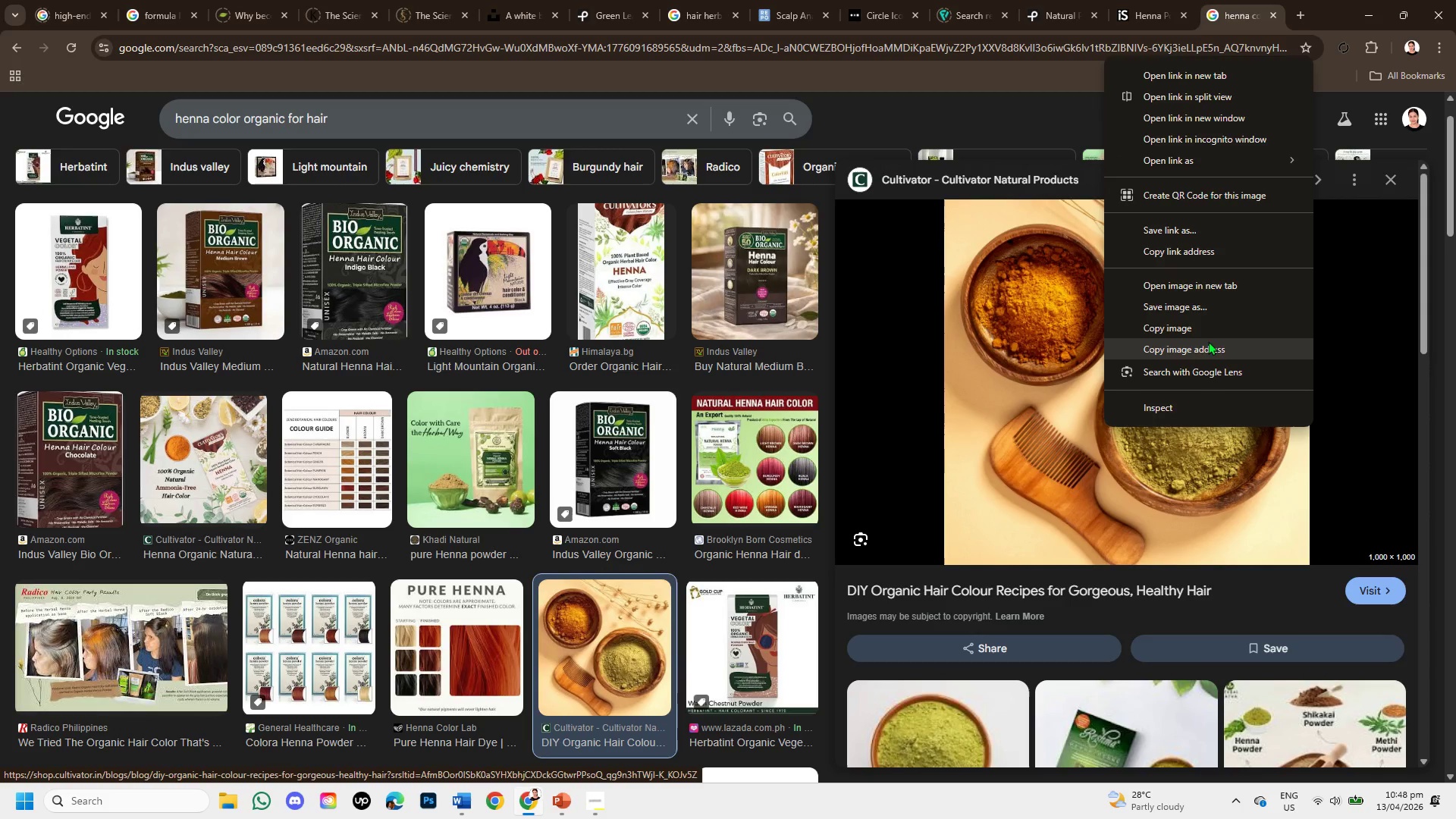 
left_click([1207, 328])
 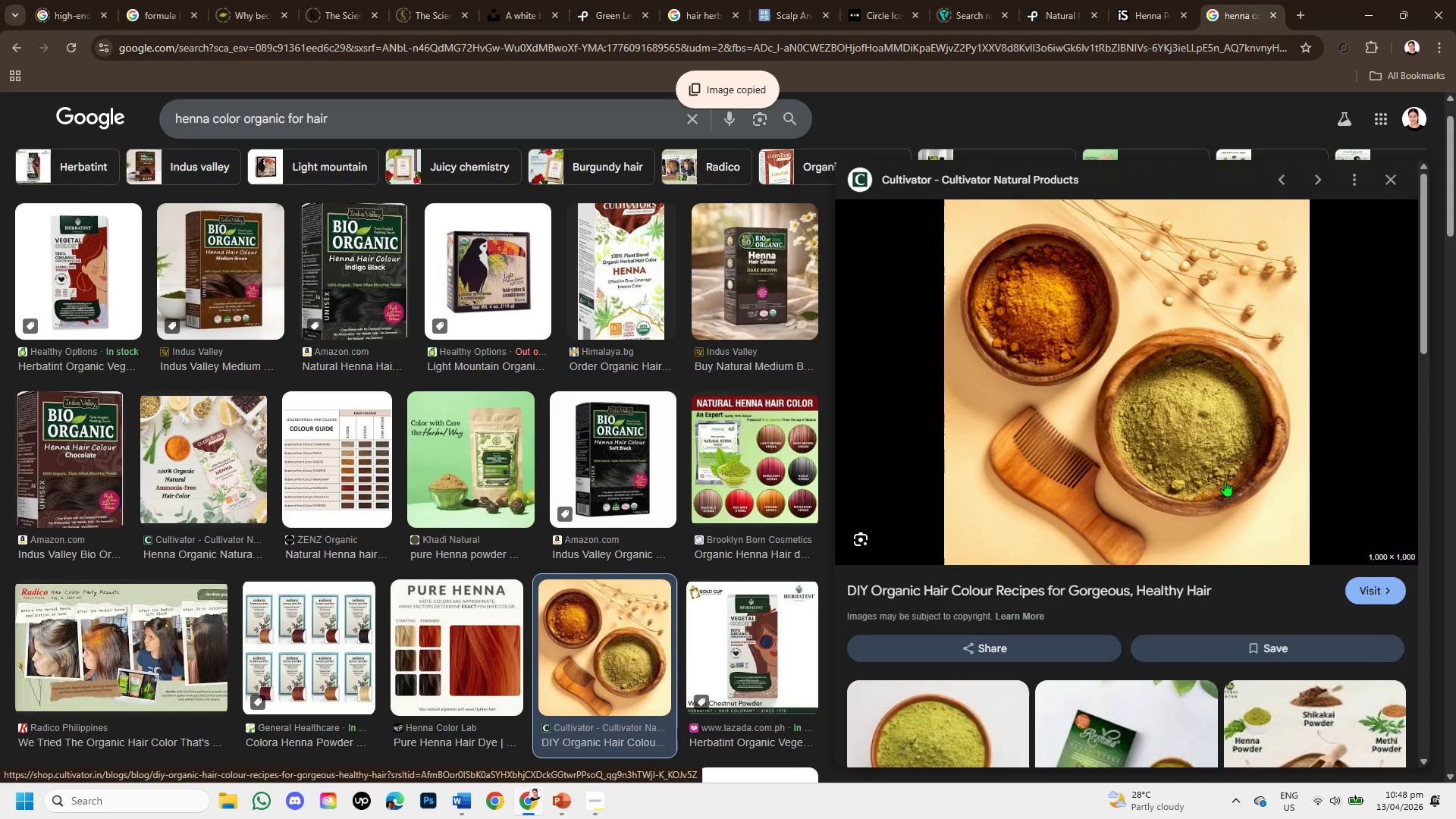 
scroll: coordinate [1197, 487], scroll_direction: down, amount: 3.0
 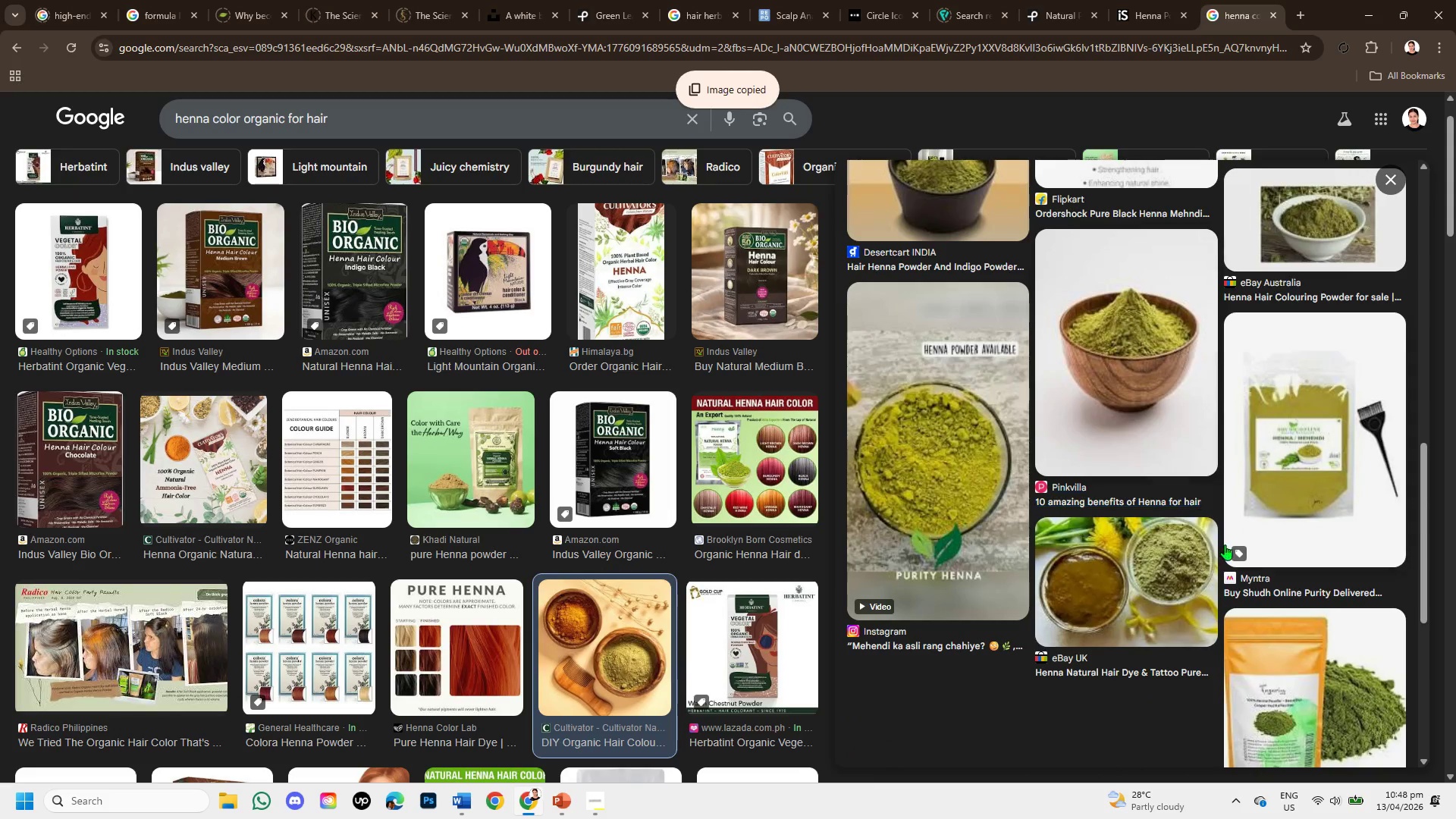 
scroll: coordinate [1169, 376], scroll_direction: up, amount: 6.0
 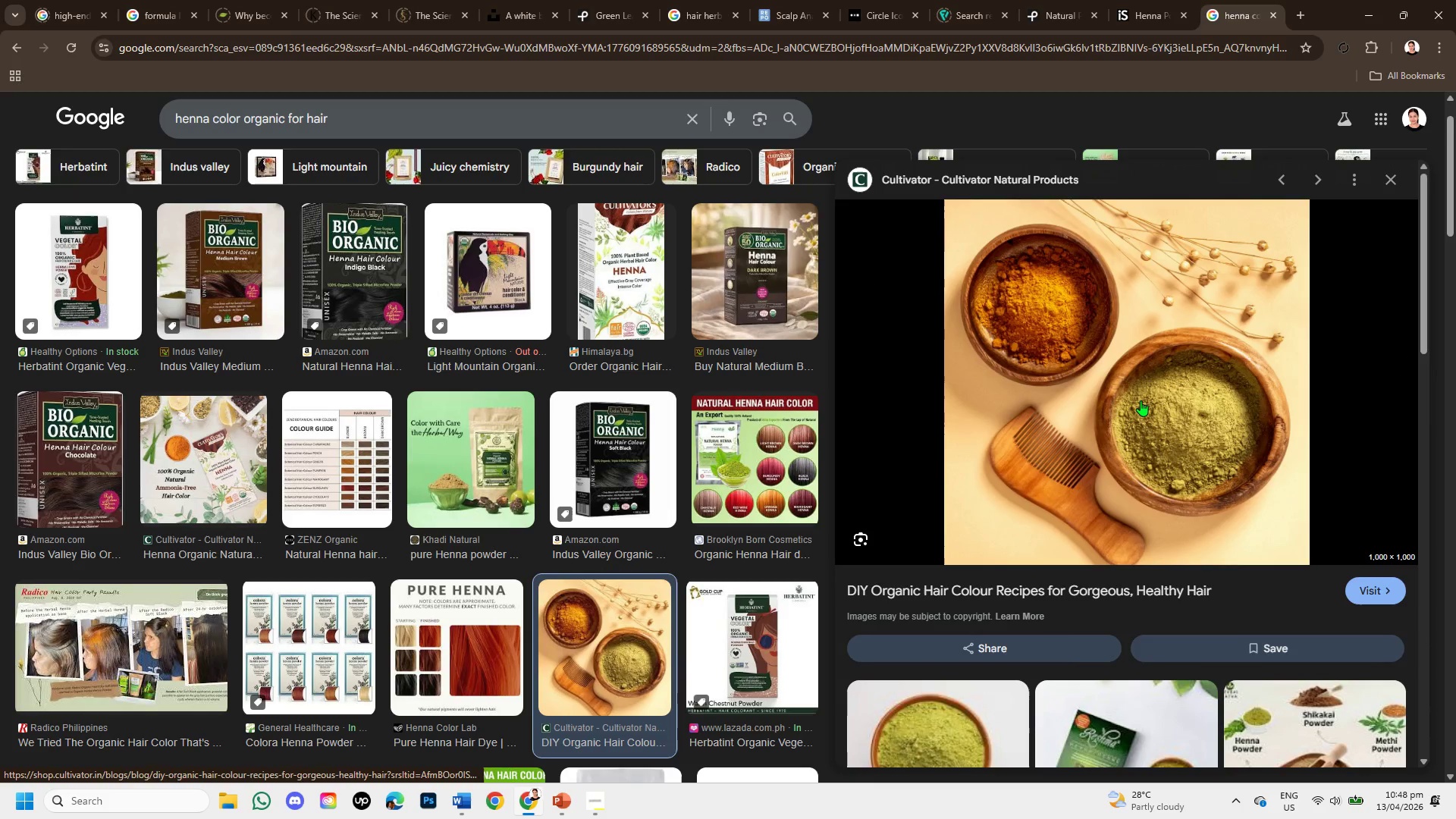 
right_click([1141, 400])
 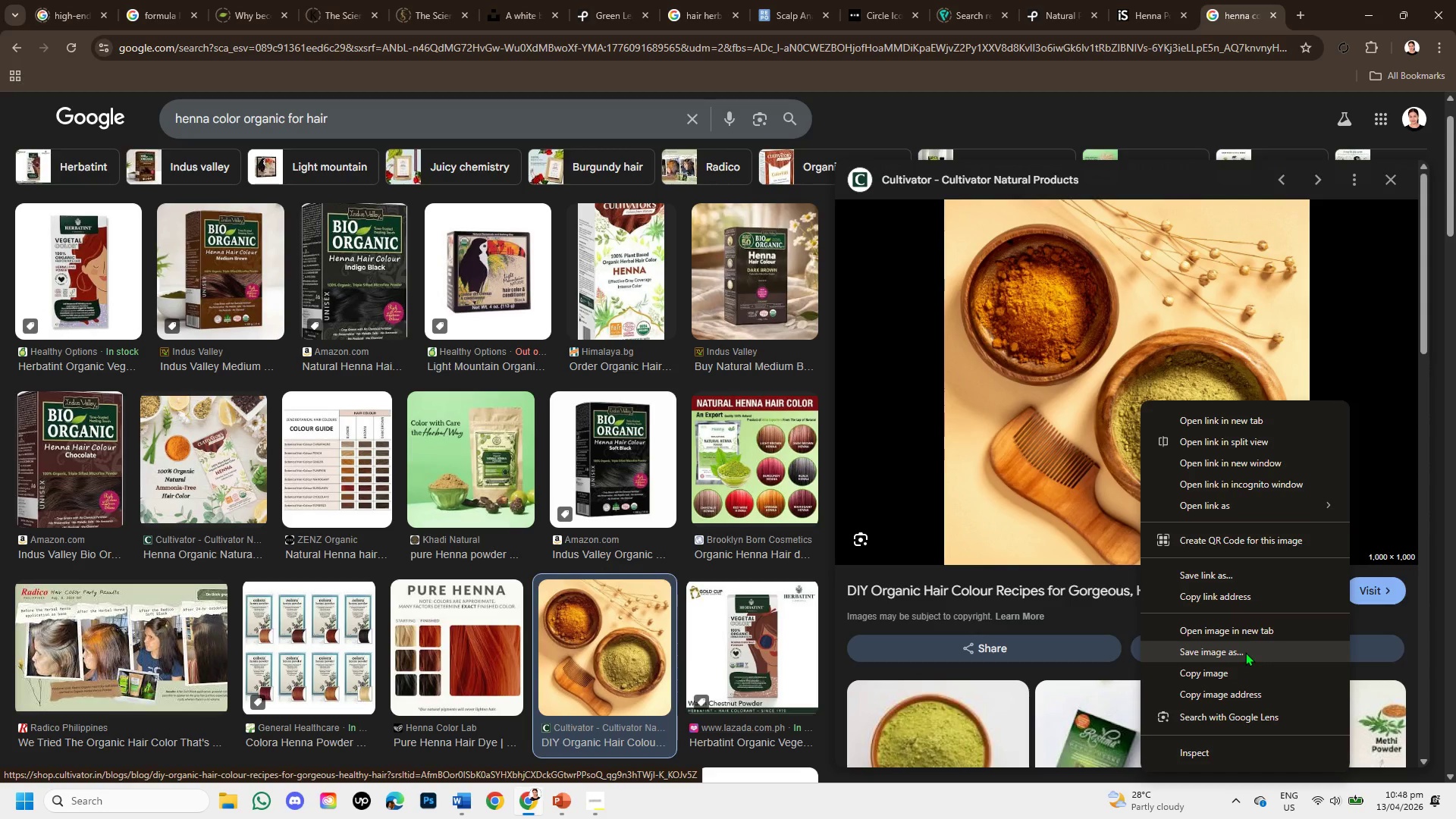 
left_click([1245, 652])
 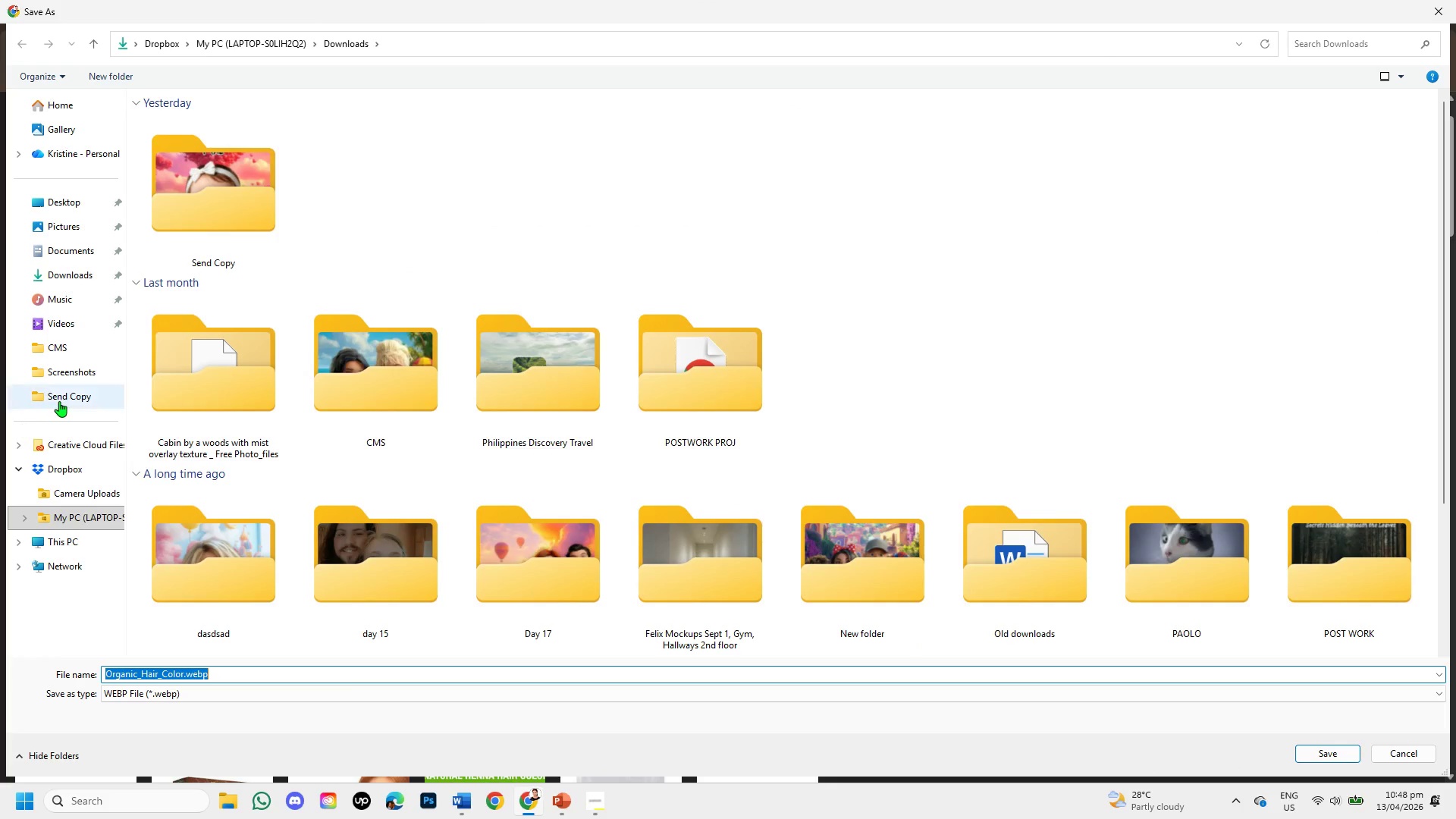 
left_click([71, 274])
 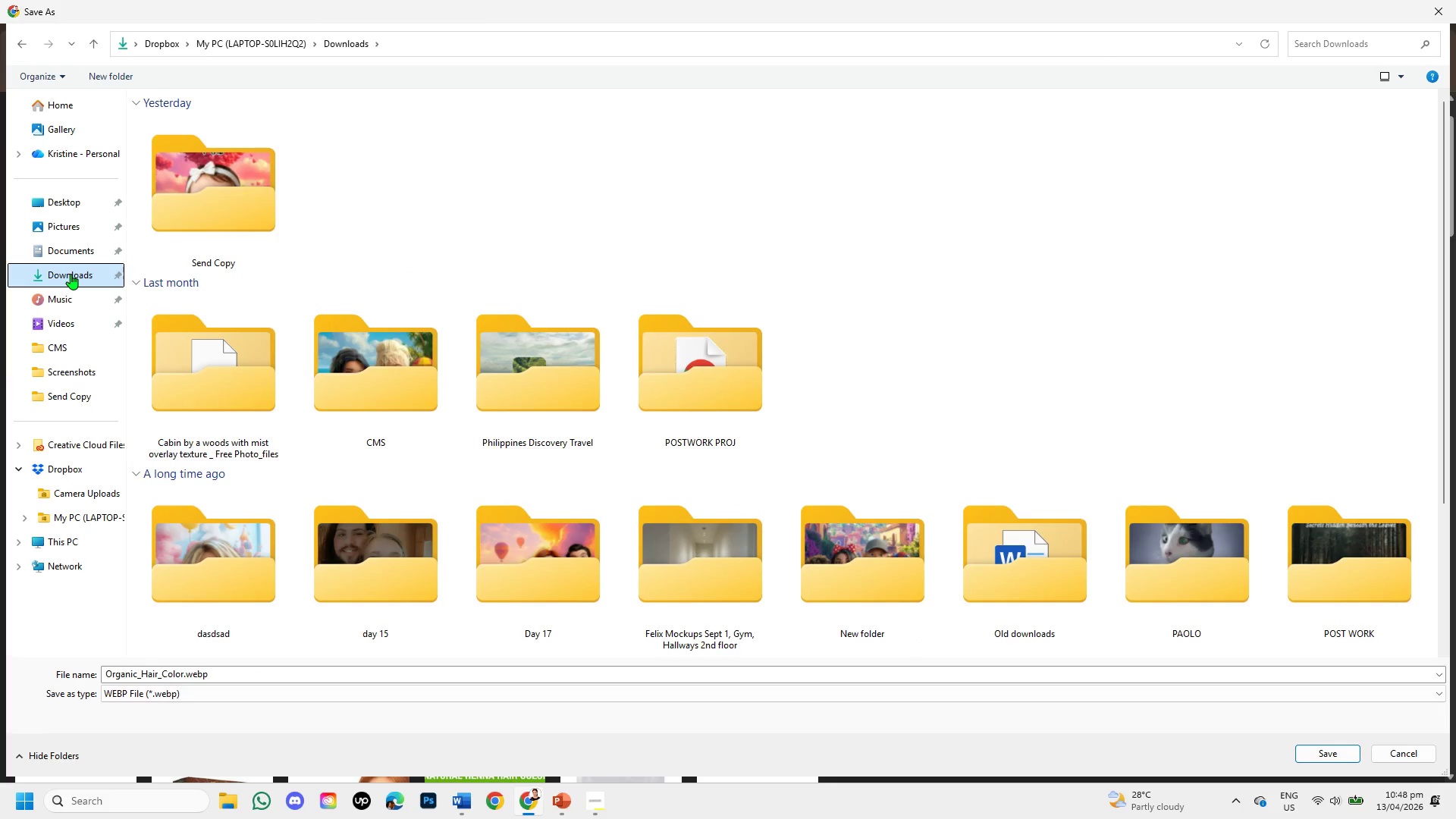 
left_click([71, 274])
 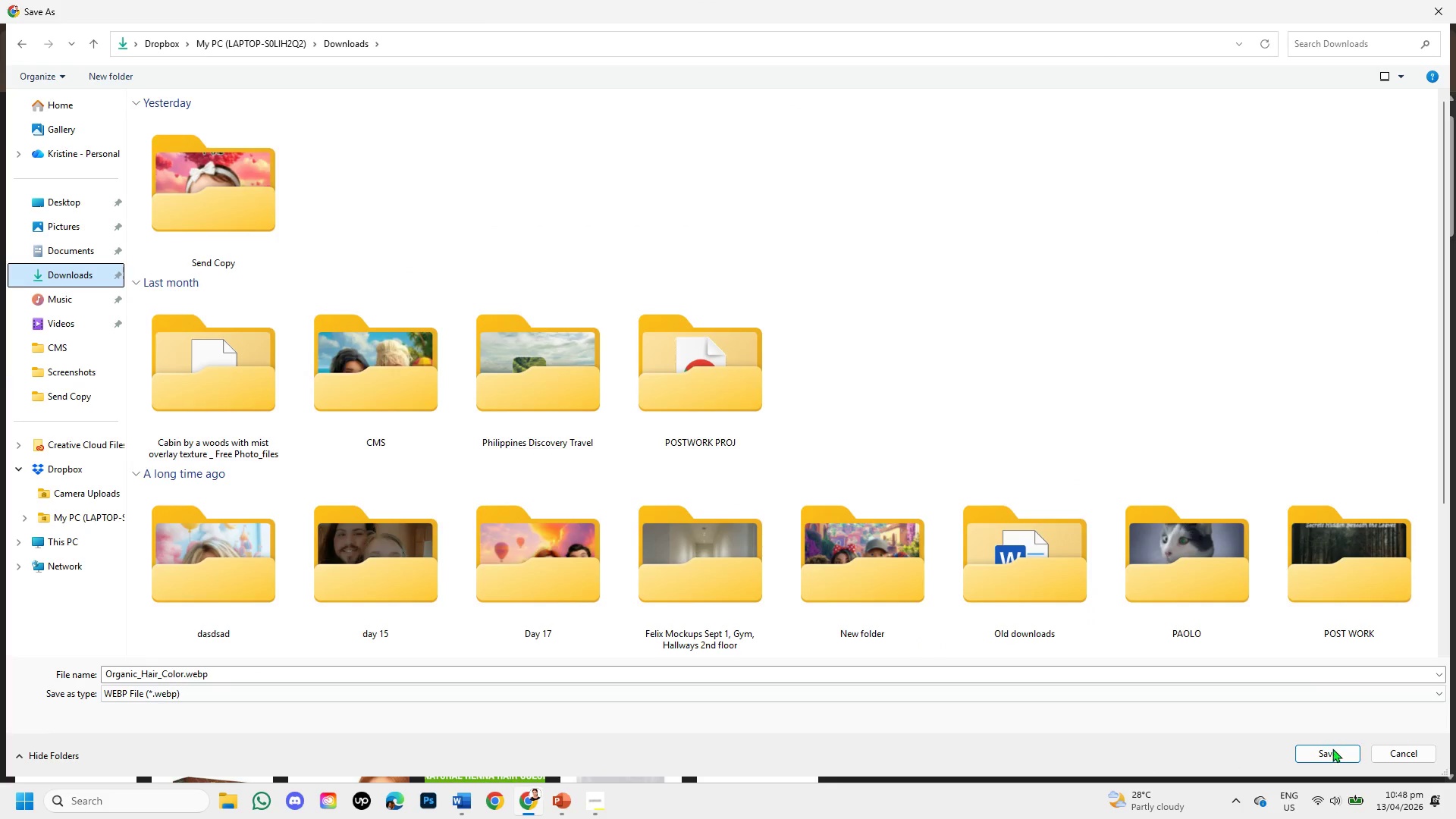 
left_click([1332, 748])
 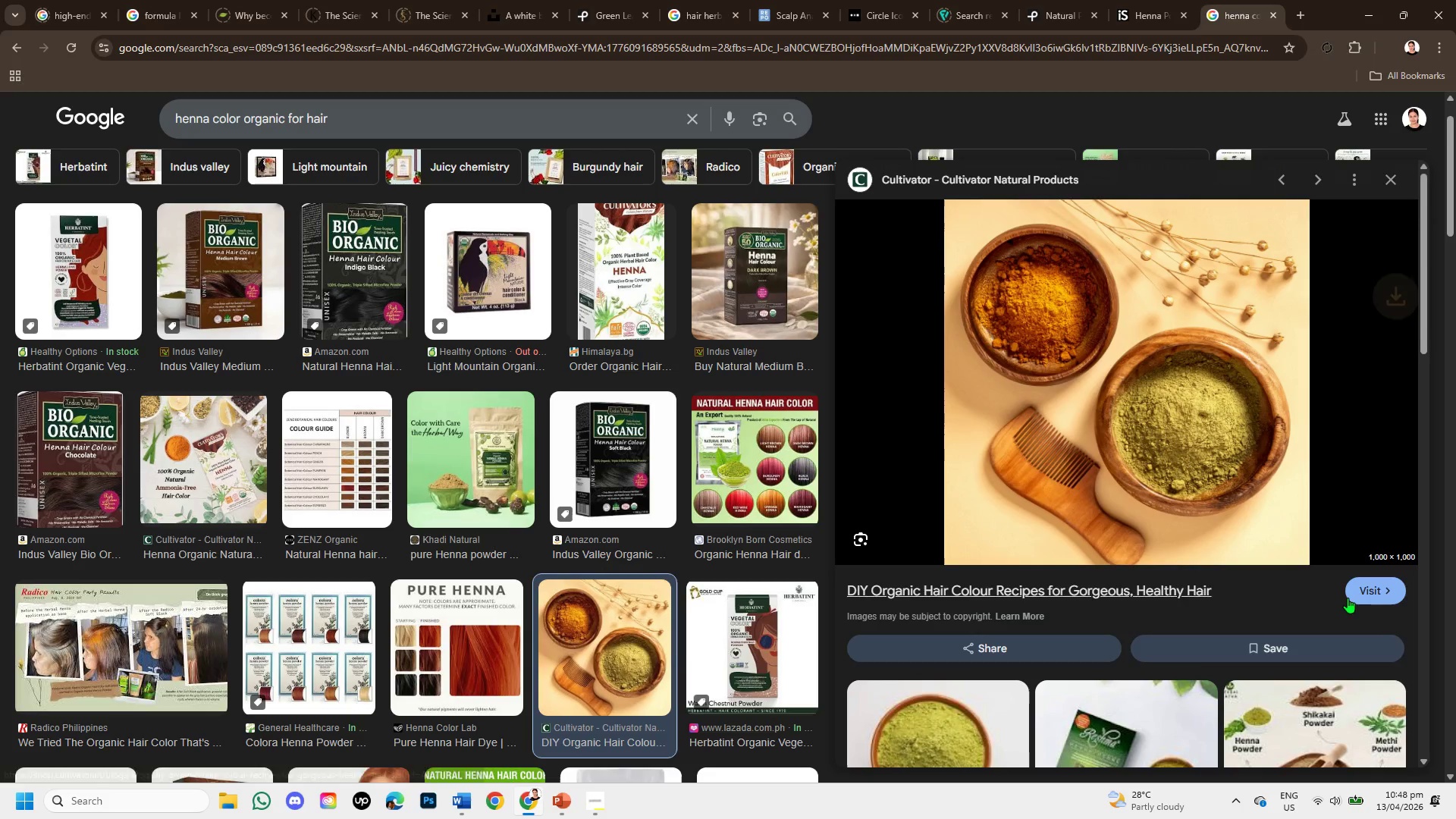 
left_click([1363, 588])
 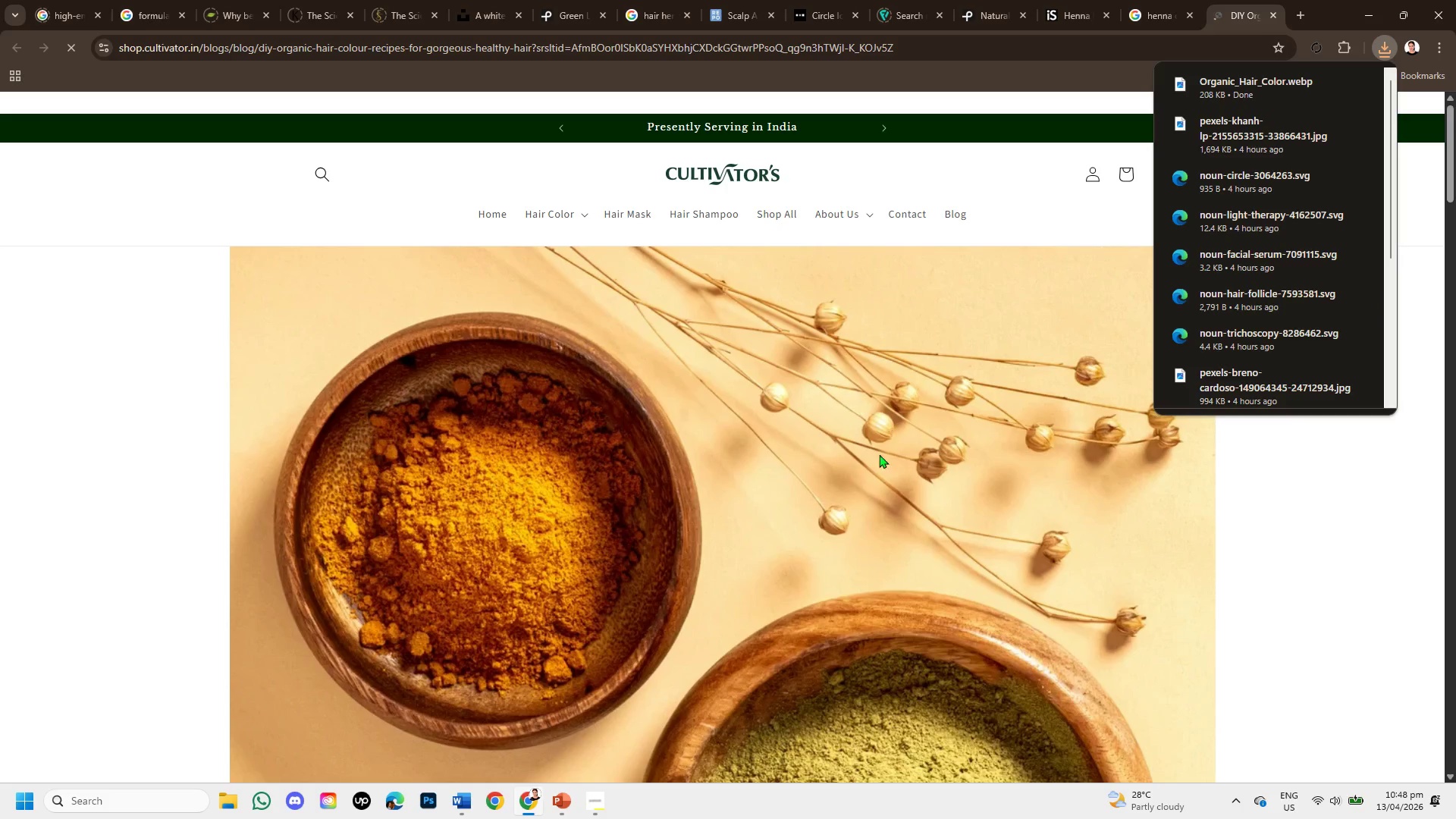 
scroll: coordinate [867, 494], scroll_direction: down, amount: 1.0
 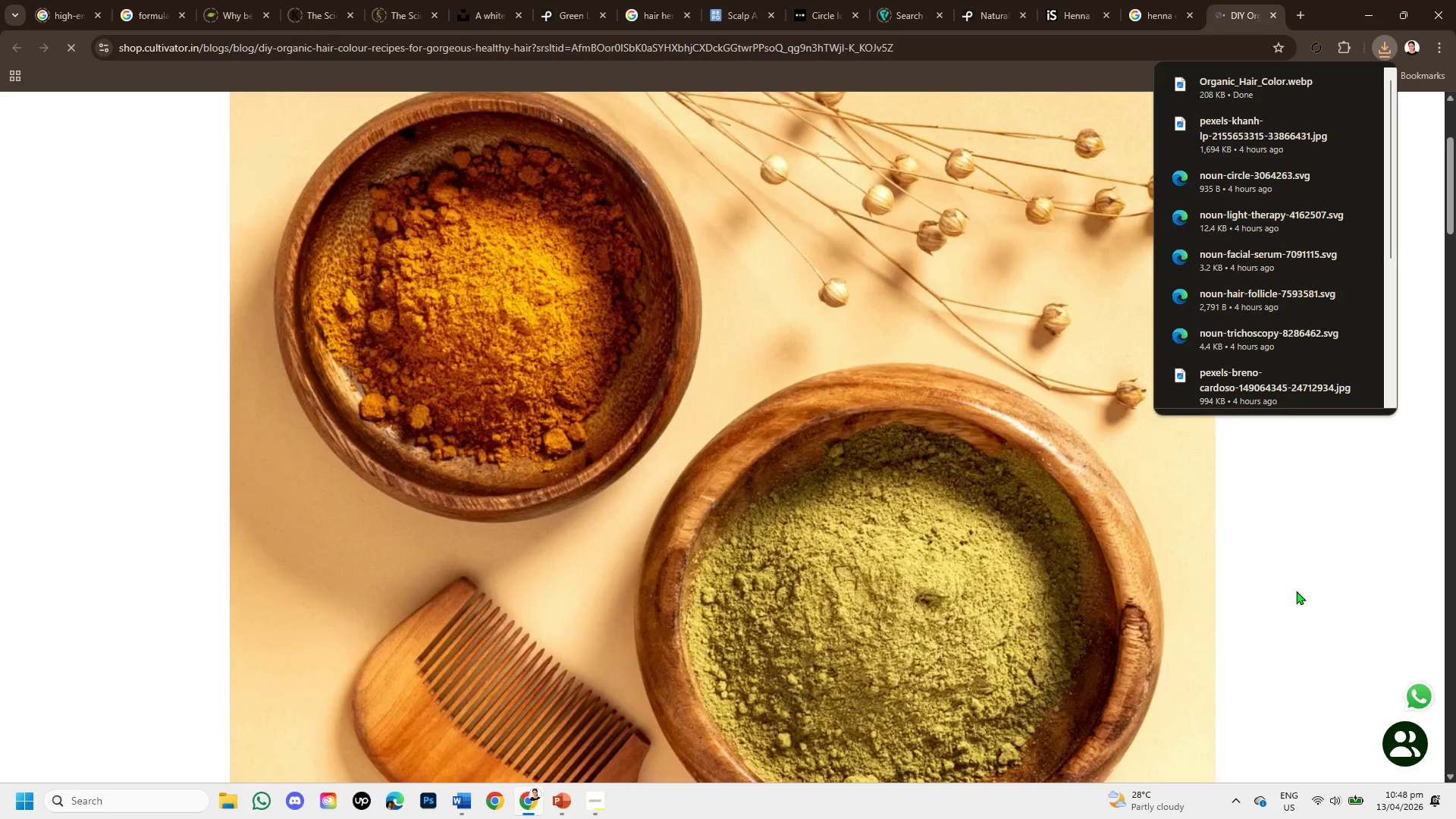 
left_click([1298, 576])
 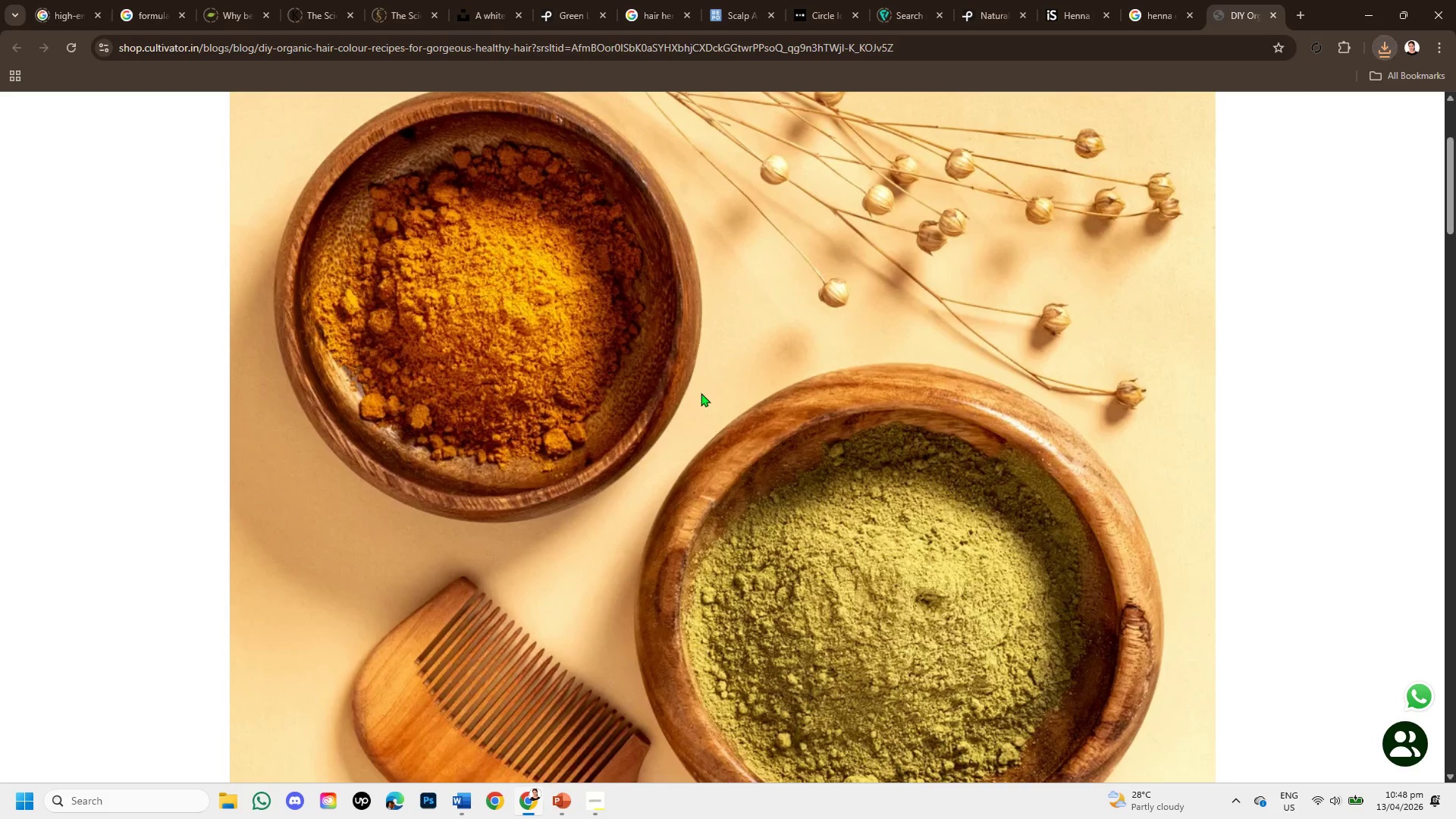 
right_click([701, 393])
 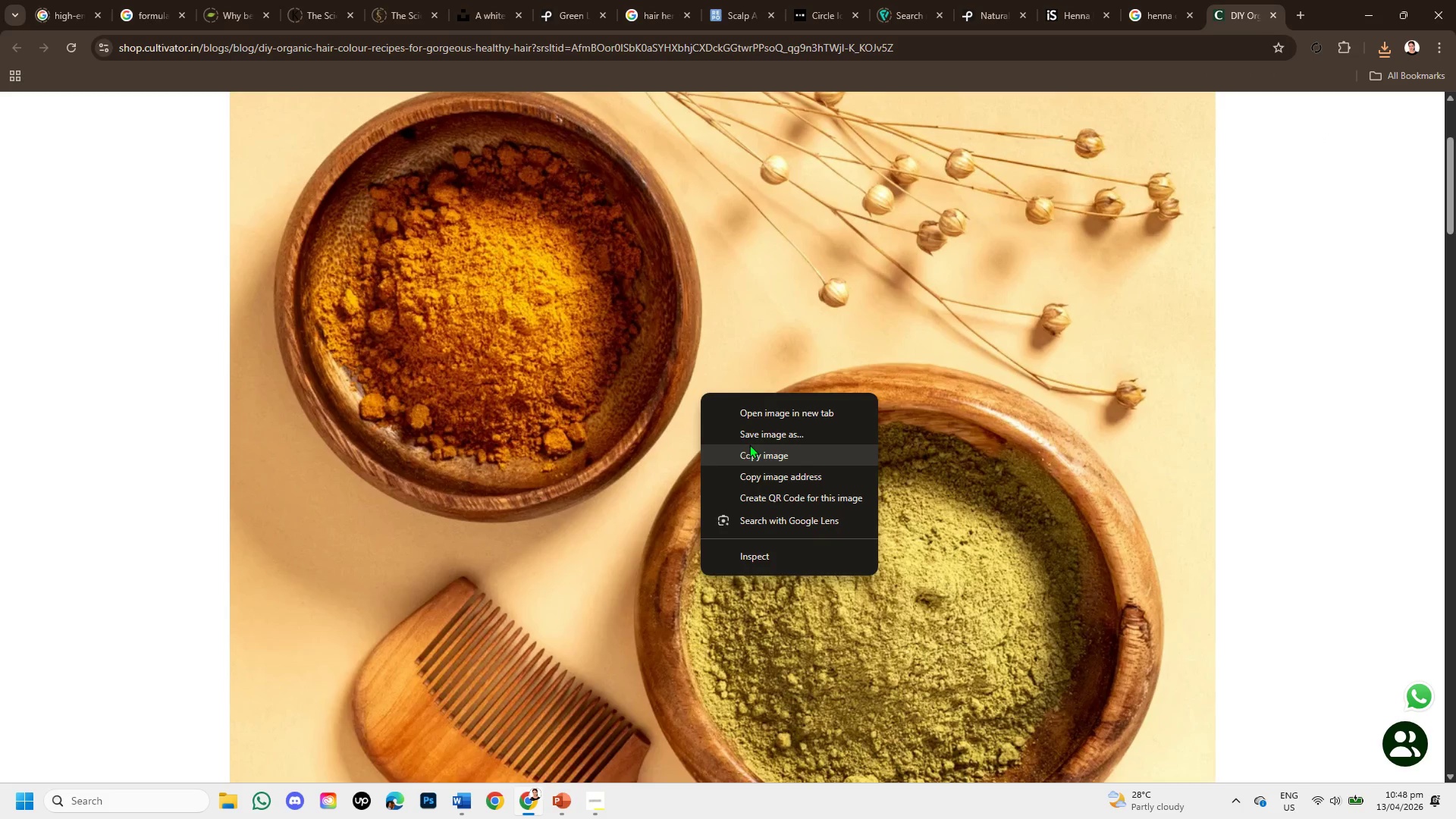 
left_click([761, 431])
 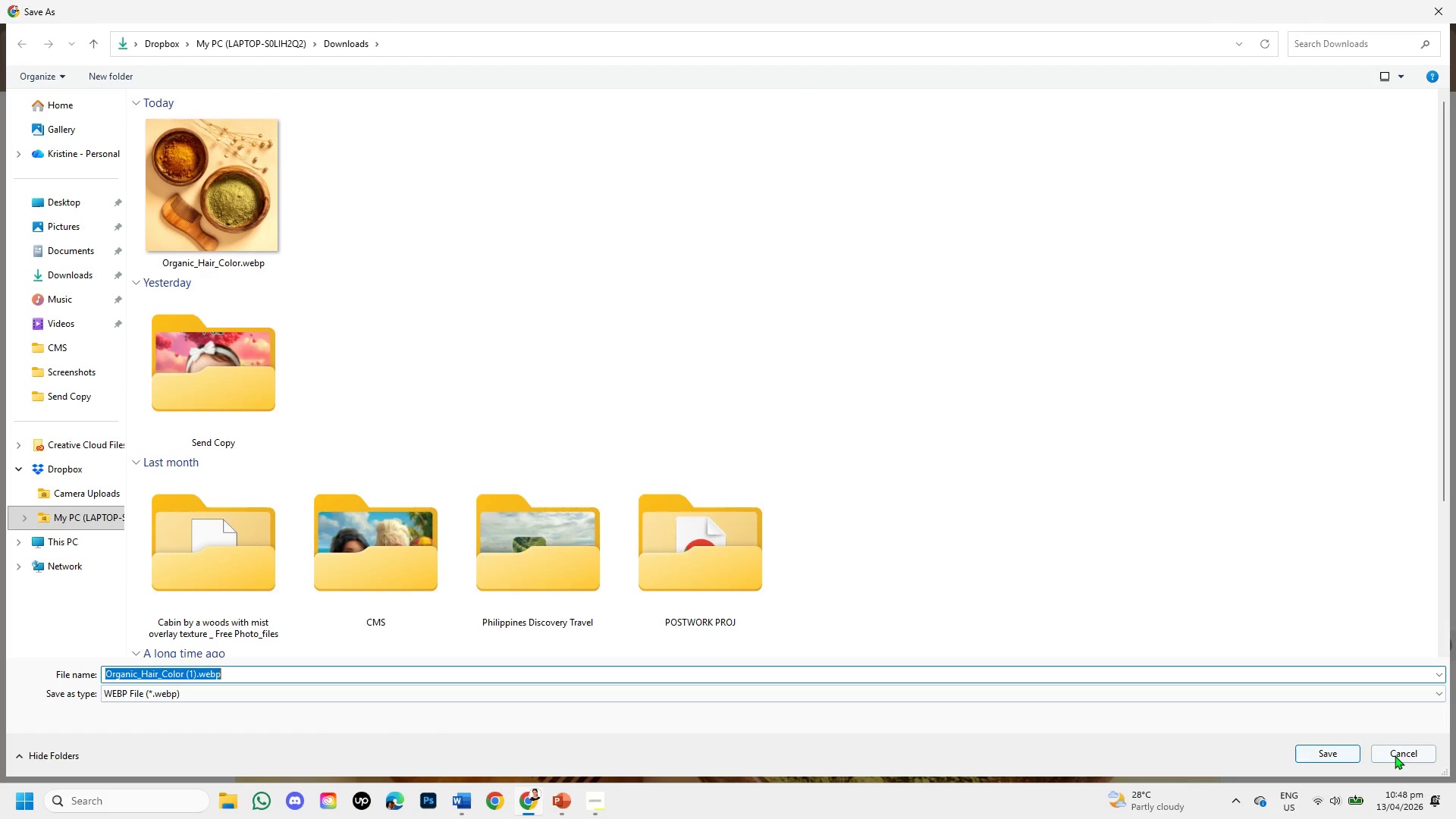 
wait(5.06)
 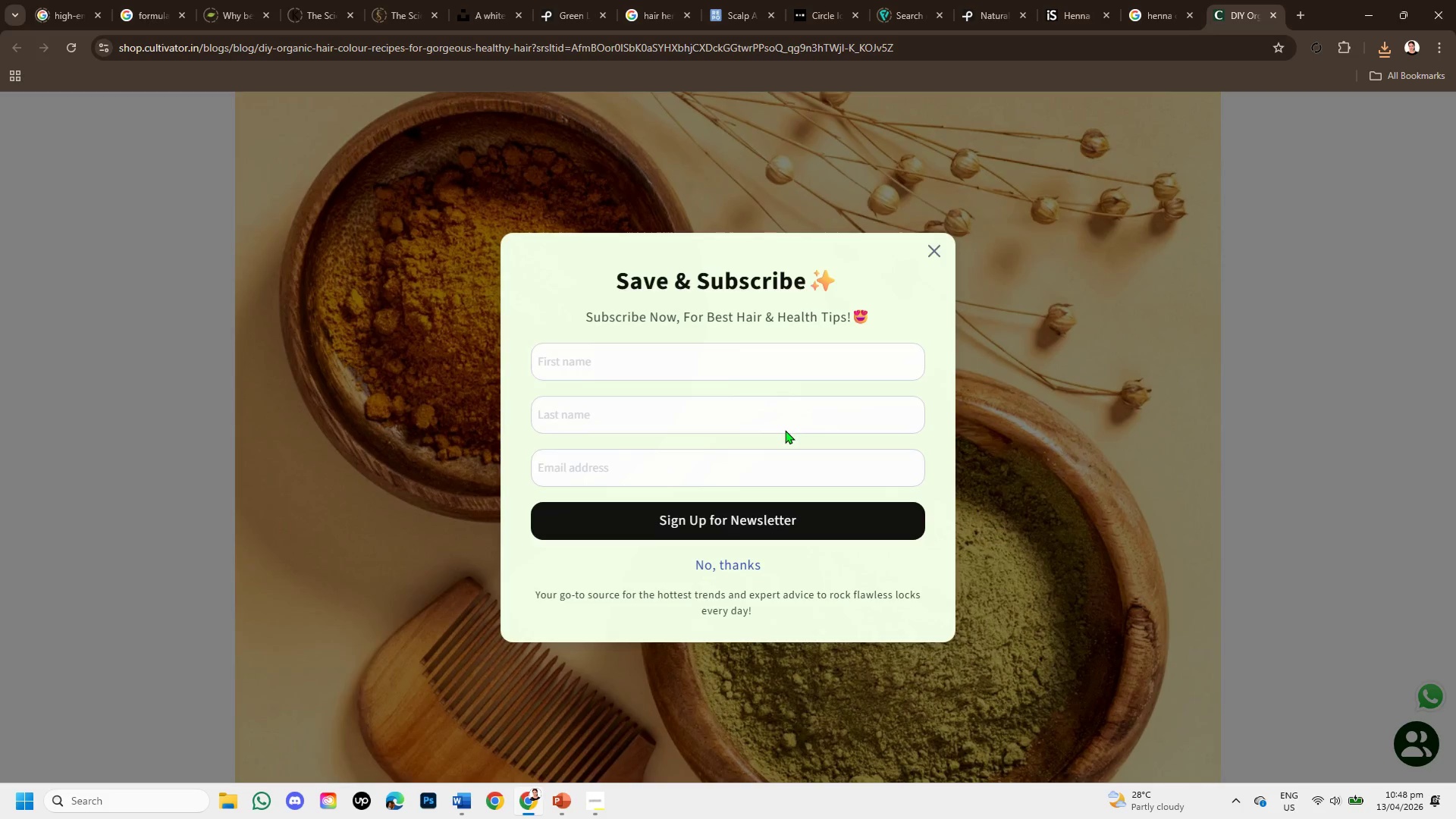 
left_click([1402, 755])
 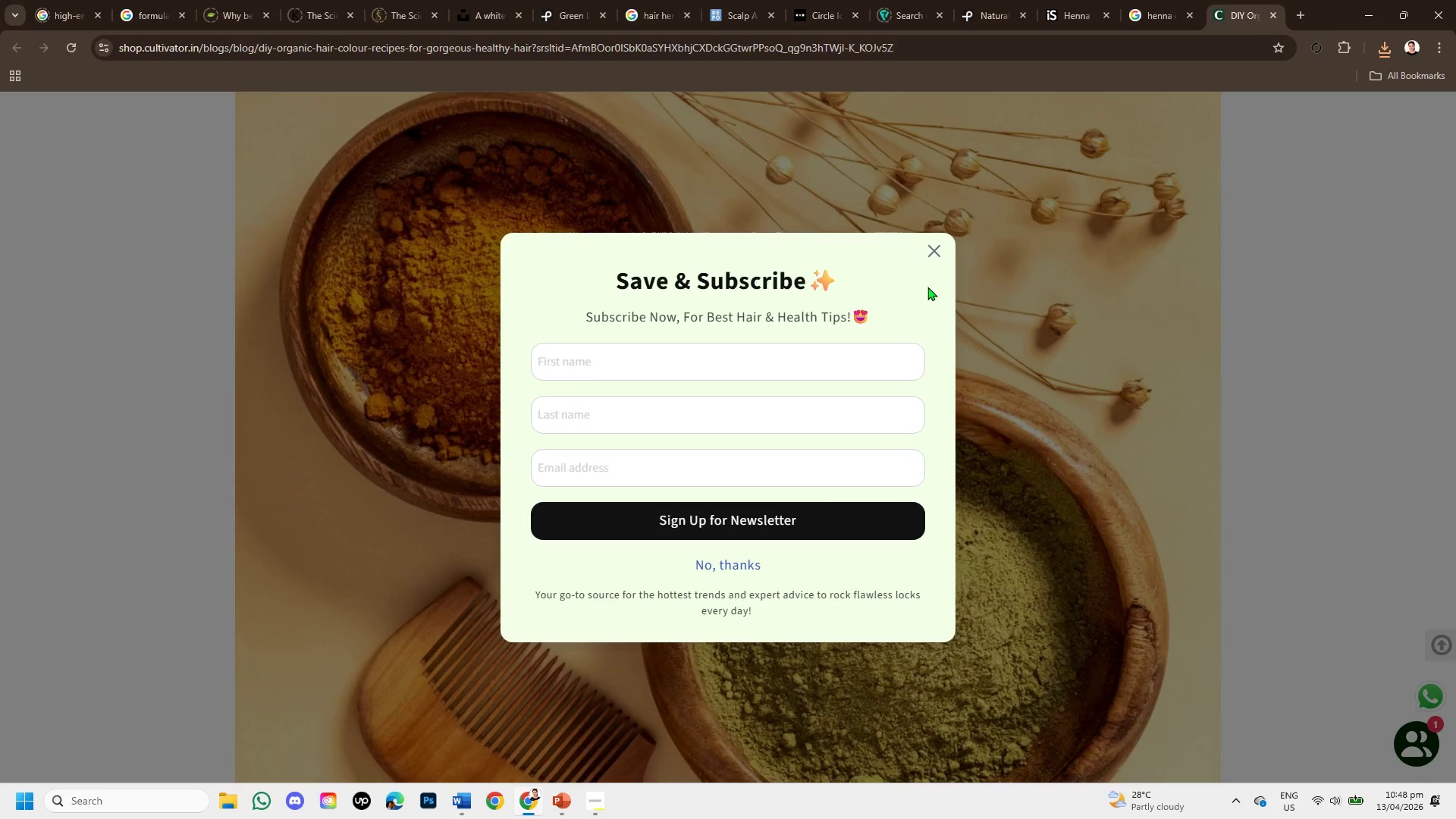 
left_click([933, 252])
 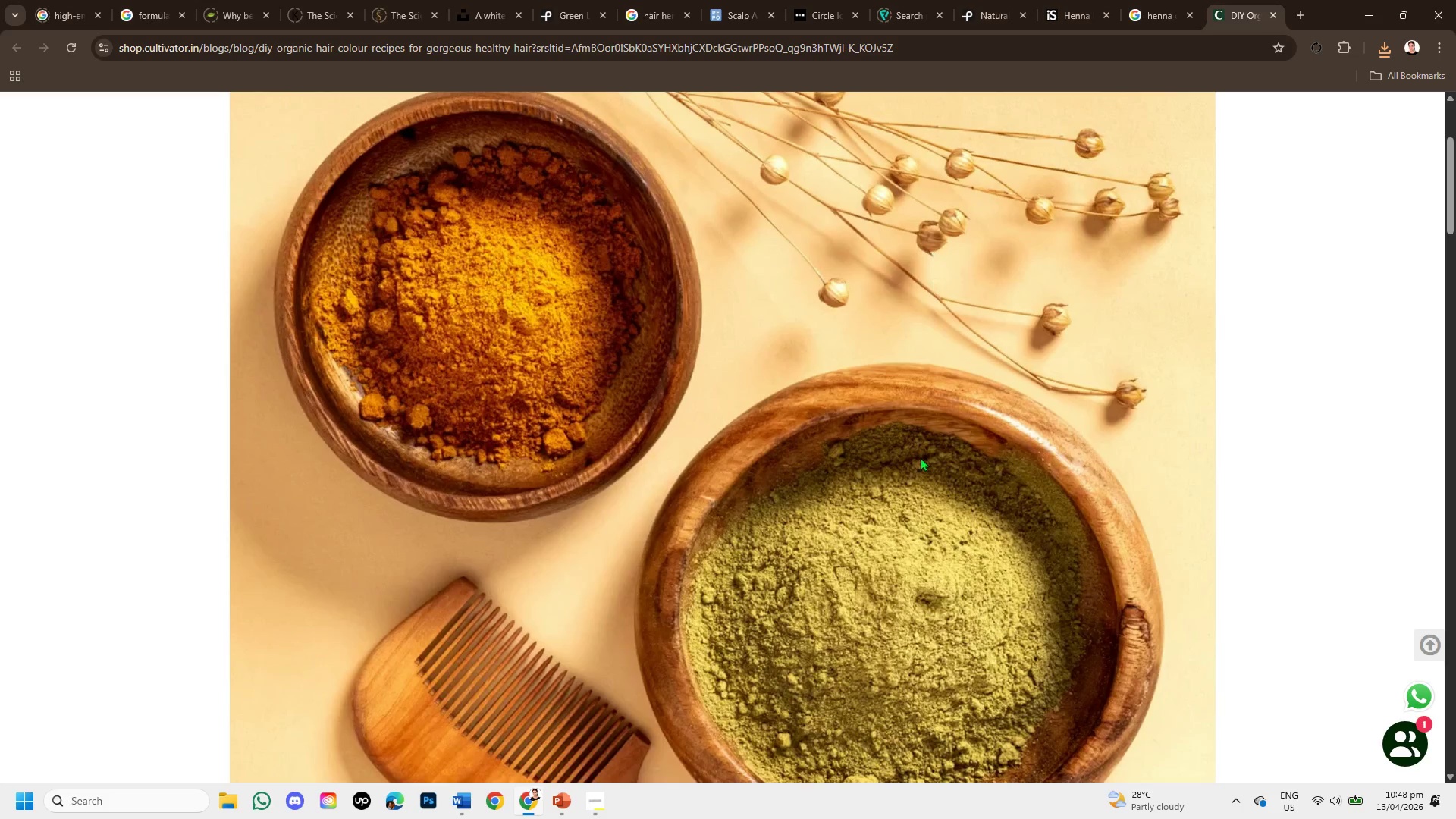 
scroll: coordinate [904, 562], scroll_direction: down, amount: 8.0
 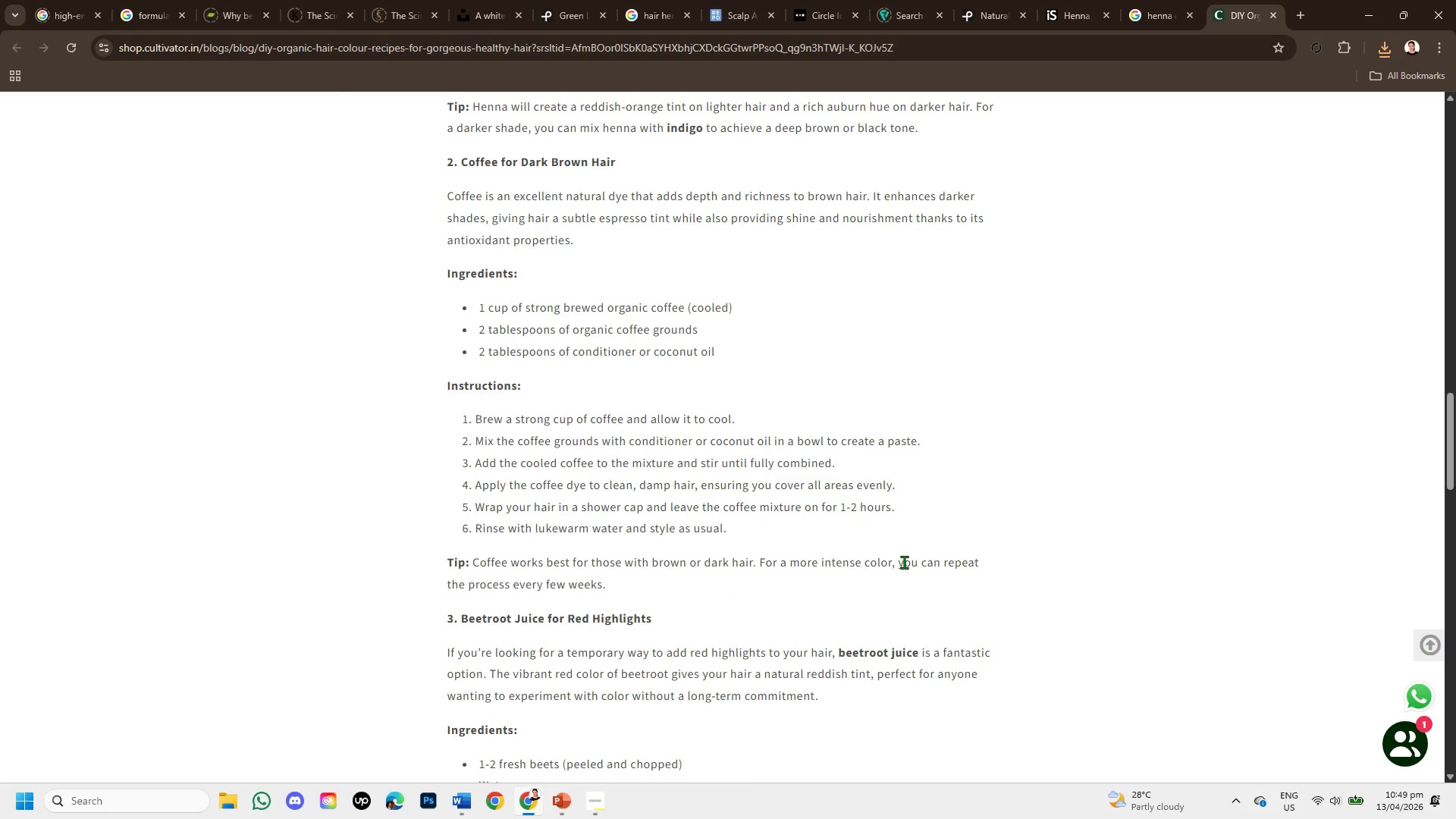 
scroll: coordinate [904, 562], scroll_direction: up, amount: 1.0
 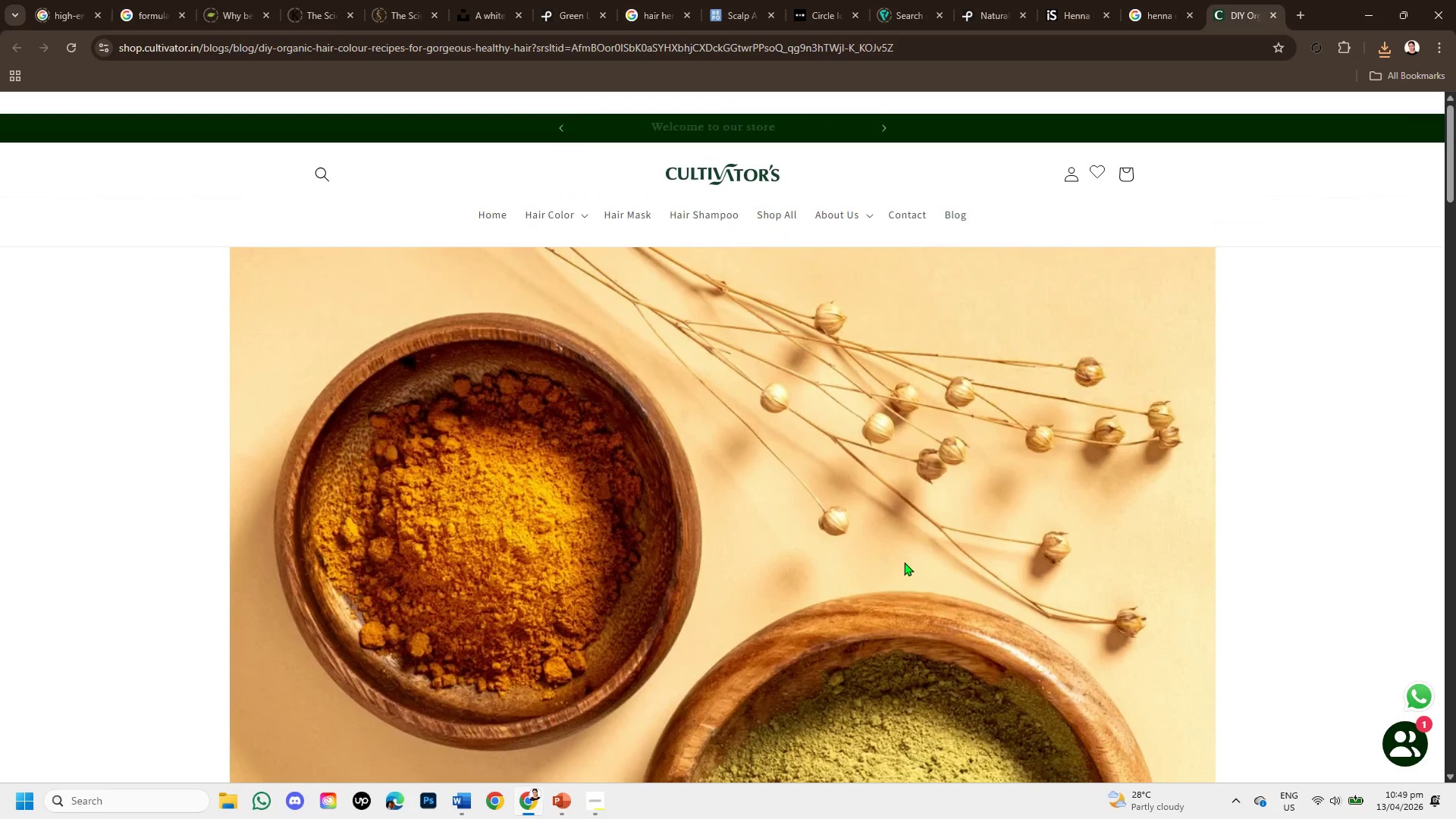 
right_click([846, 466])
 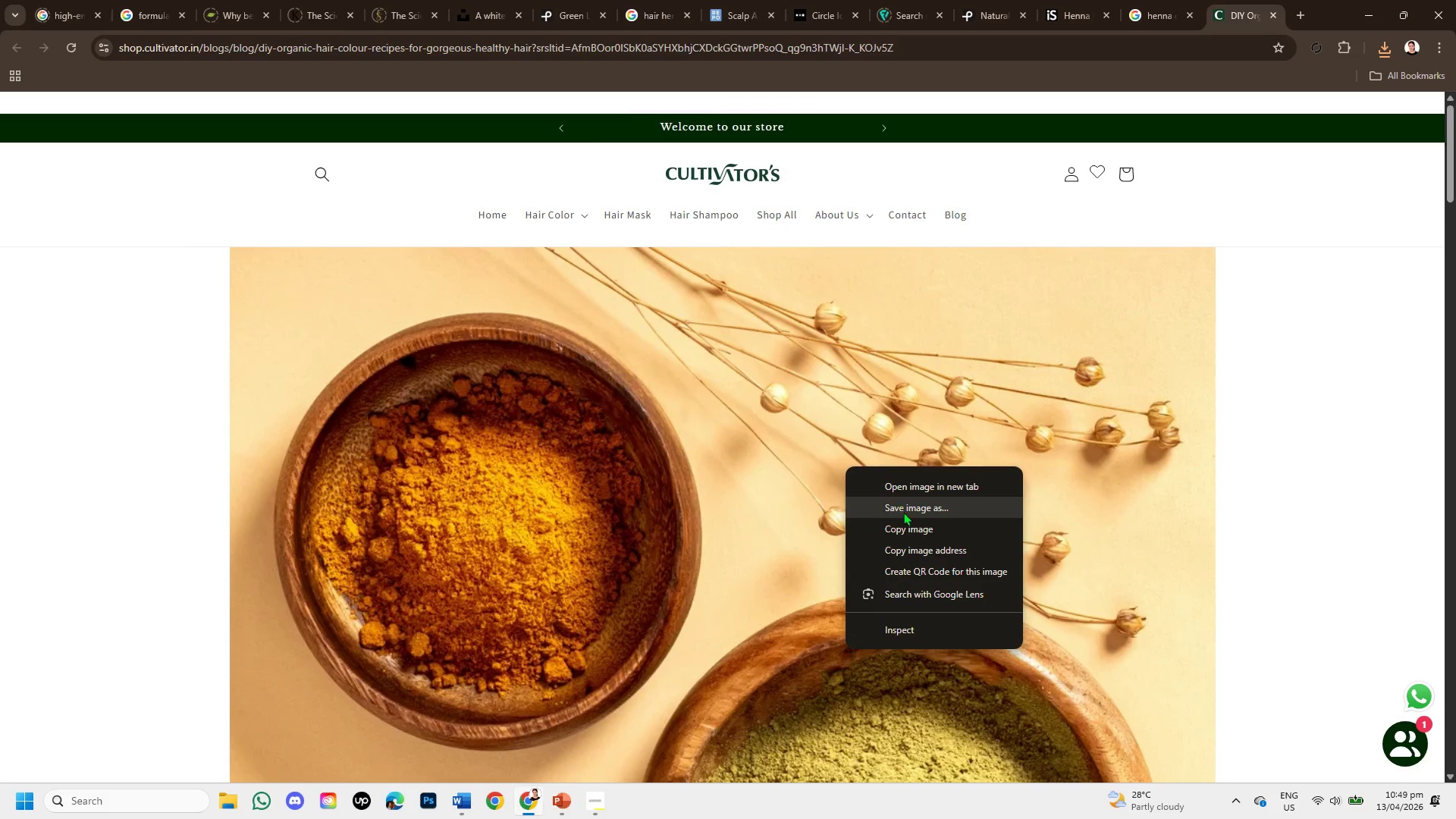 
left_click([907, 522])
 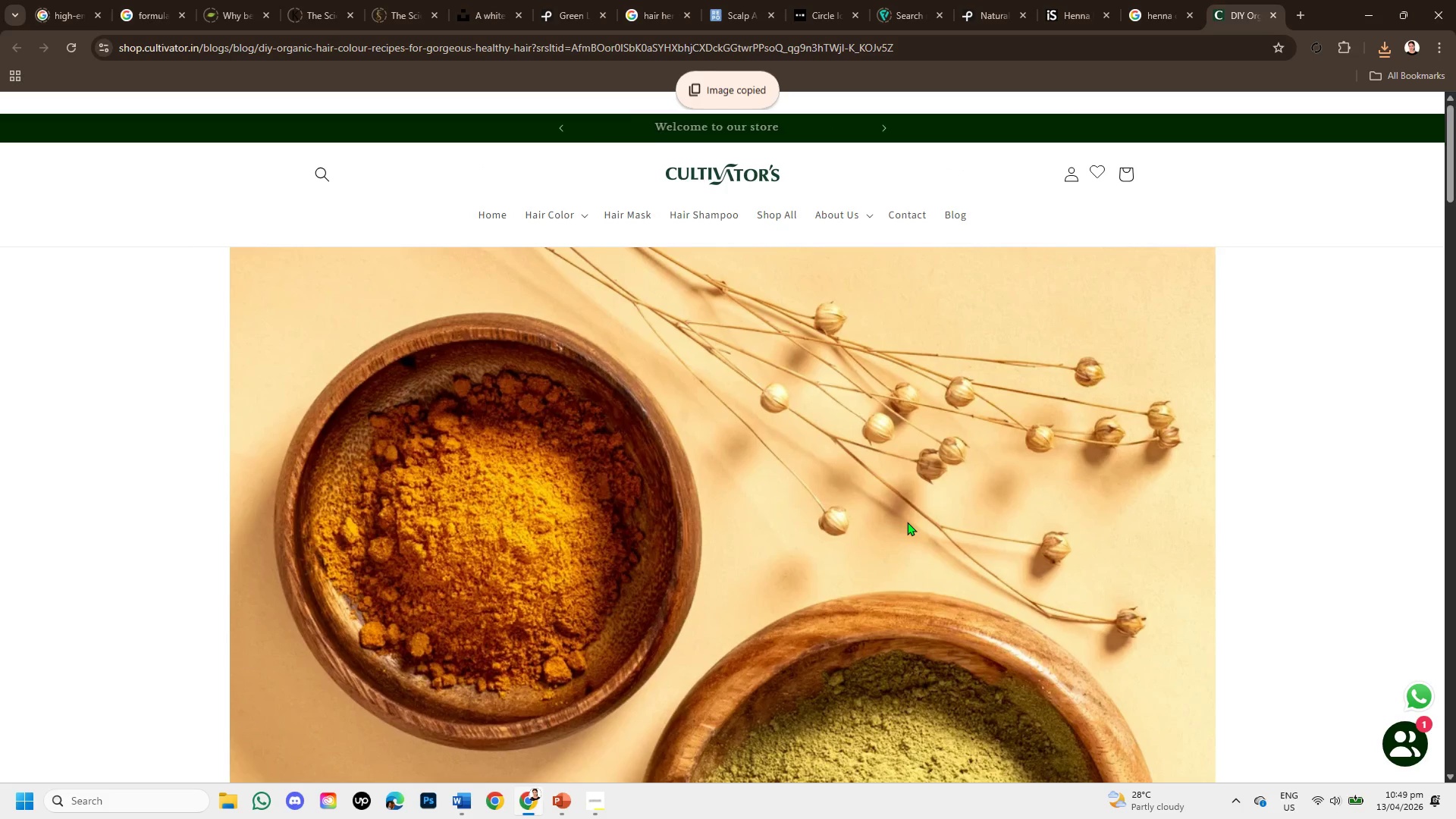 
scroll: coordinate [907, 529], scroll_direction: down, amount: 17.0
 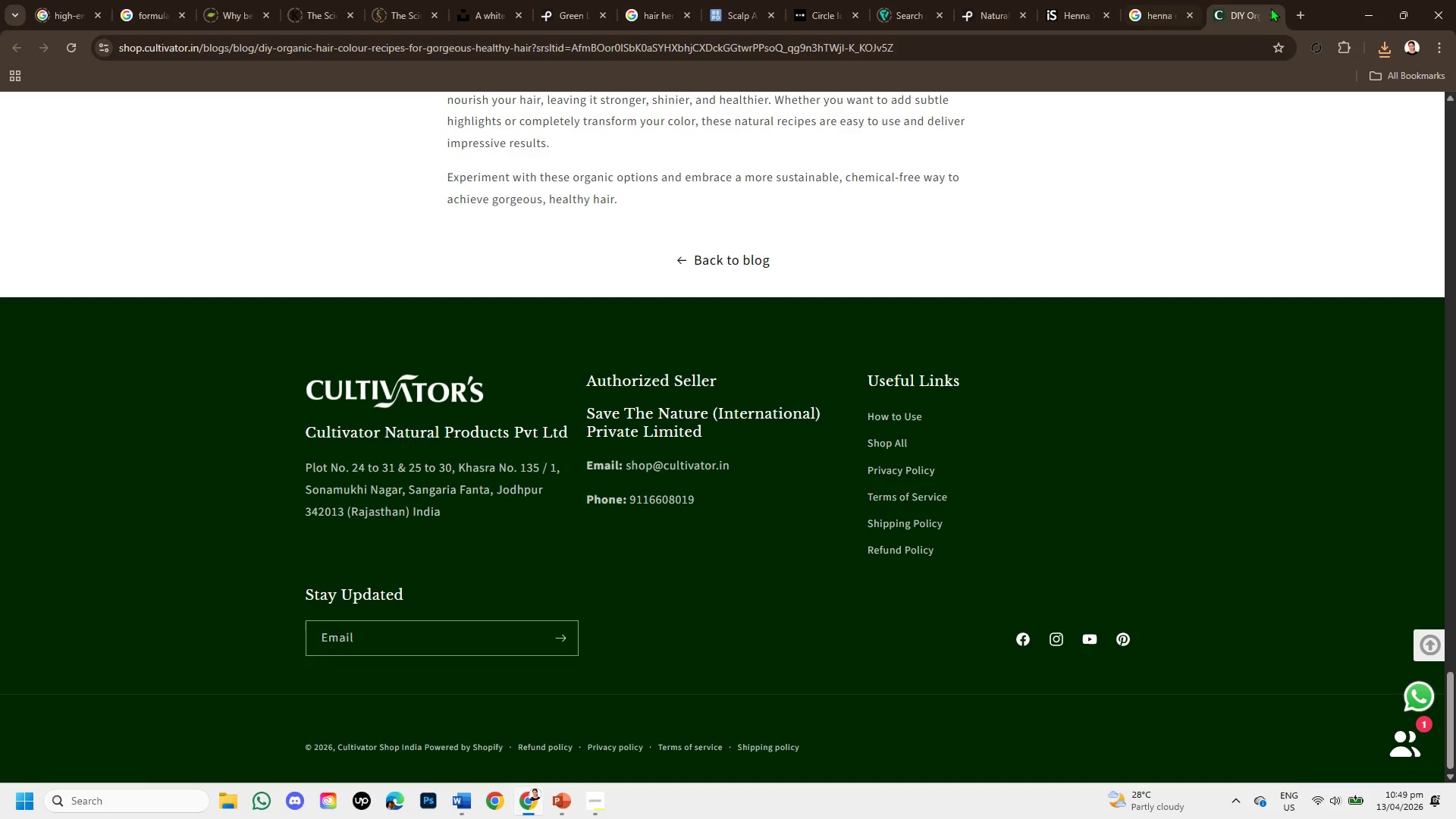 
left_click([1165, 0])
 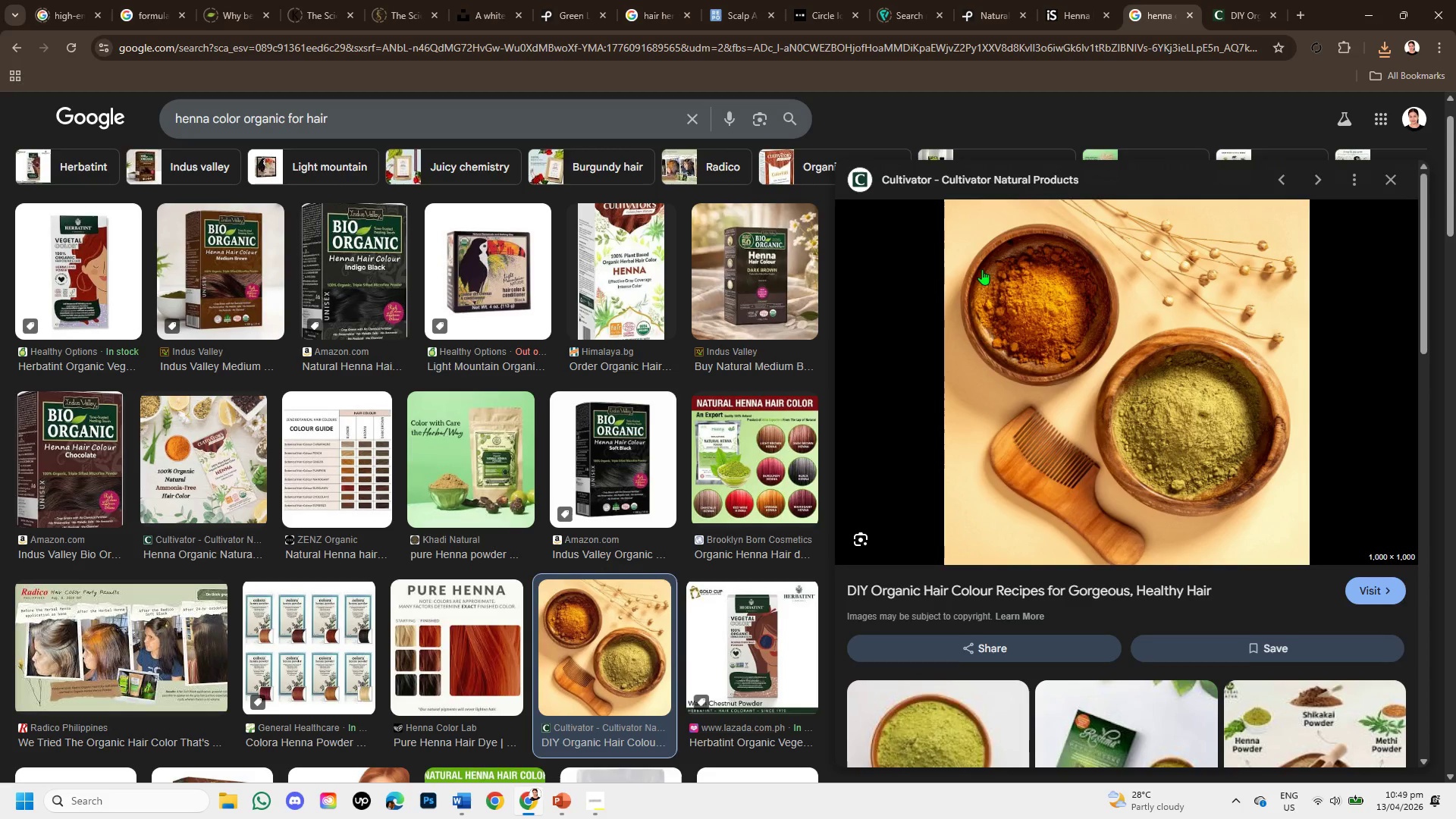 
scroll: coordinate [702, 445], scroll_direction: down, amount: 8.0
 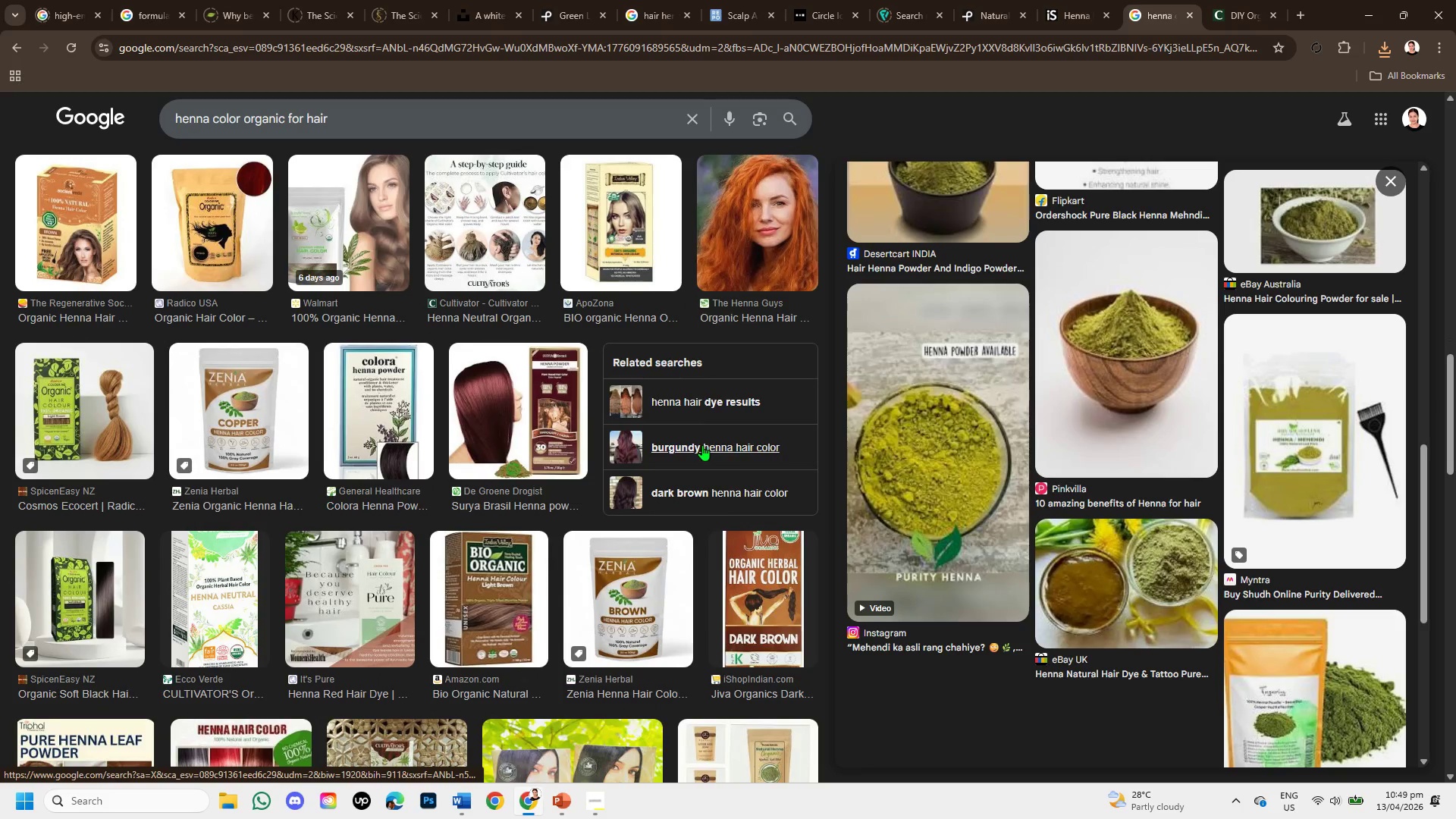 
scroll: coordinate [685, 501], scroll_direction: down, amount: 4.0
 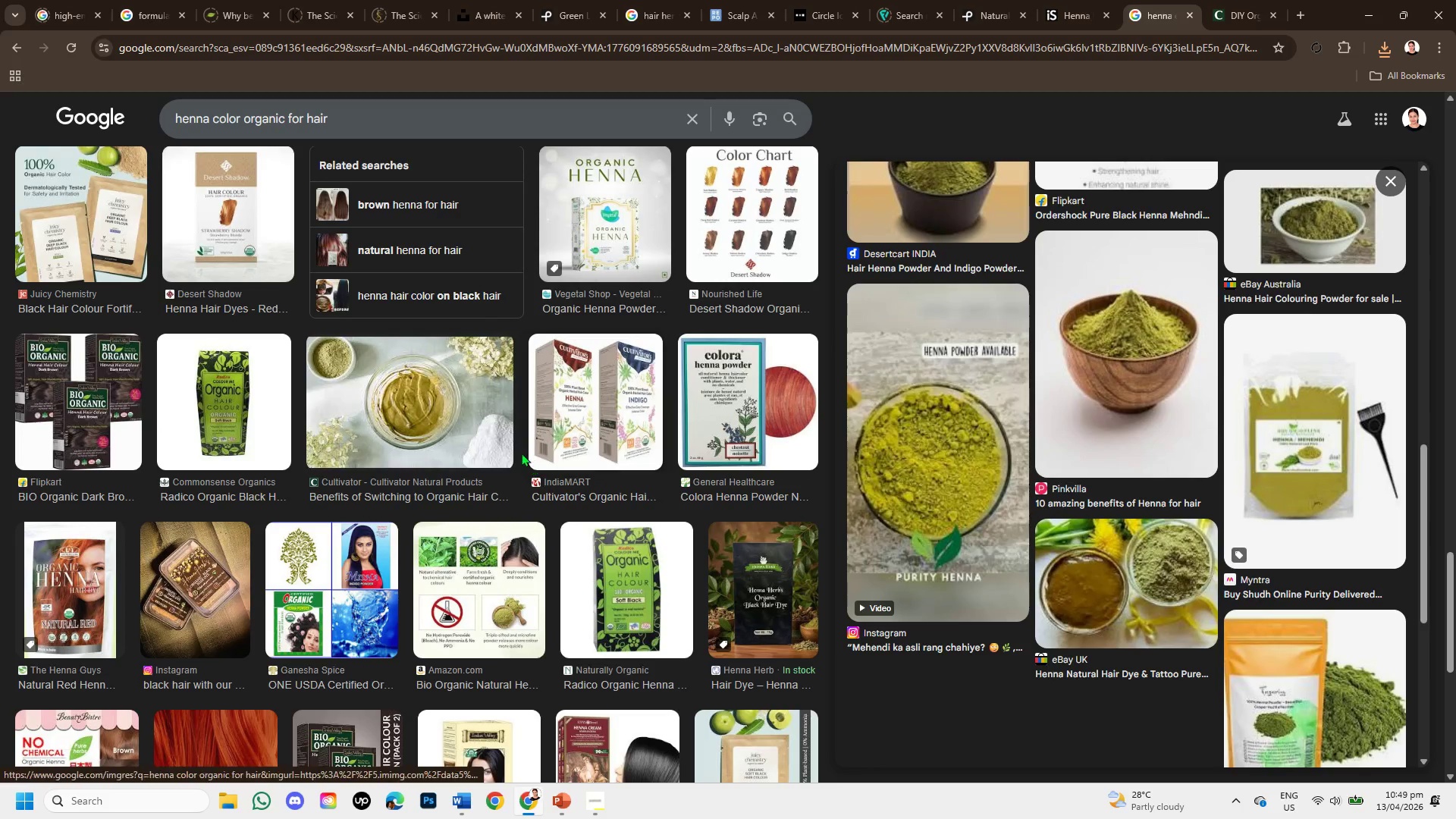 
left_click([477, 410])
 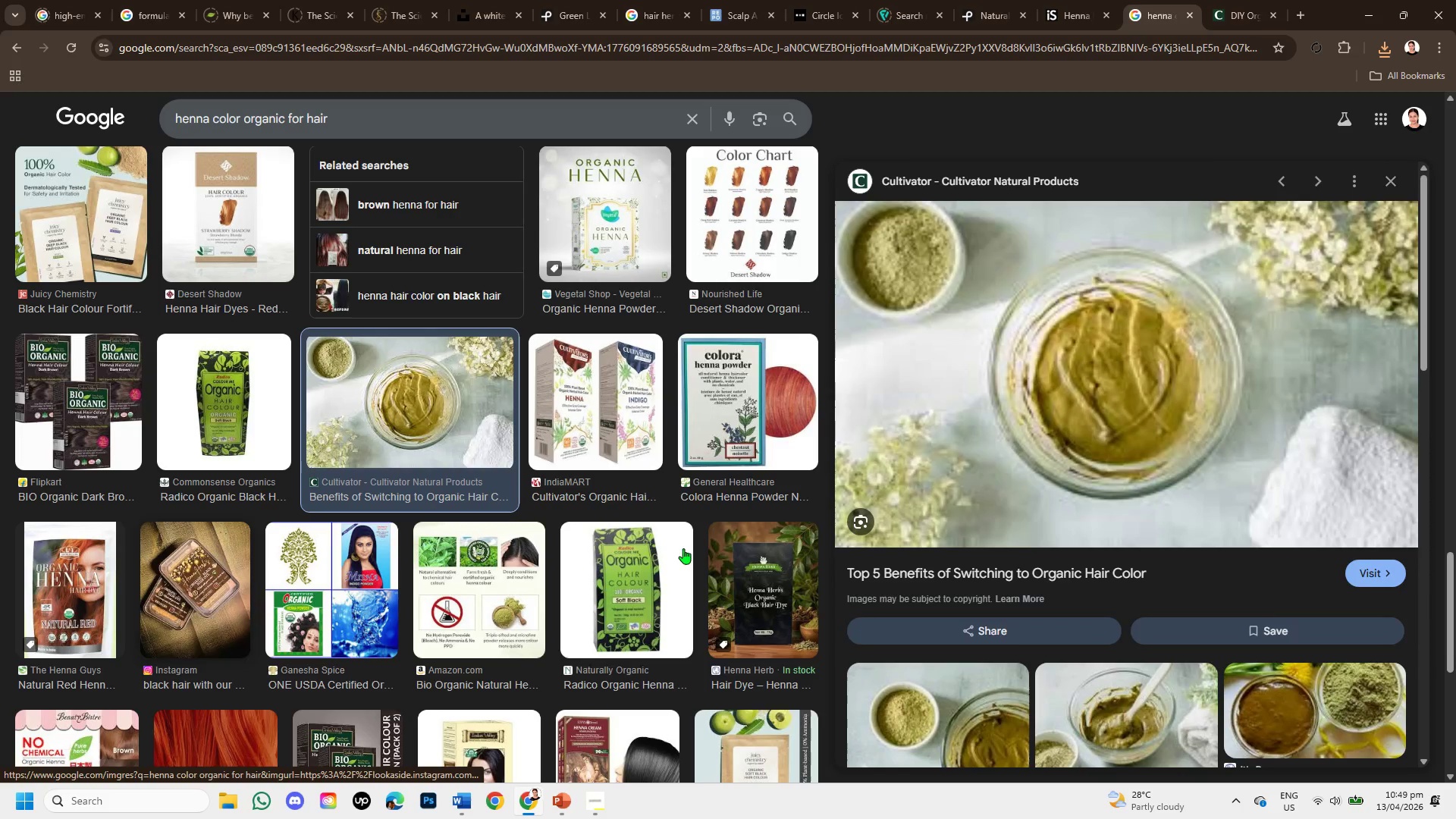 
scroll: coordinate [1280, 664], scroll_direction: down, amount: 2.0
 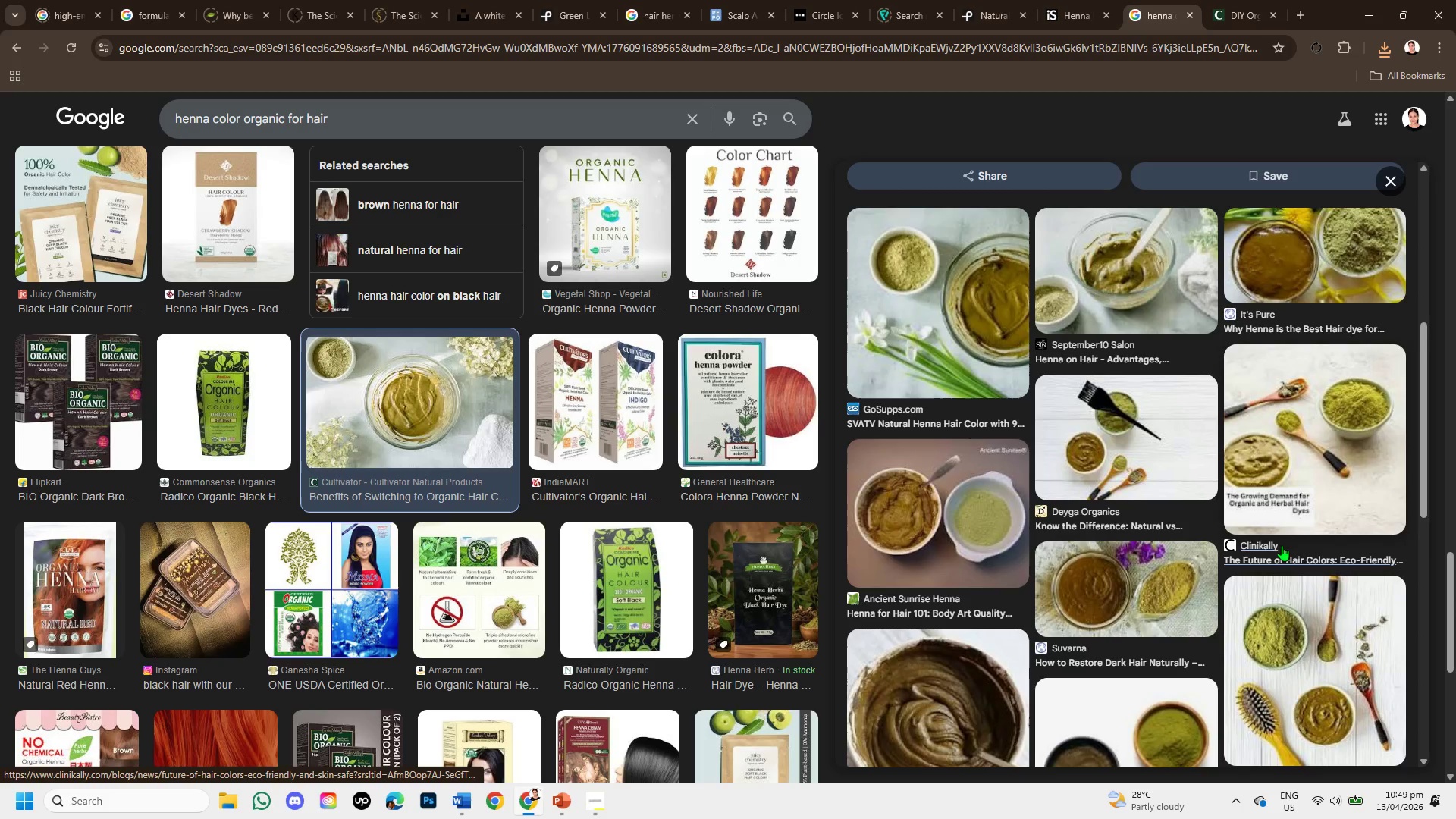 
scroll: coordinate [1282, 545], scroll_direction: up, amount: 1.0
 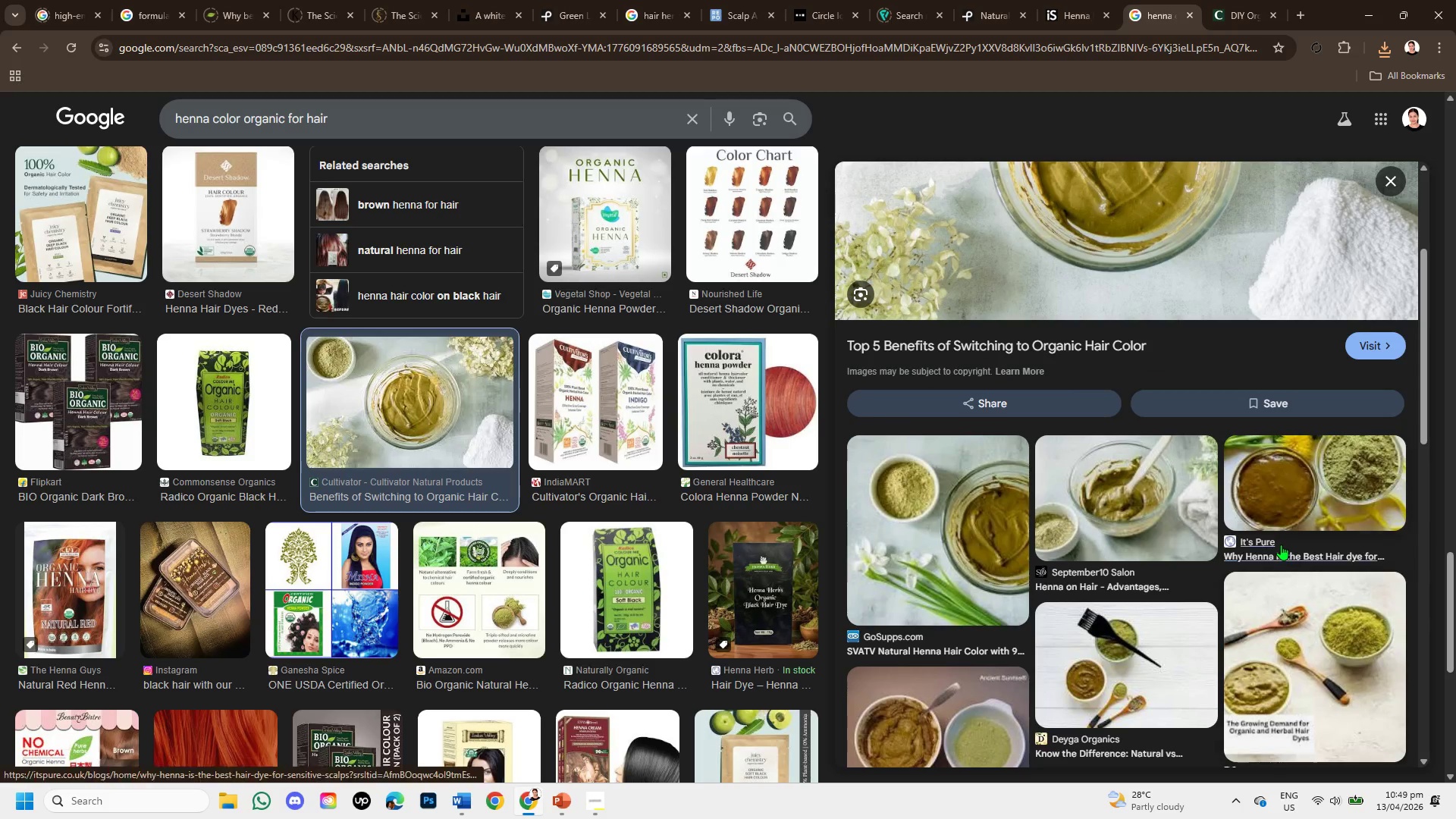 
scroll: coordinate [700, 562], scroll_direction: down, amount: 7.0
 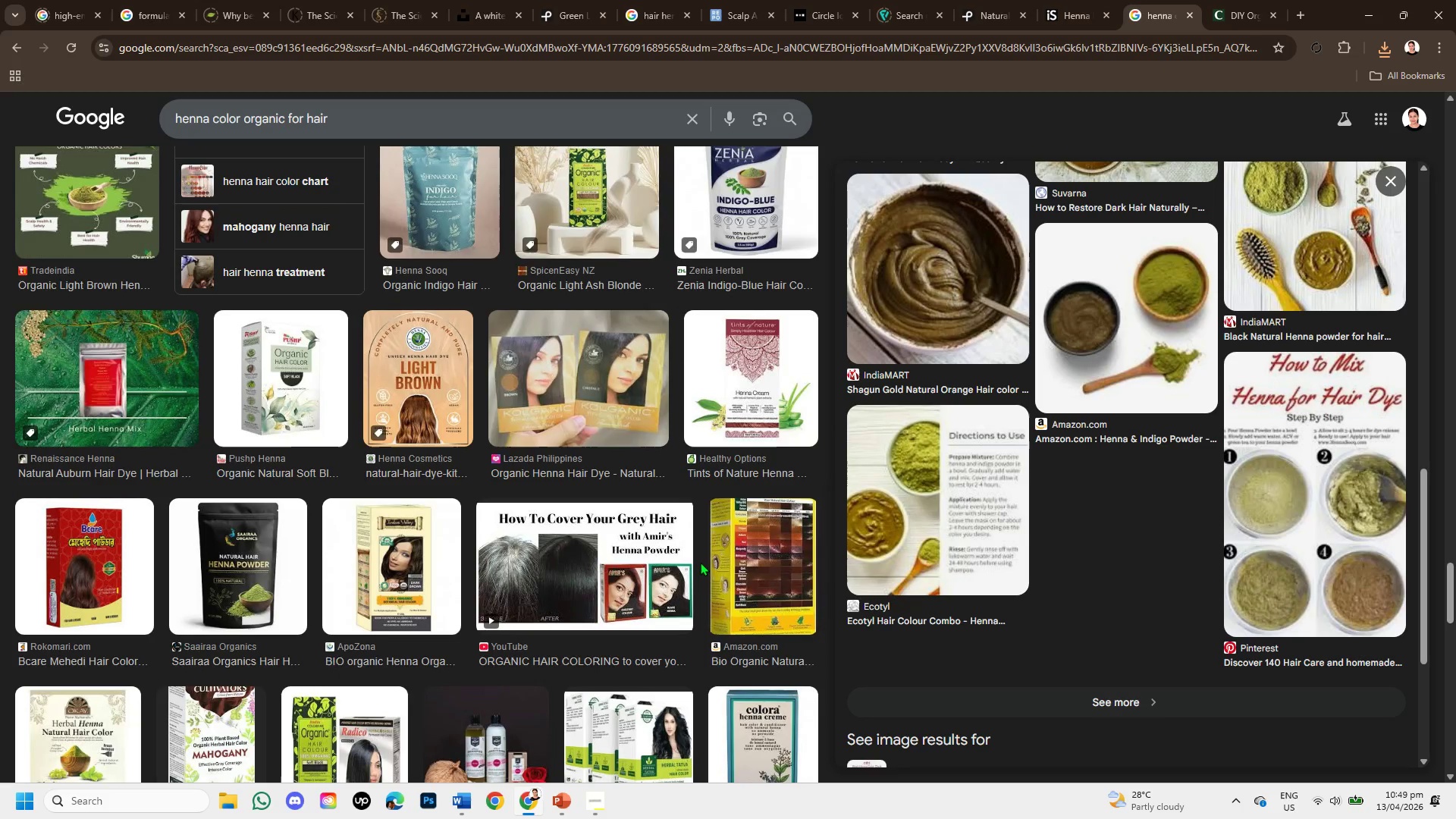 
scroll: coordinate [693, 557], scroll_direction: down, amount: 8.0
 